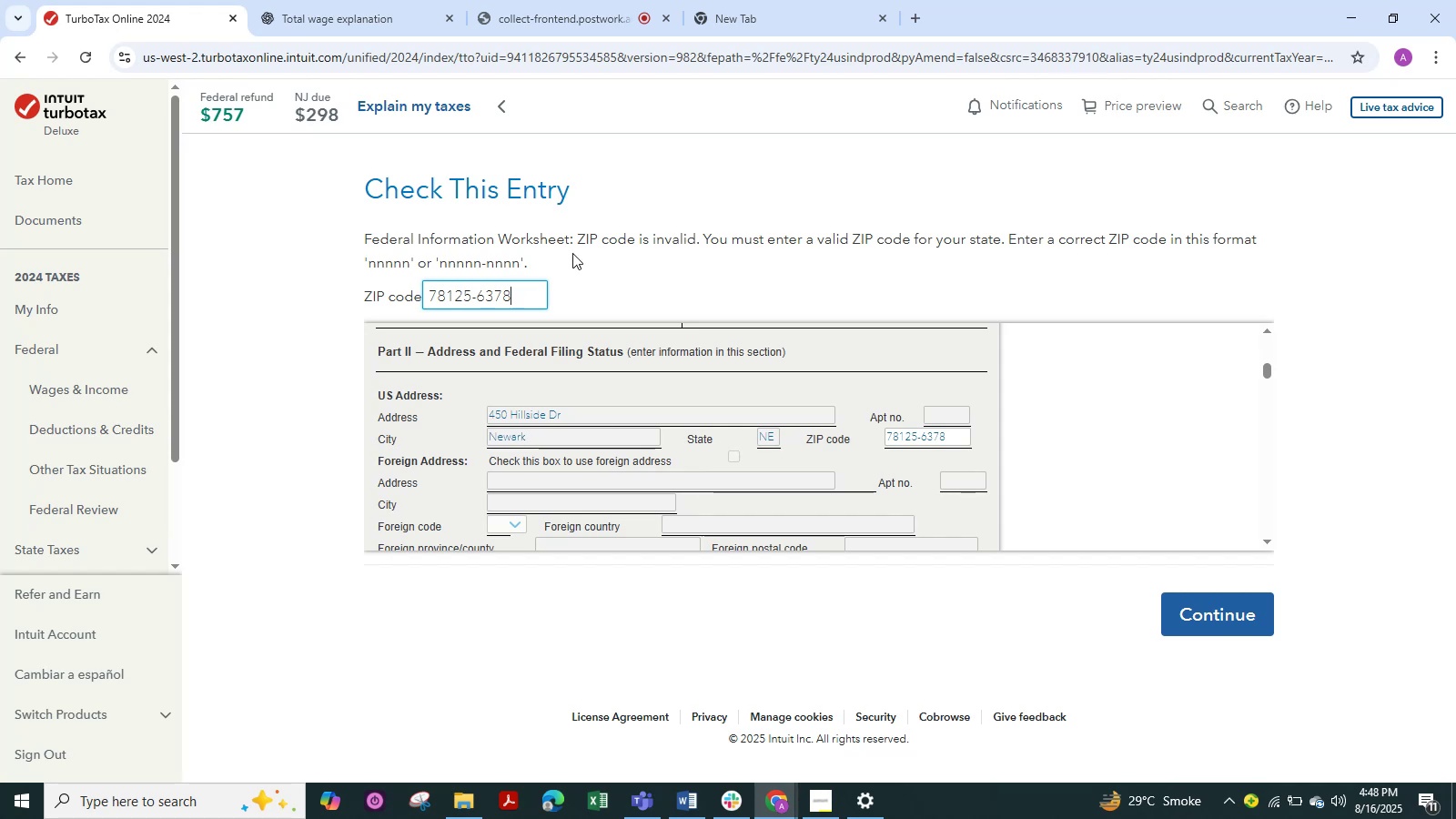 
key(Backspace)
 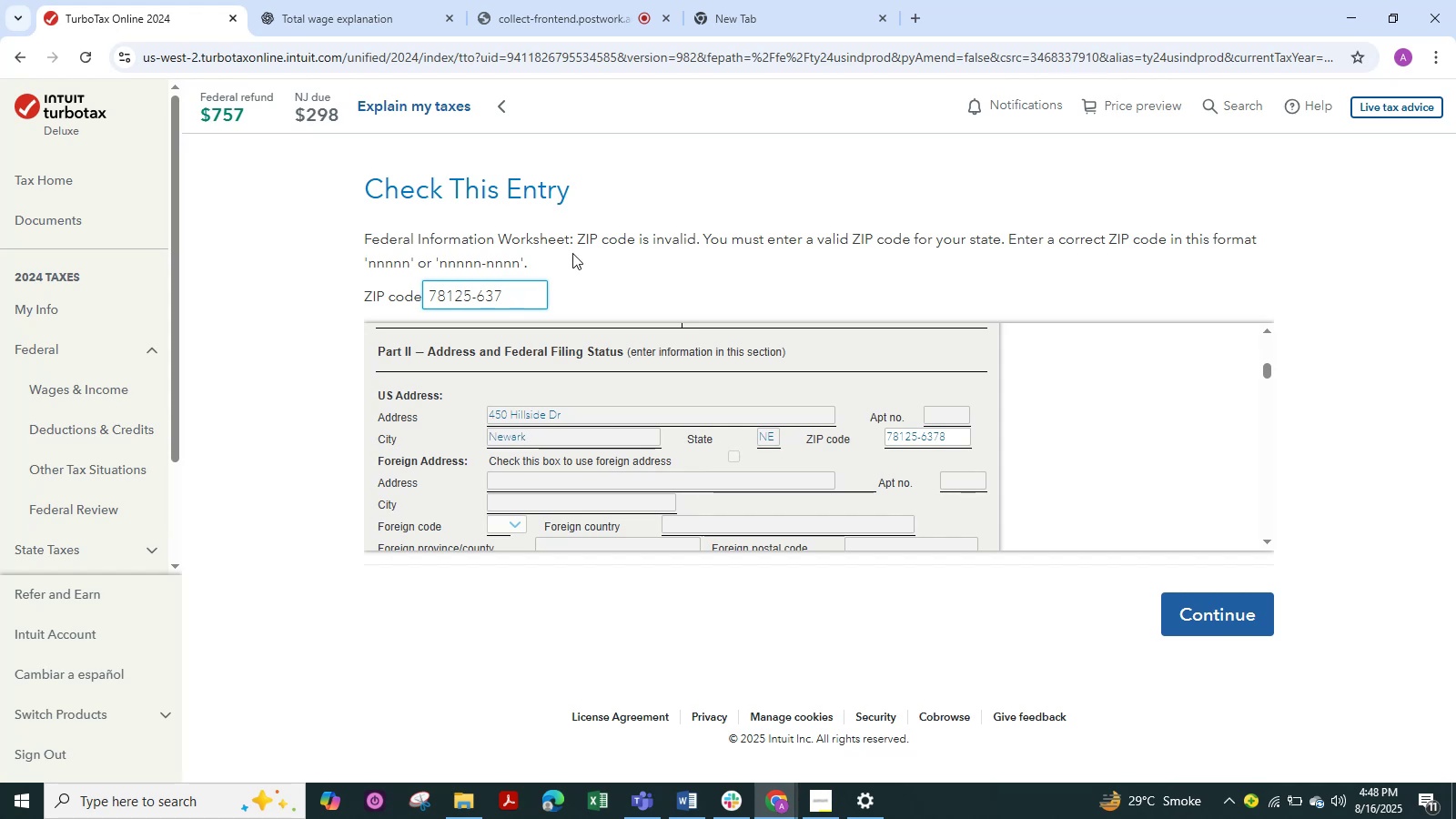 
key(Backspace)
 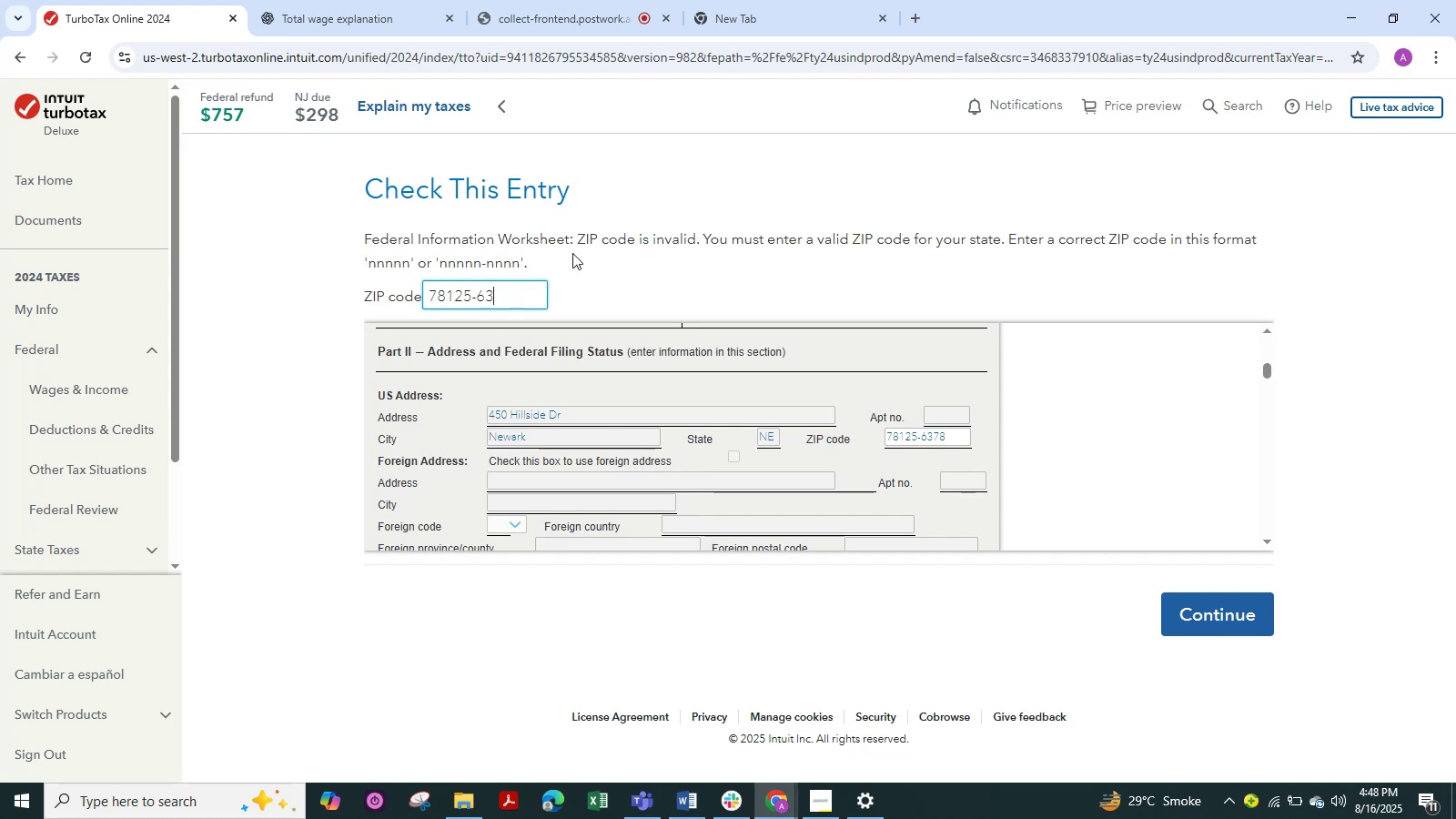 
key(Backspace)
 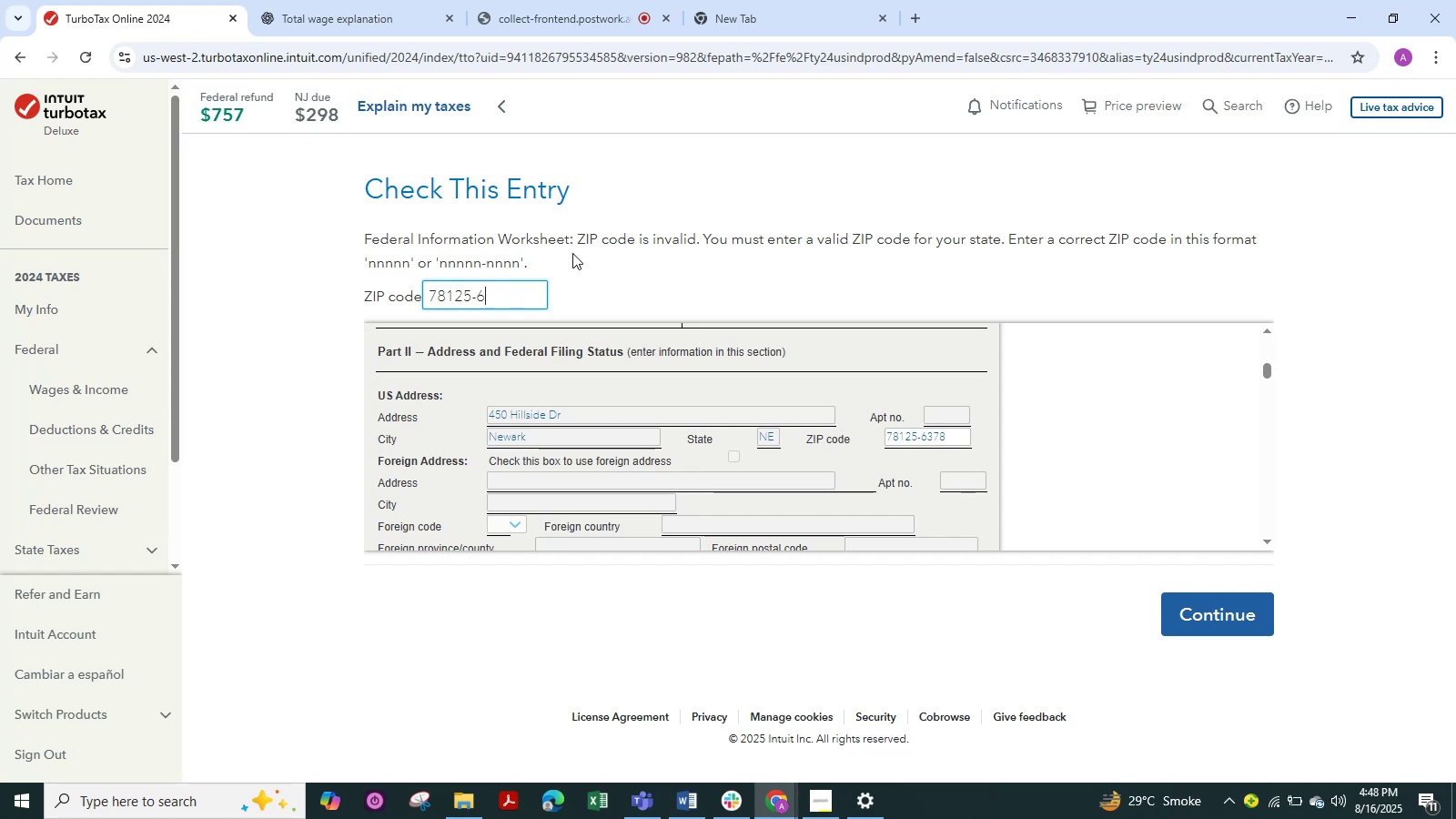 
key(Backspace)
 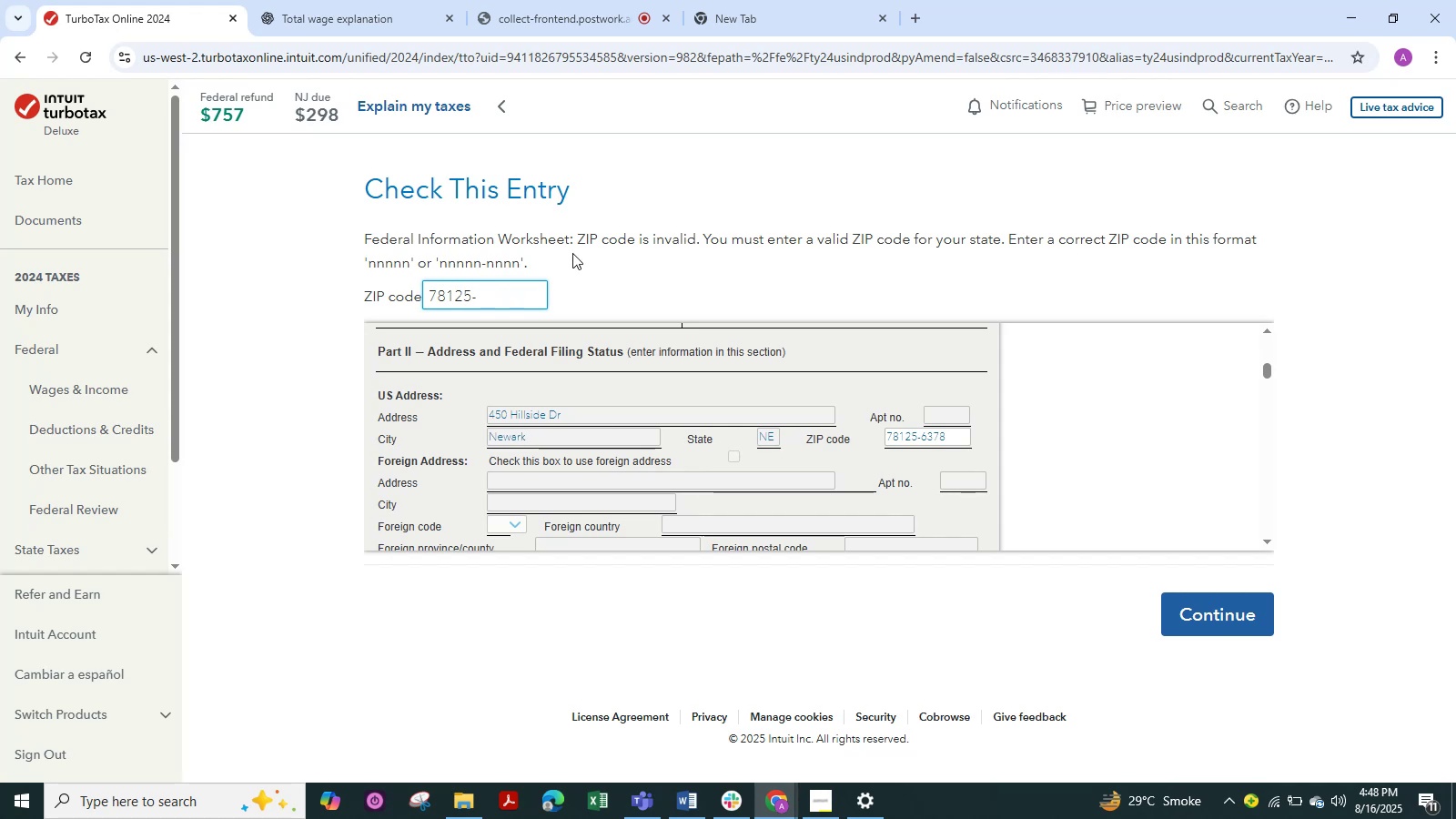 
key(Backspace)
 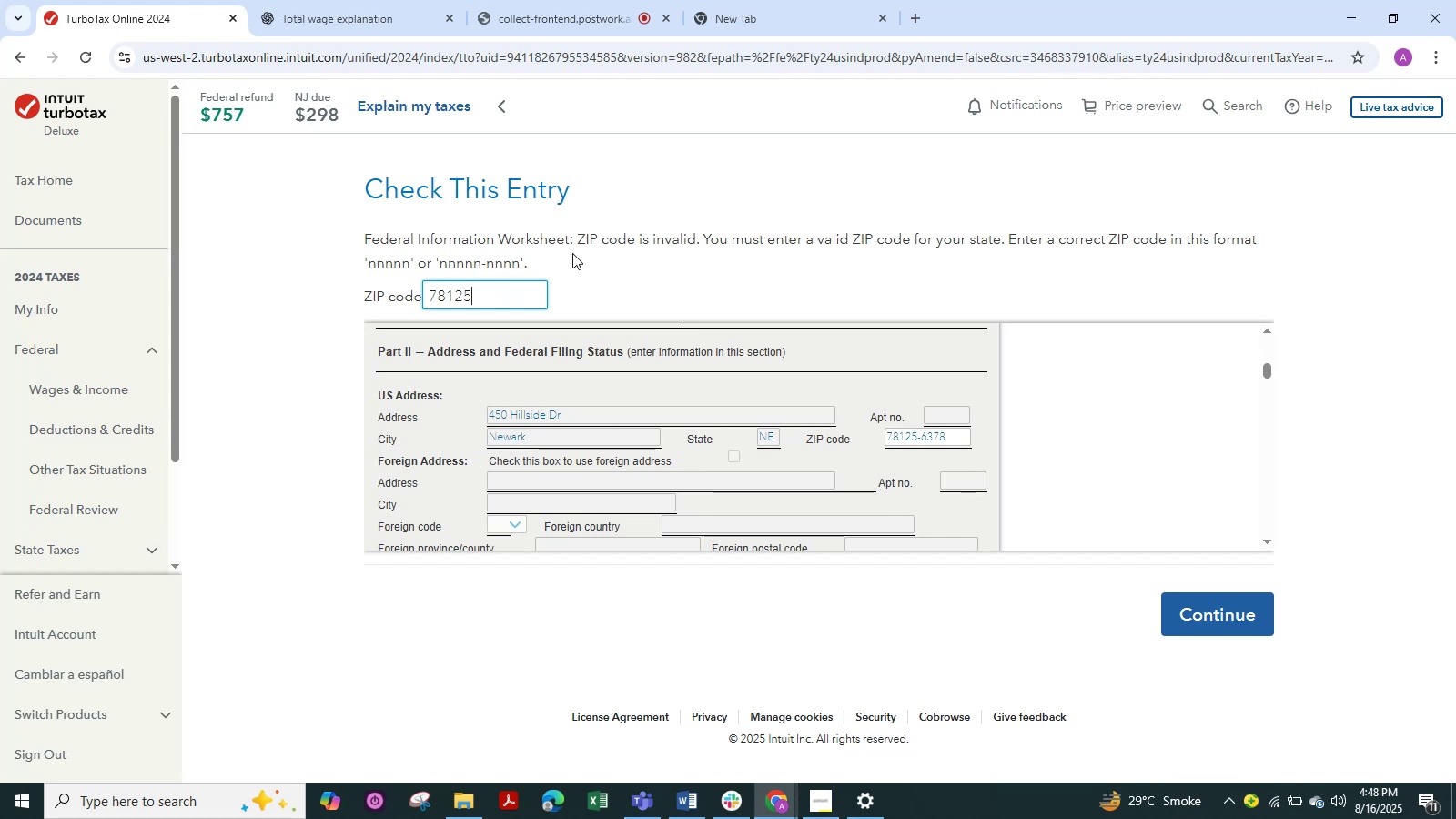 
key(Enter)
 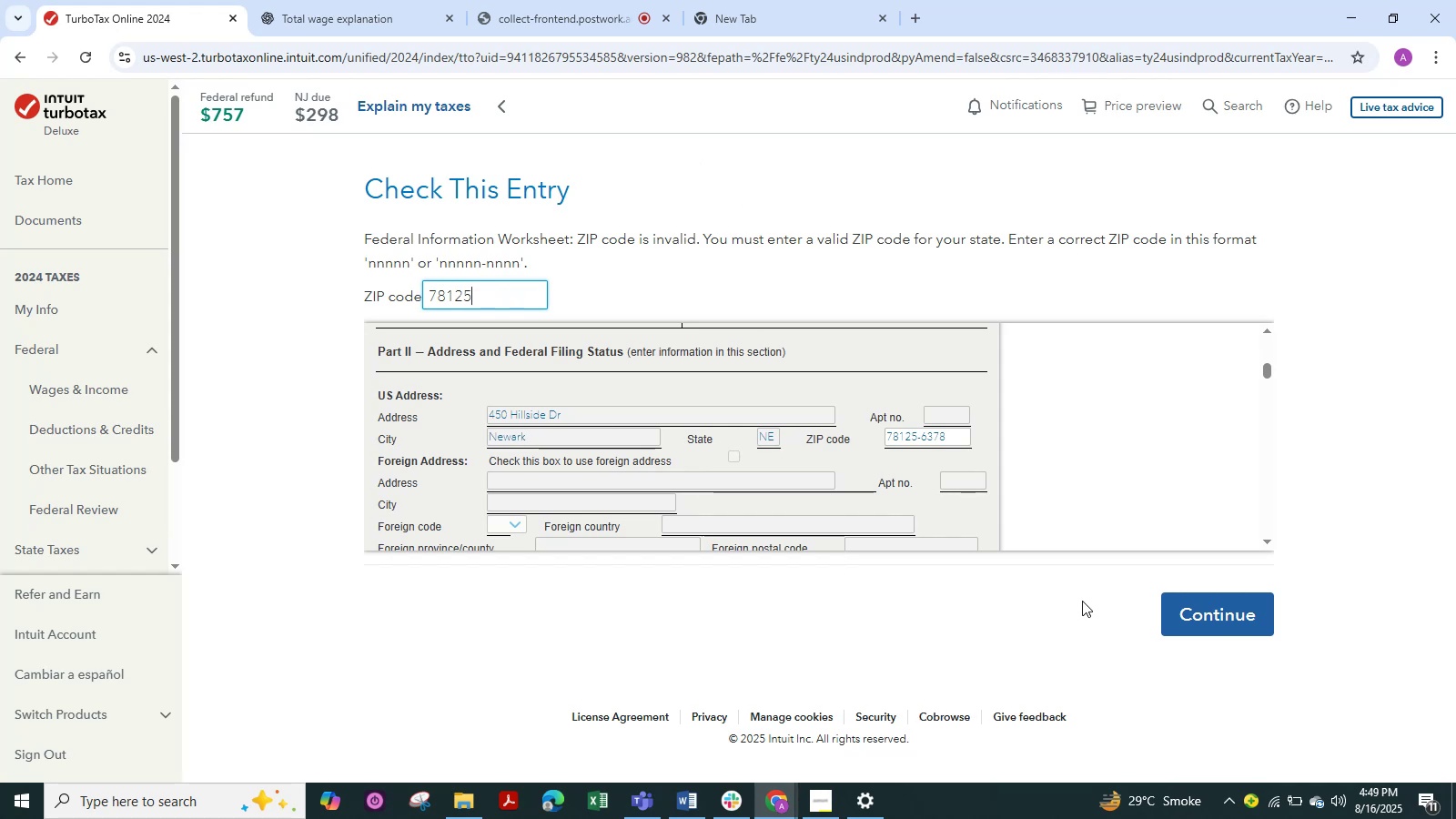 
wait(5.32)
 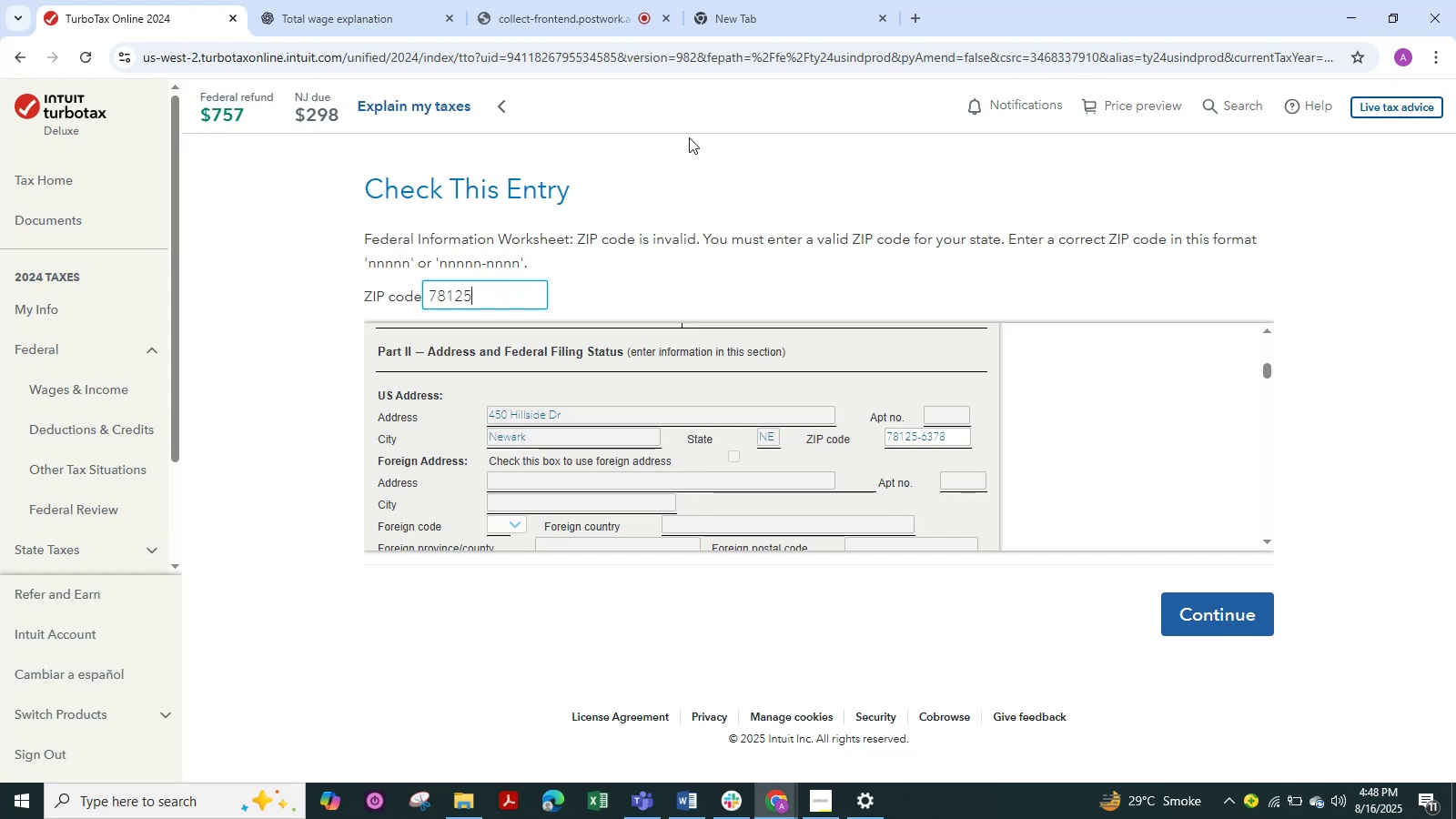 
left_click([1169, 613])
 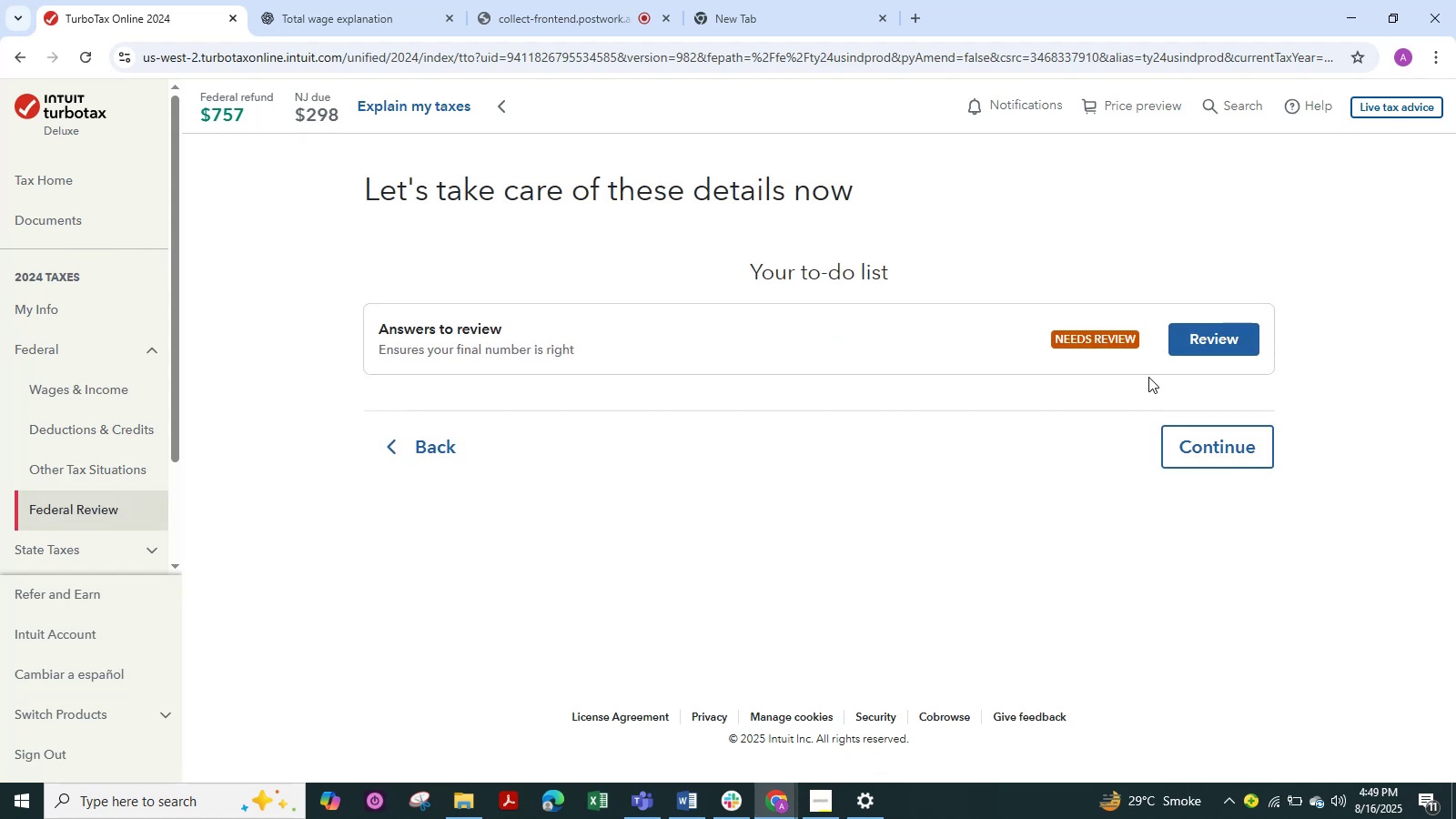 
wait(8.03)
 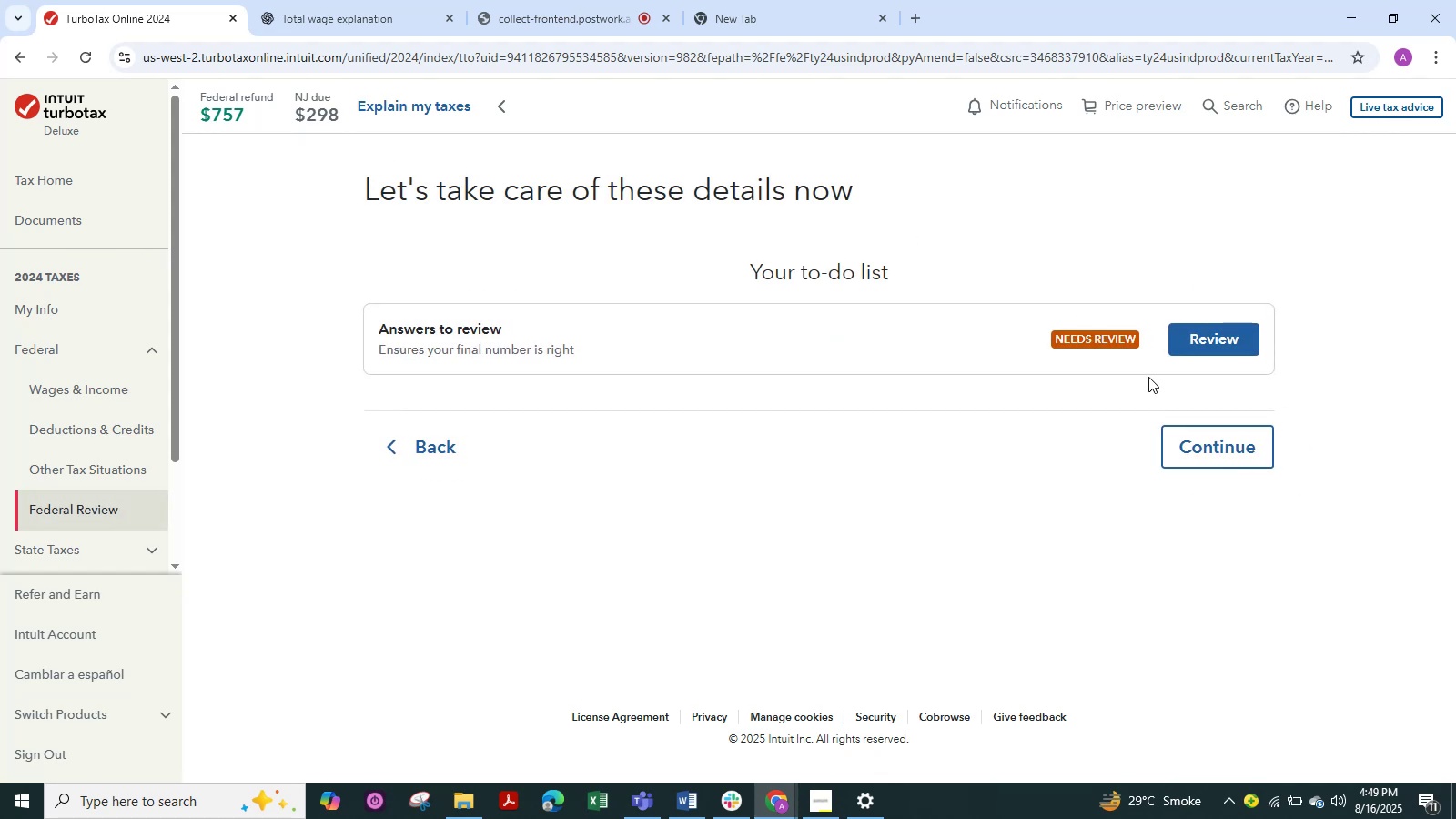 
left_click([1228, 338])
 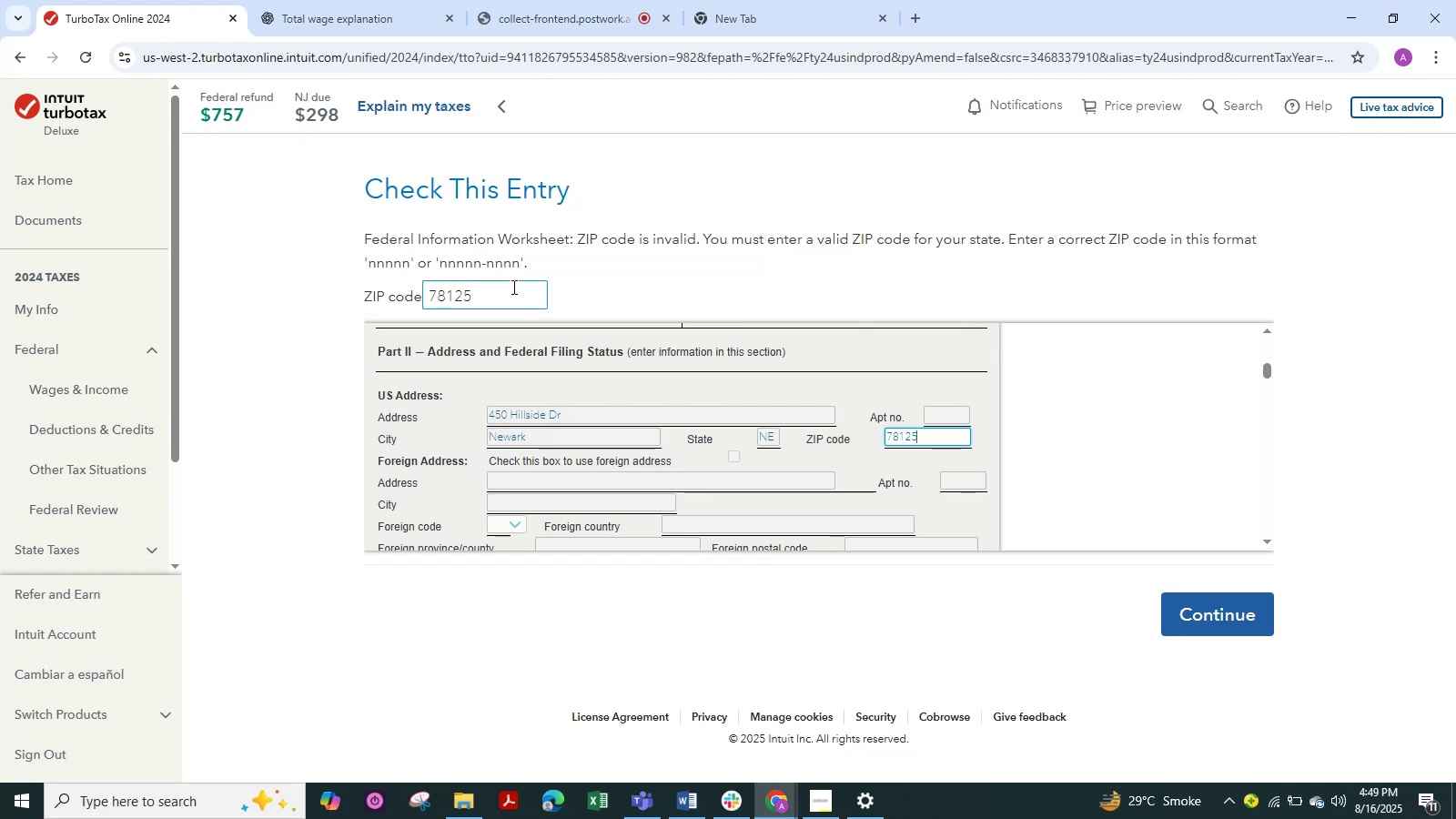 
wait(6.67)
 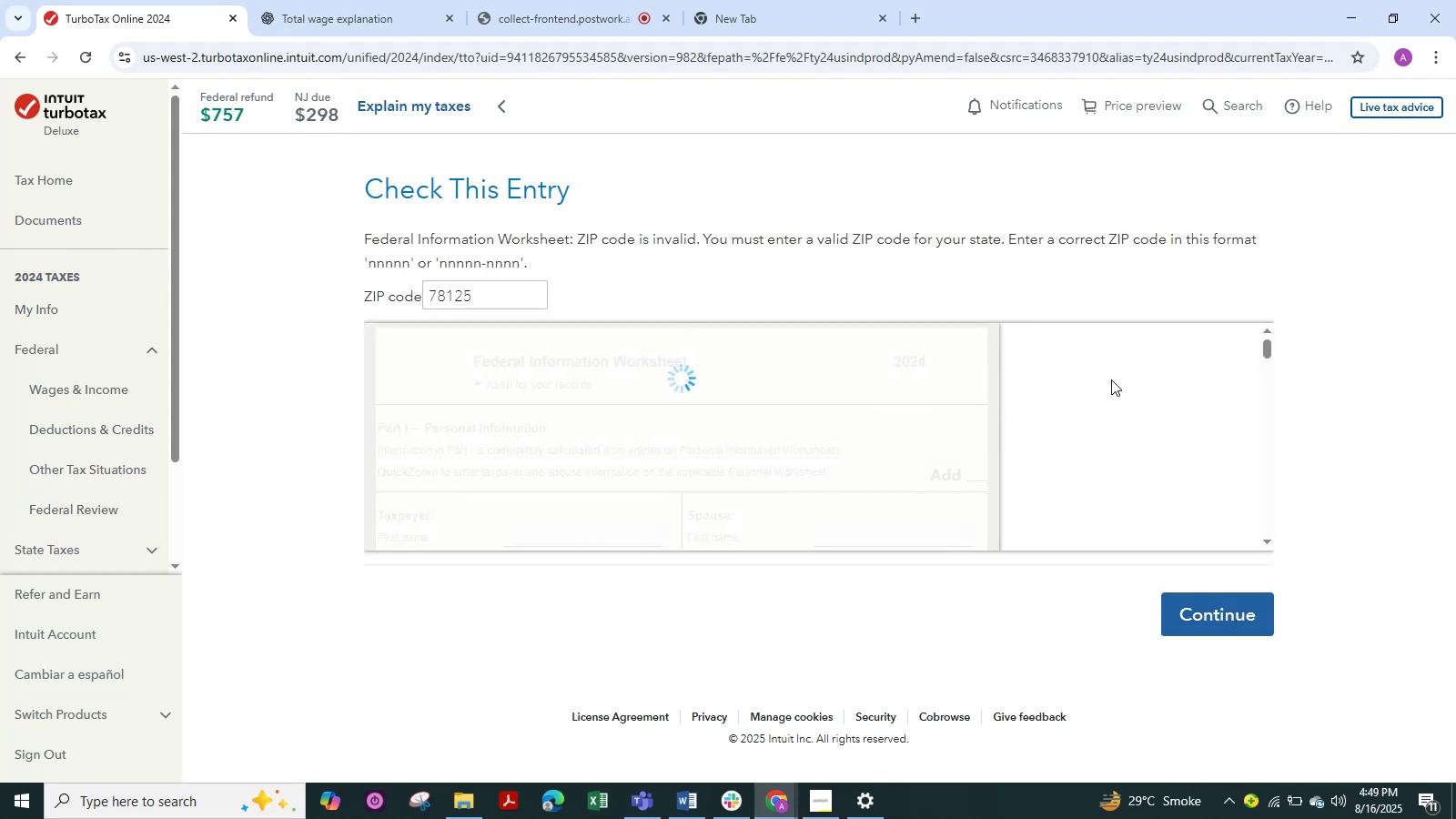 
left_click([512, 287])
 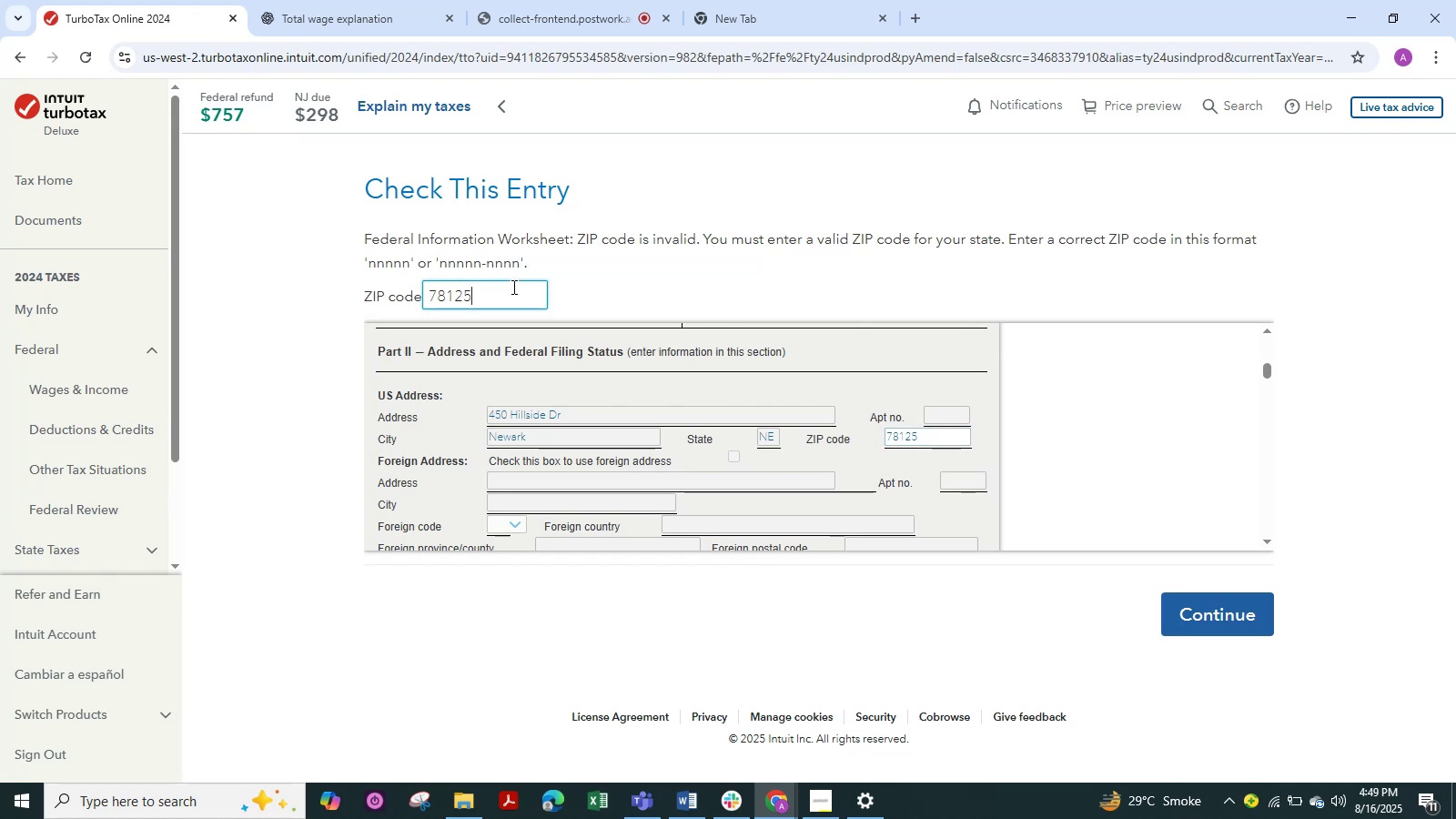 
key(Backslash)
 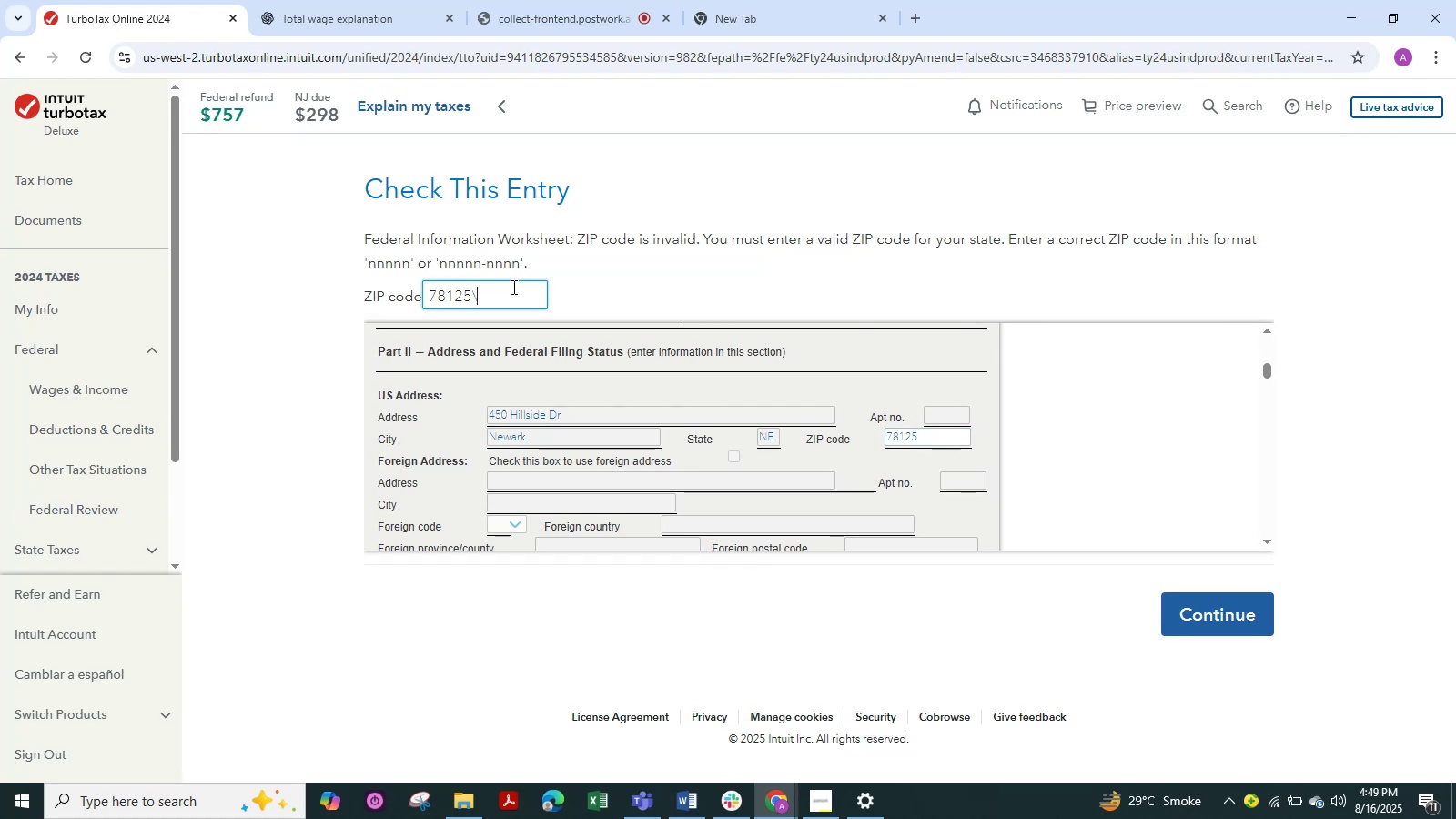 
hold_key(key=Backspace, duration=1.41)
 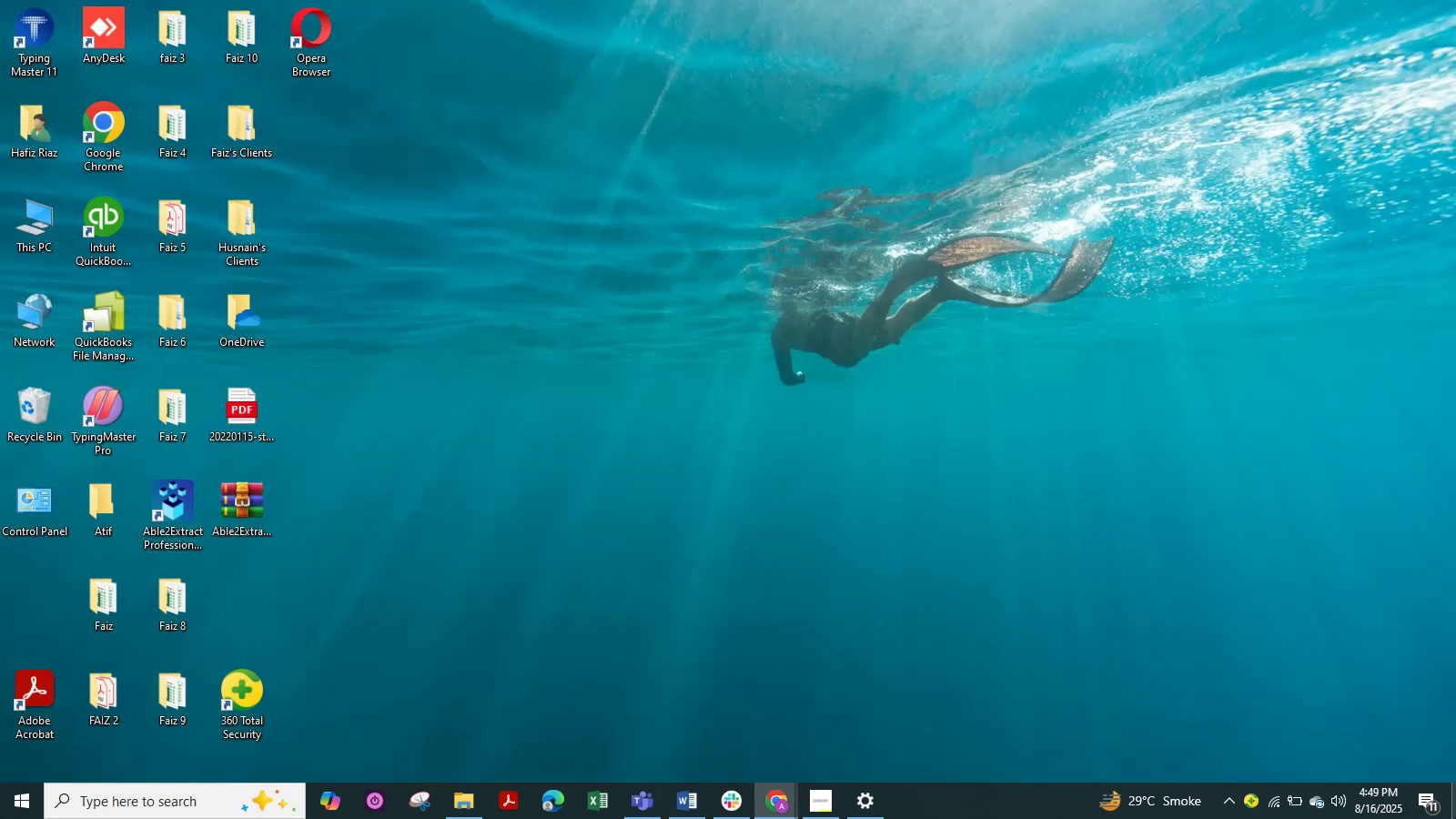 
wait(13.28)
 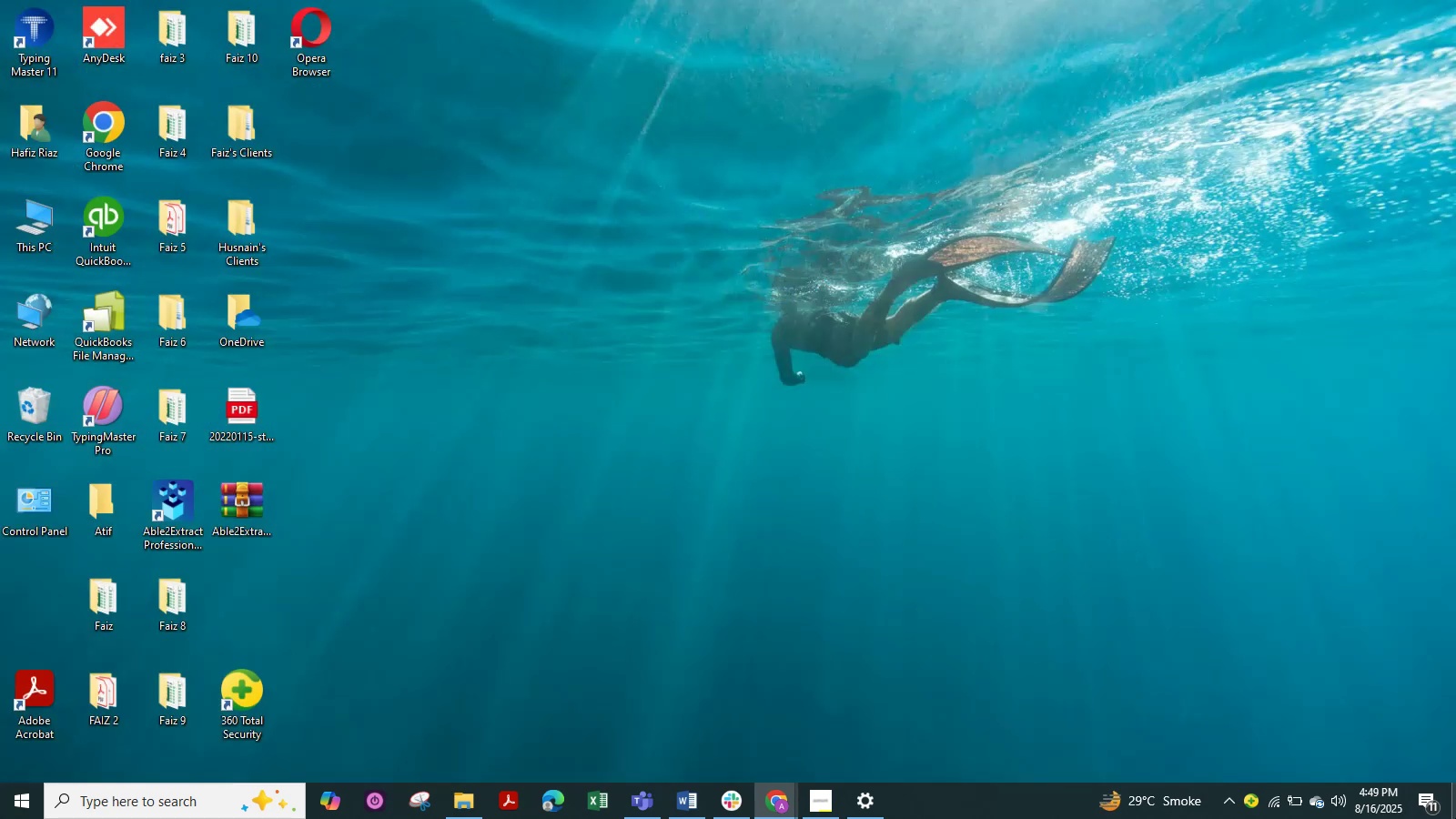 
left_click([691, 46])
 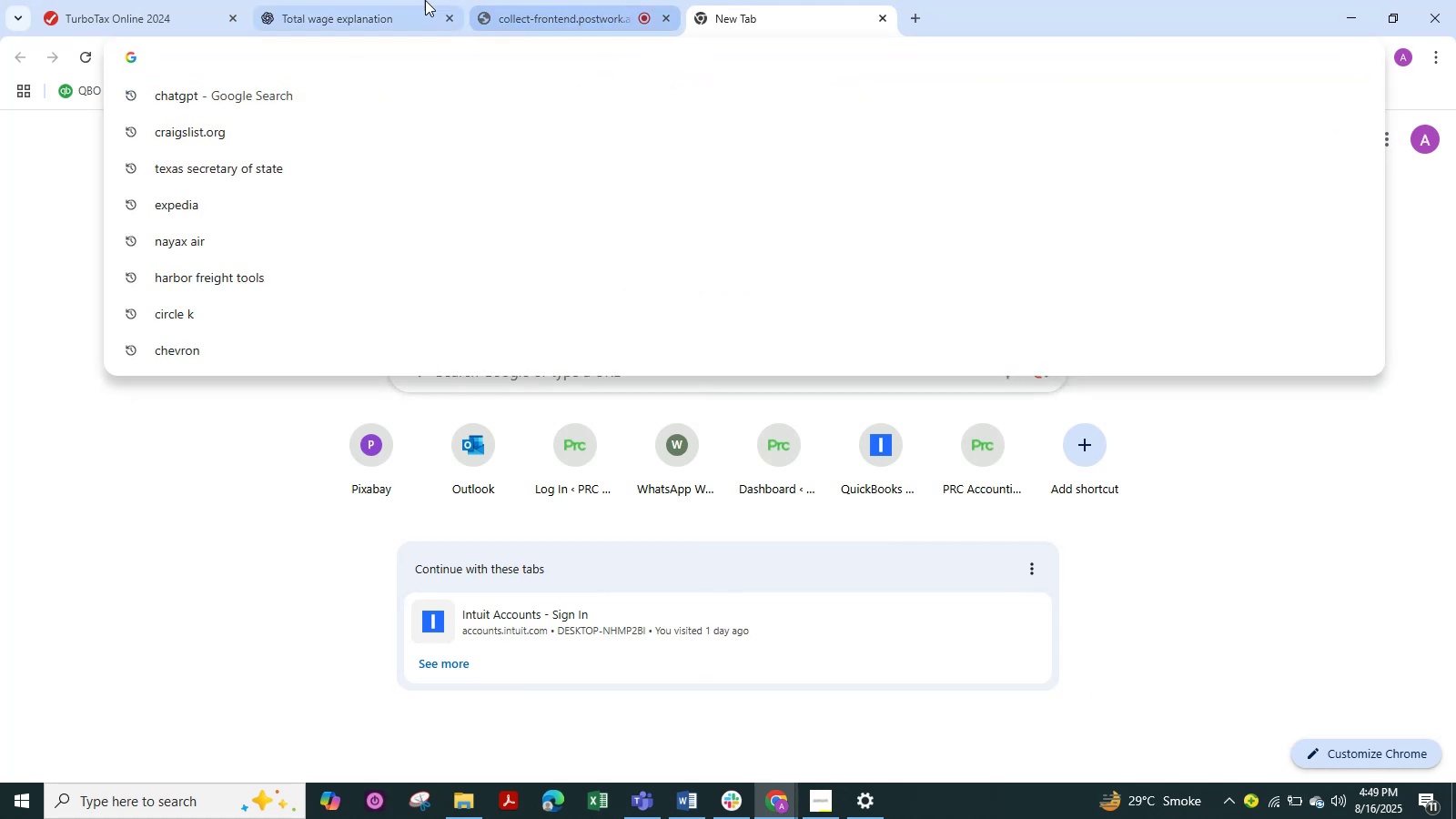 
left_click([418, 0])
 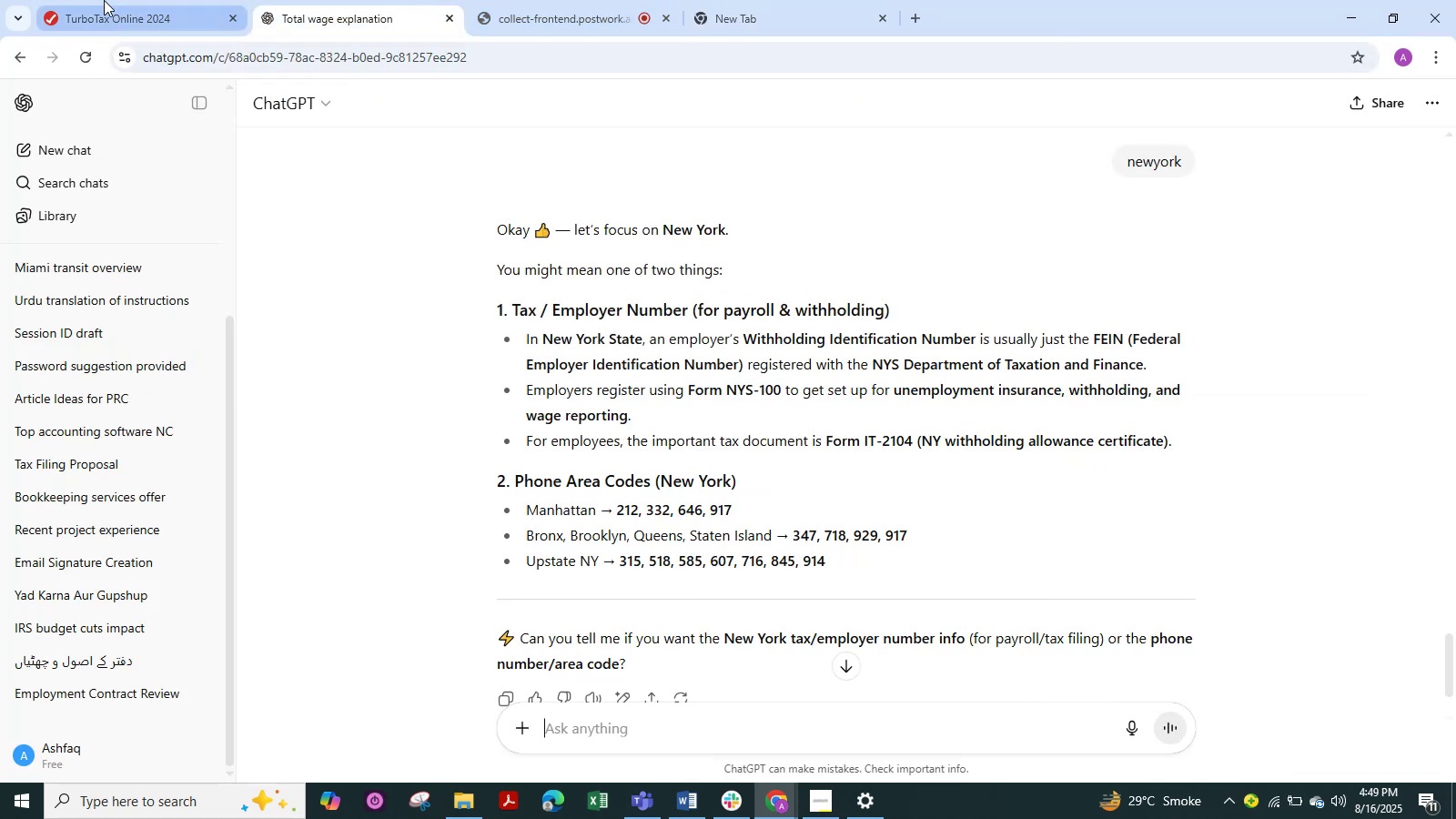 
left_click([104, 0])
 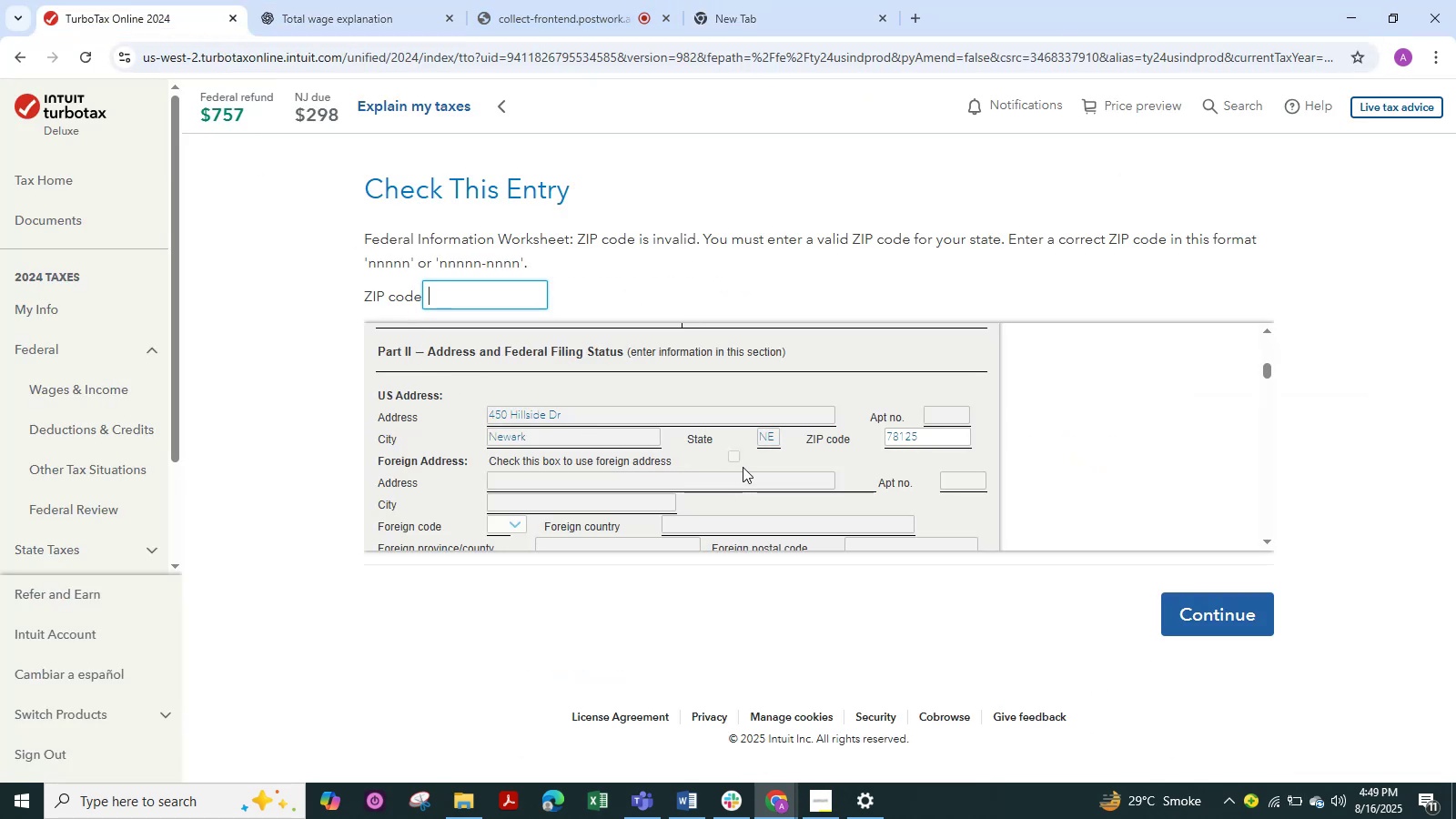 
left_click_drag(start_coordinate=[774, 437], to_coordinate=[736, 437])
 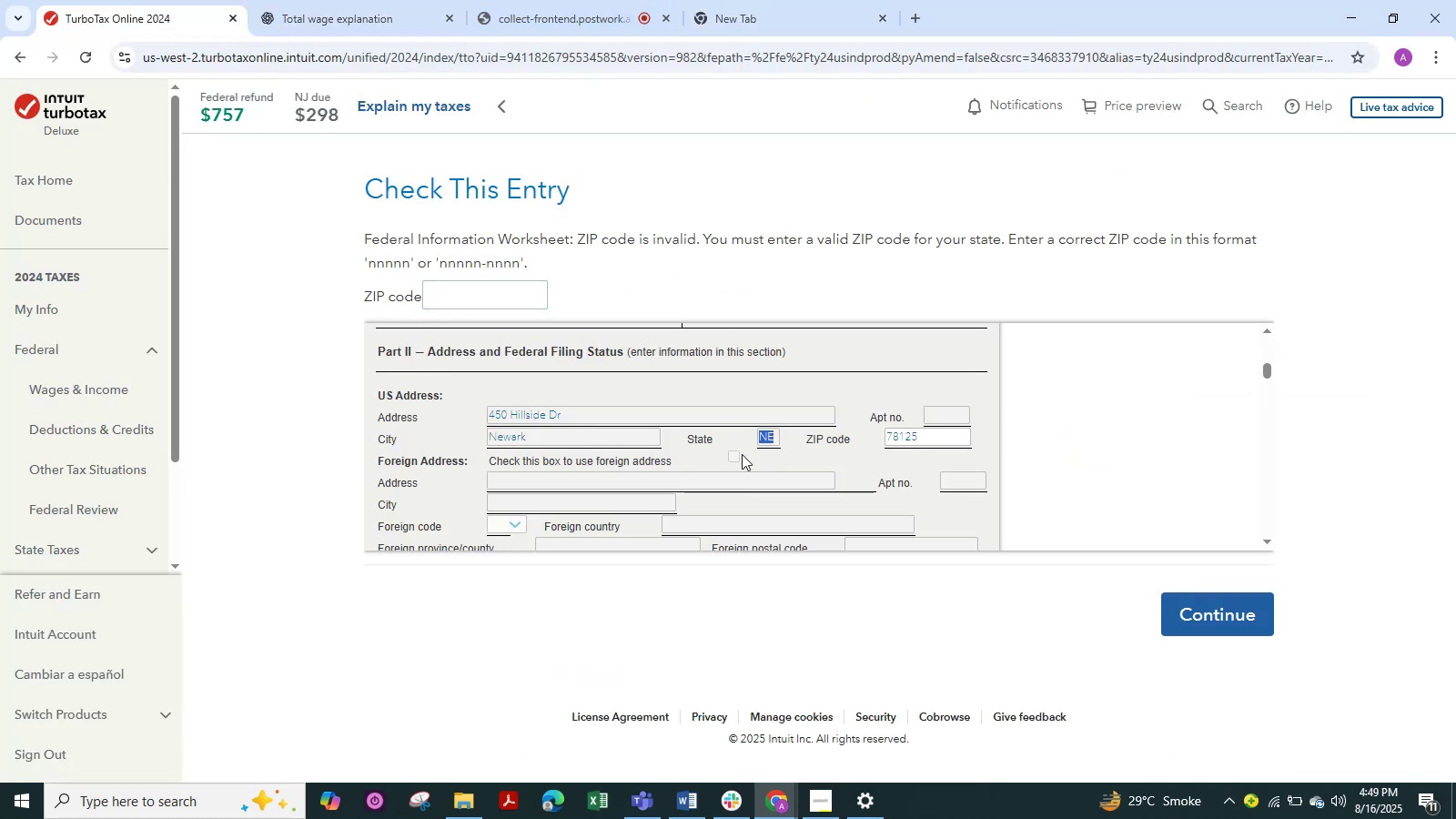 
key(Control+C)
 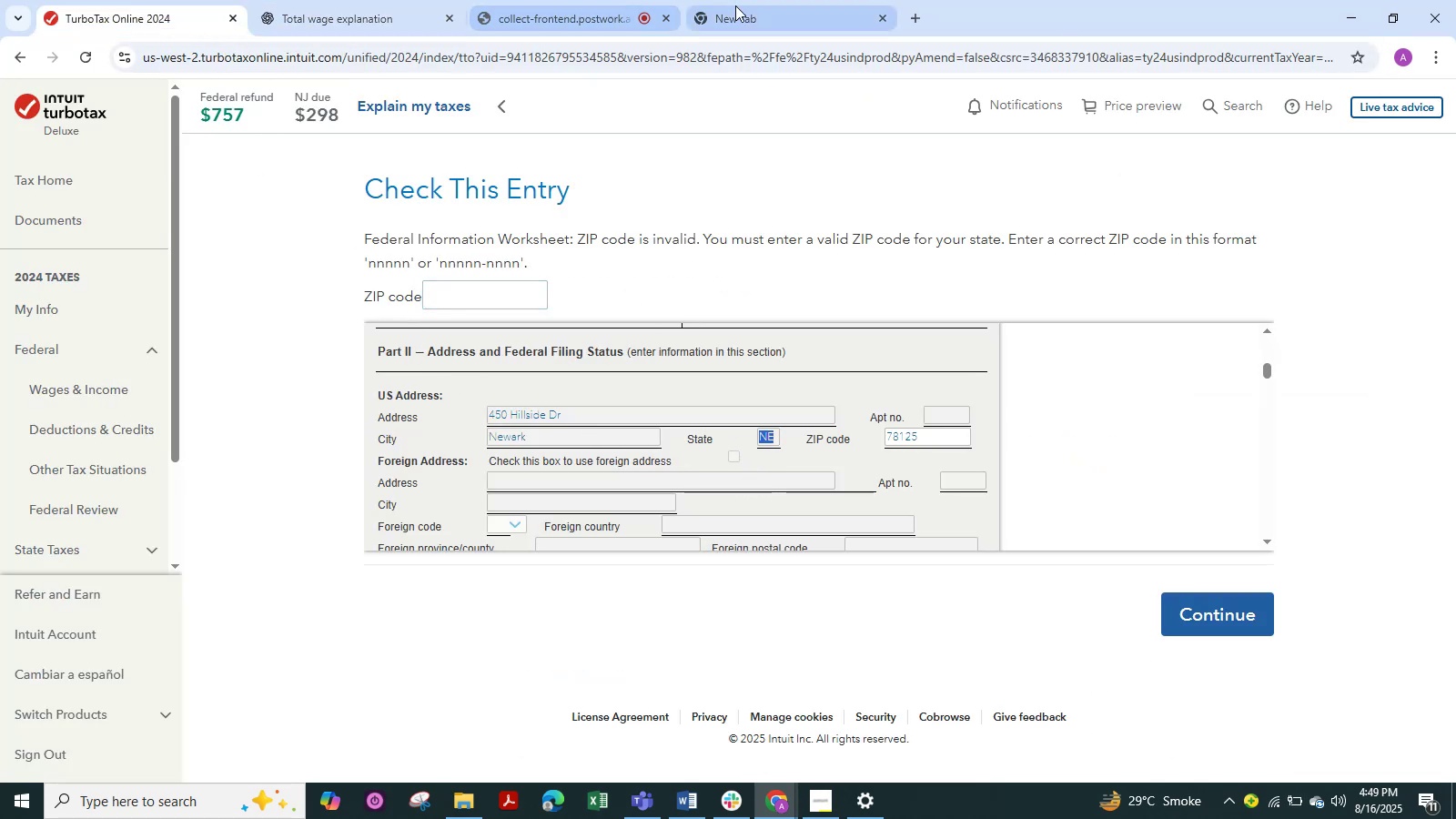 
key(Control+V)
 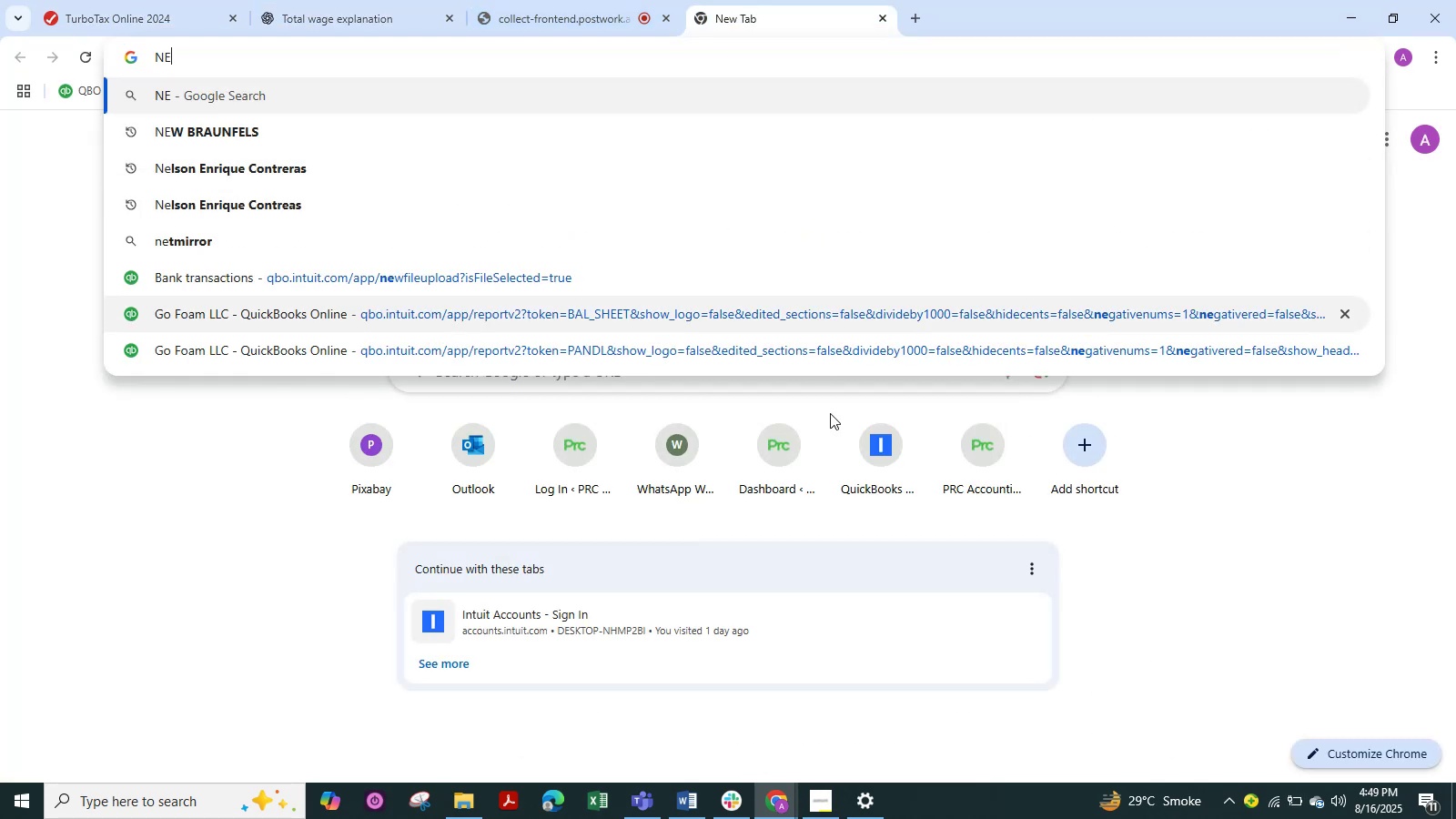 
type( stat zipcod)
 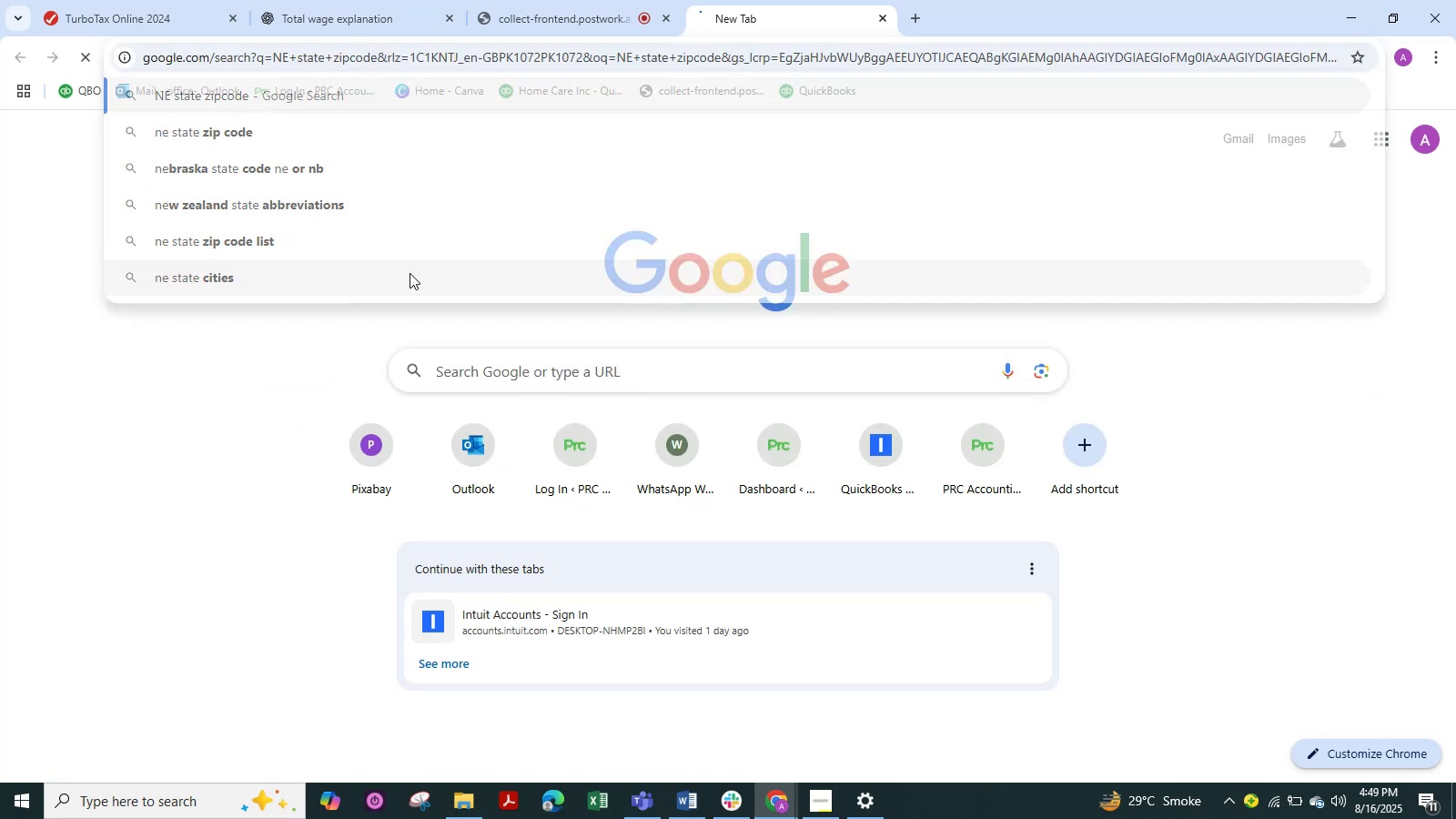 
hold_key(key=E, duration=2.73)
 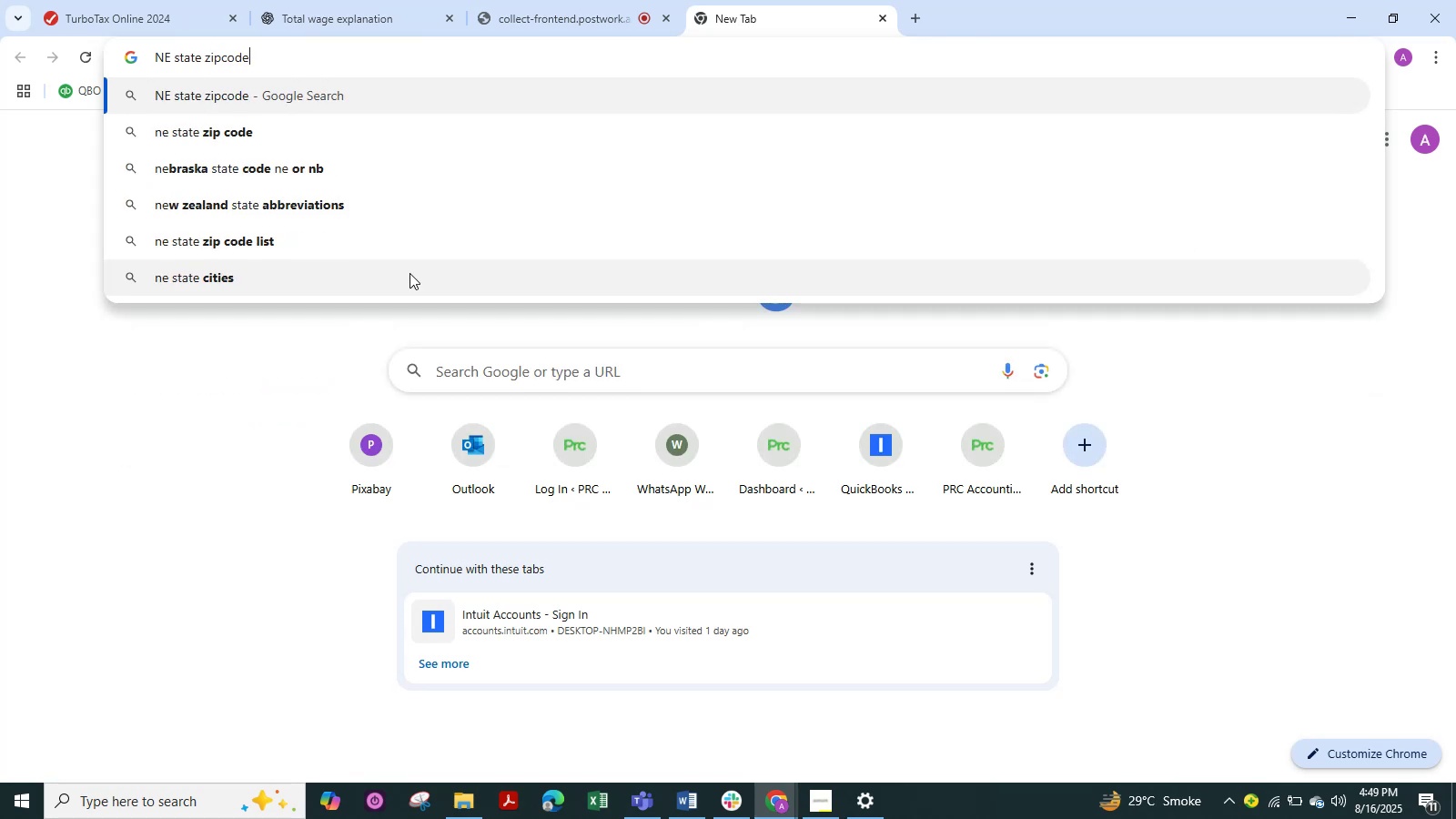 
key(Enter)
 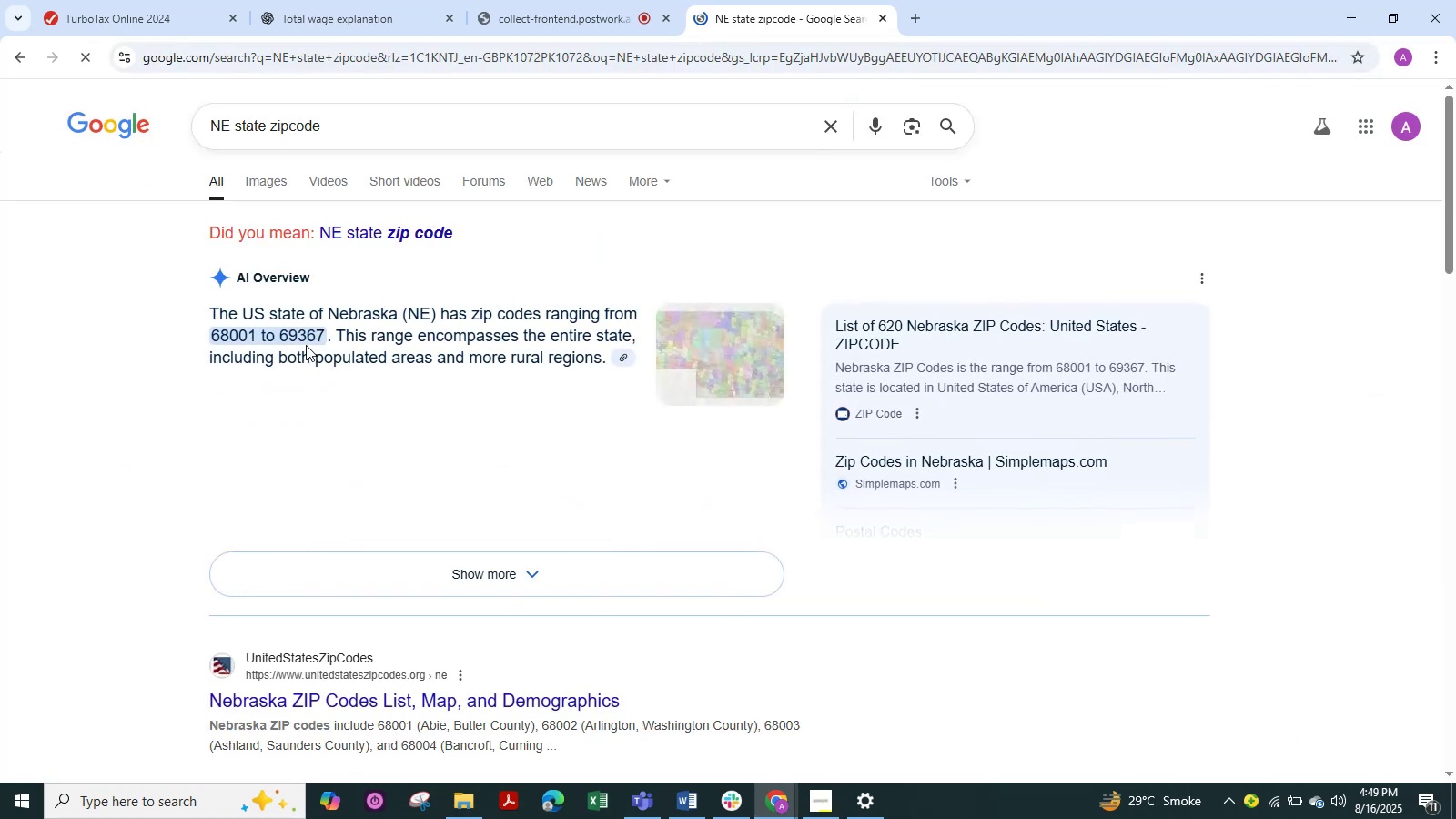 
left_click_drag(start_coordinate=[326, 340], to_coordinate=[294, 334])
 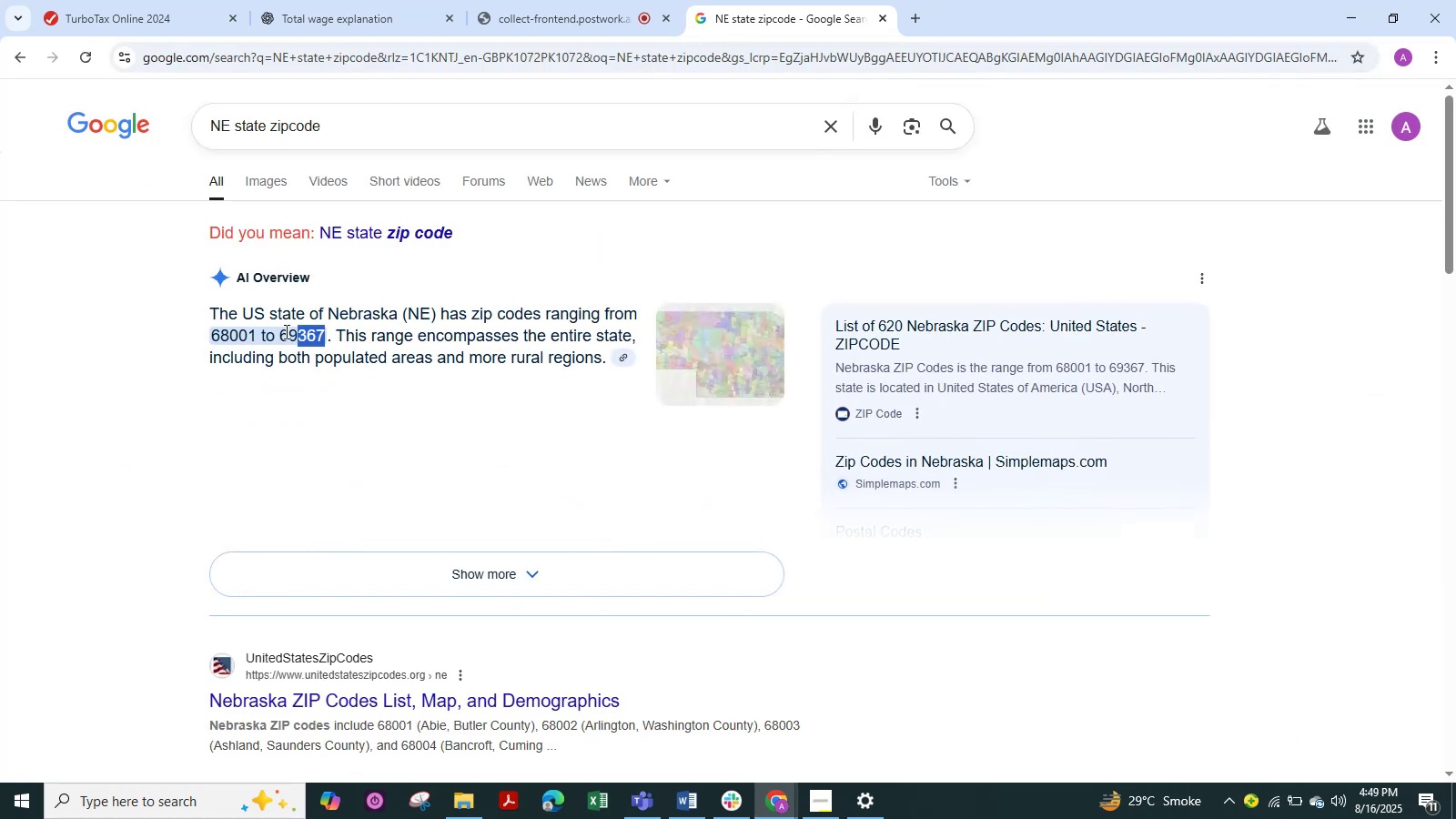 
left_click_drag(start_coordinate=[268, 331], to_coordinate=[337, 329])
 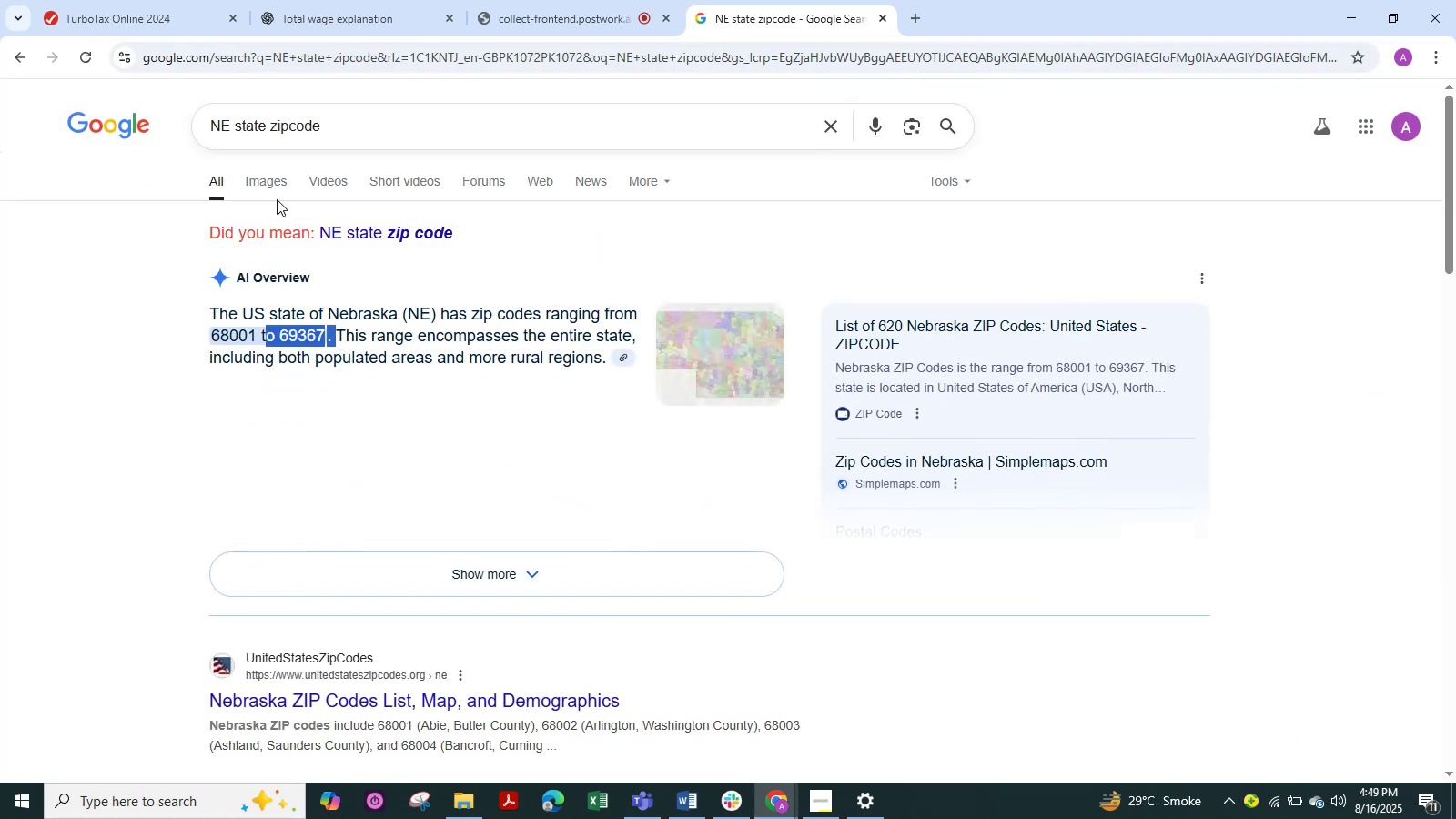 
double_click([148, 0])
 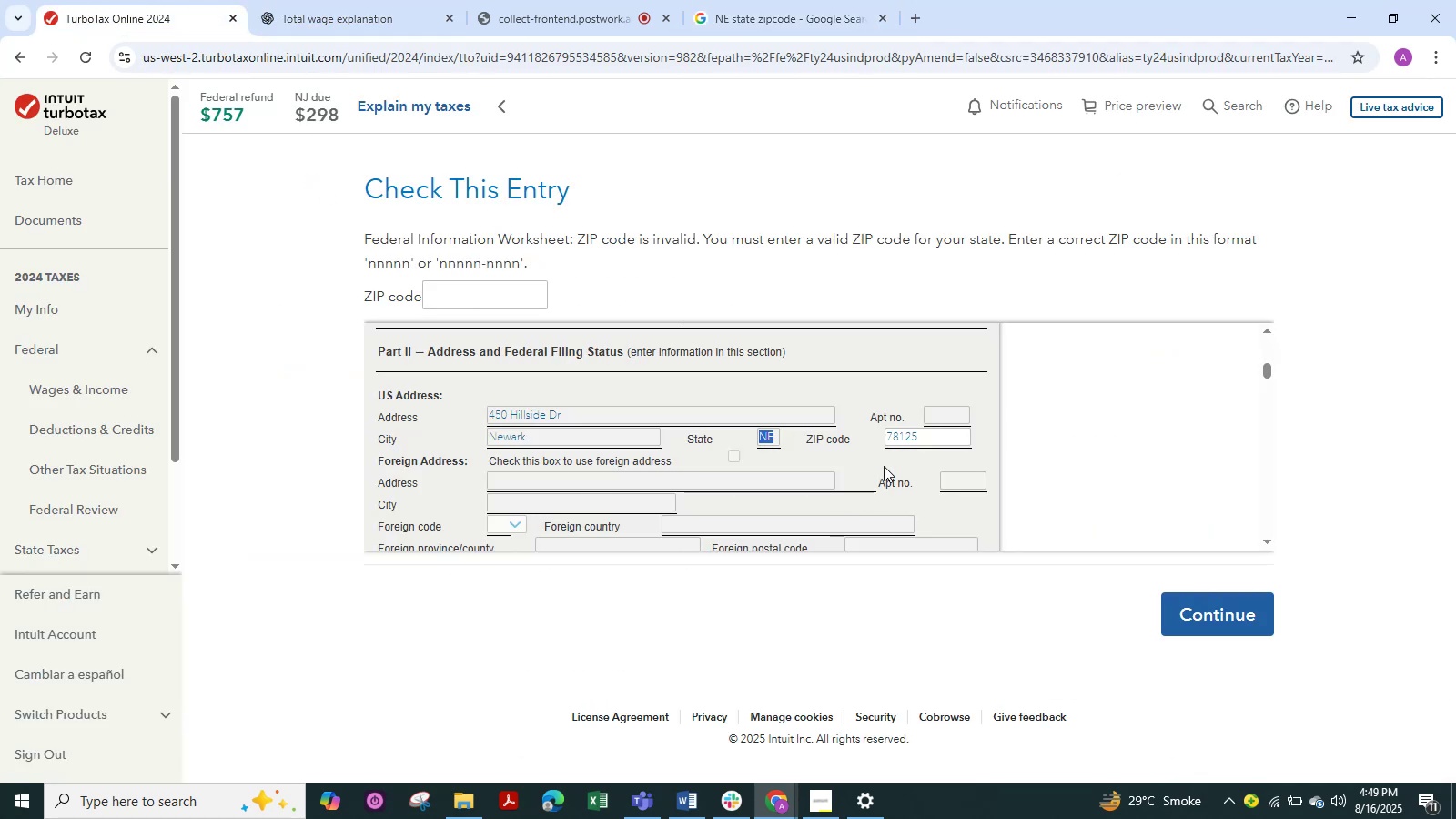 
left_click([896, 431])
 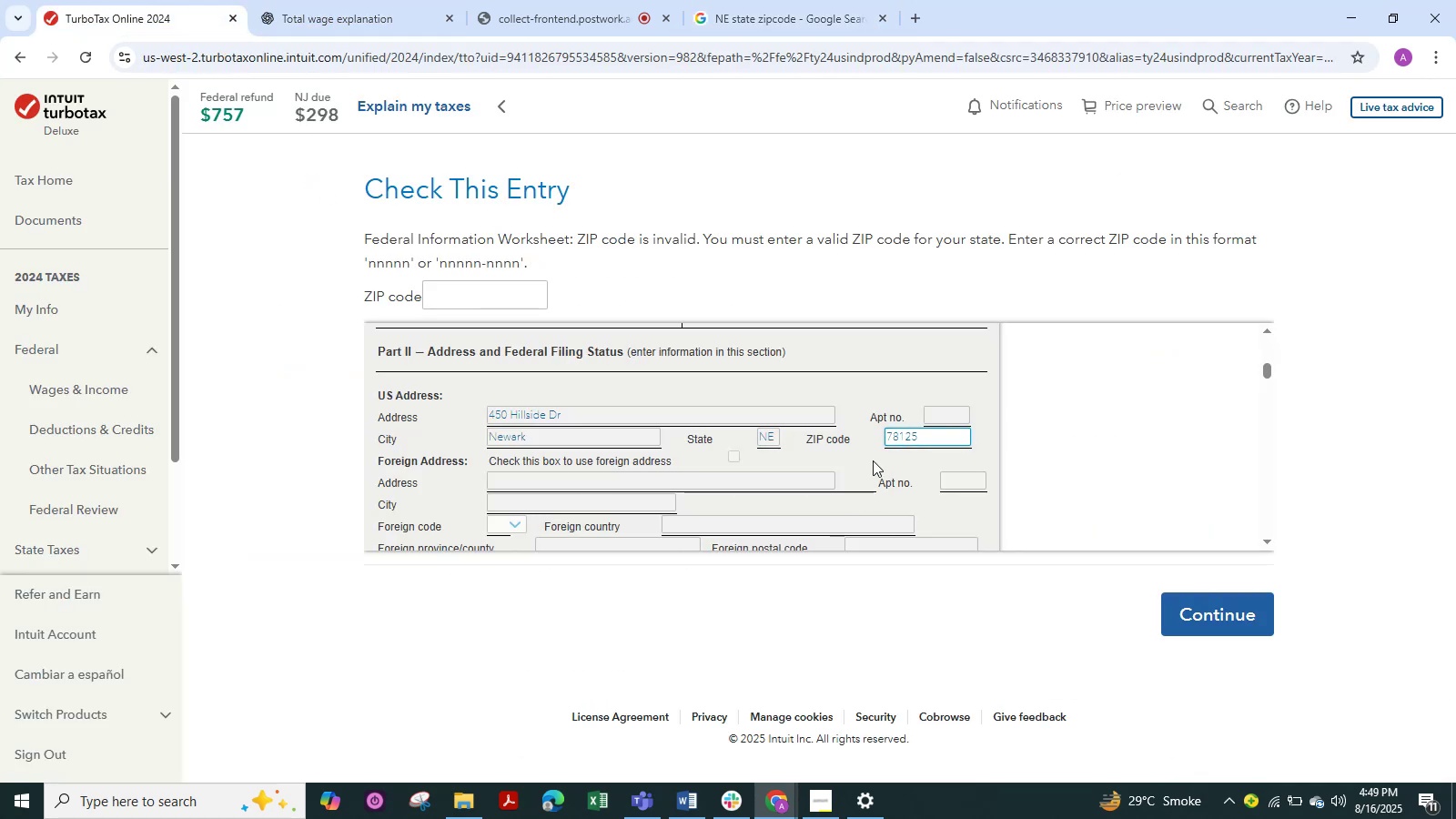 
key(Numpad6)
 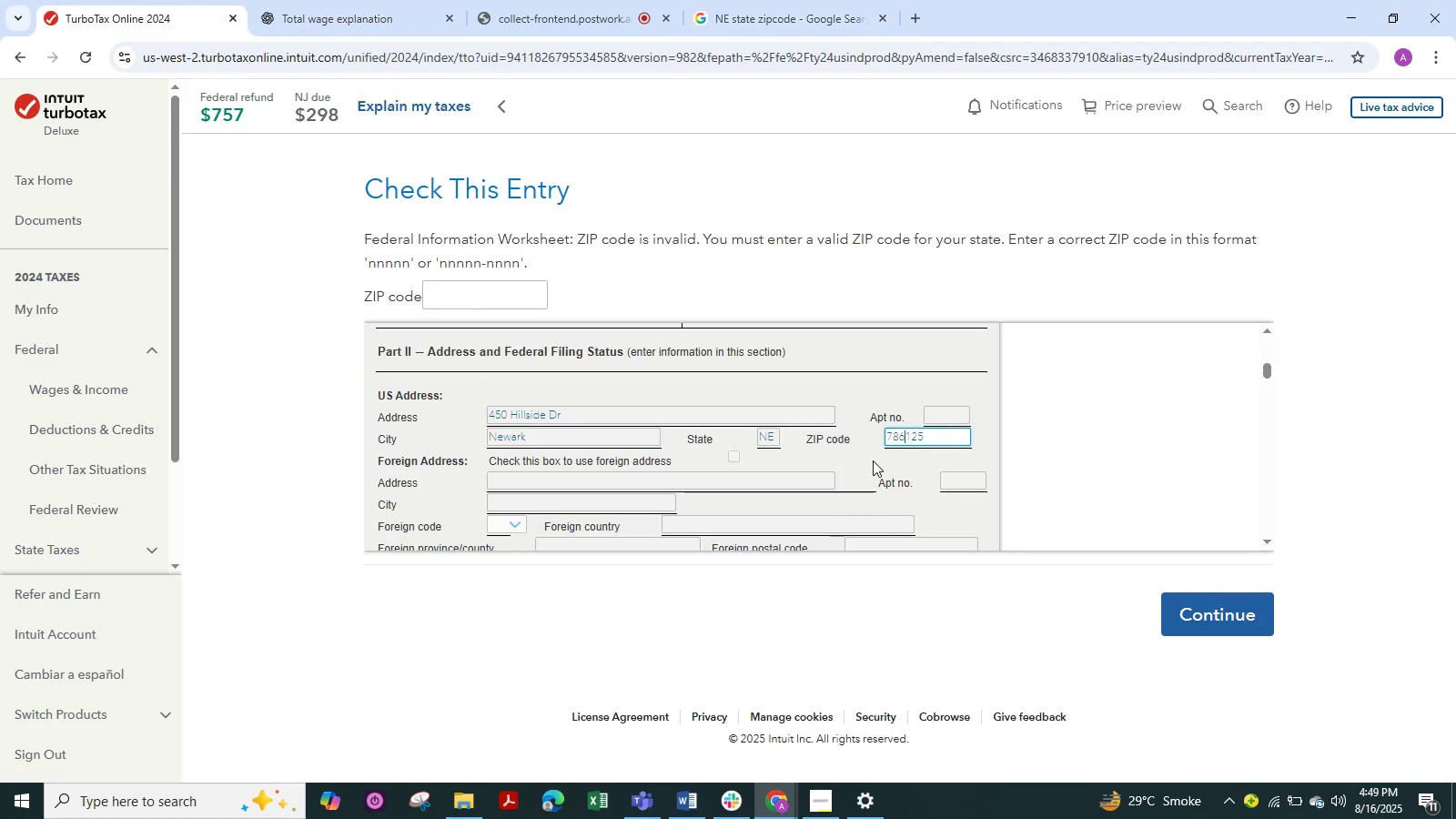 
key(Numpad8)
 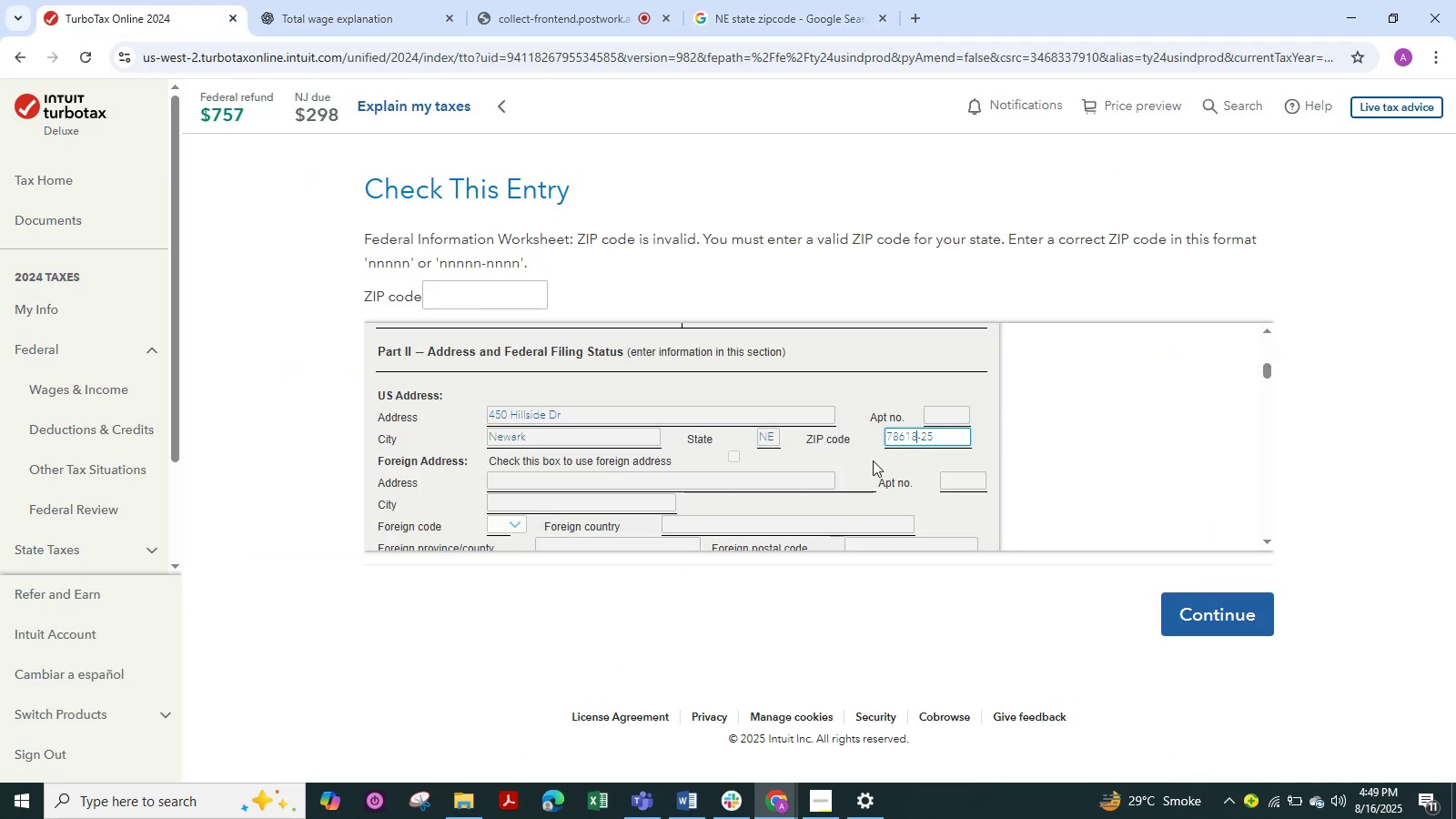 
key(Numpad0)
 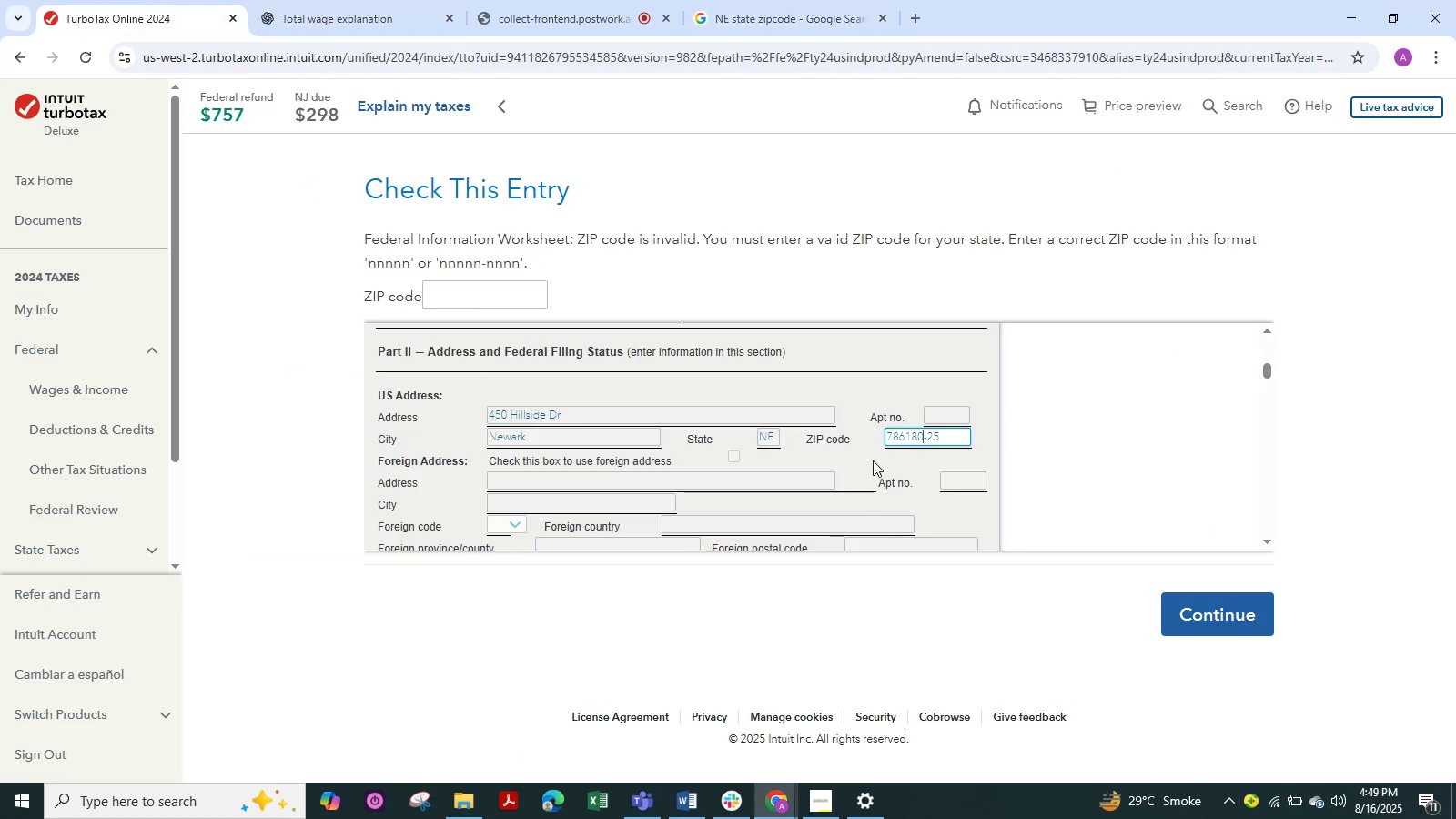 
key(Numpad0)
 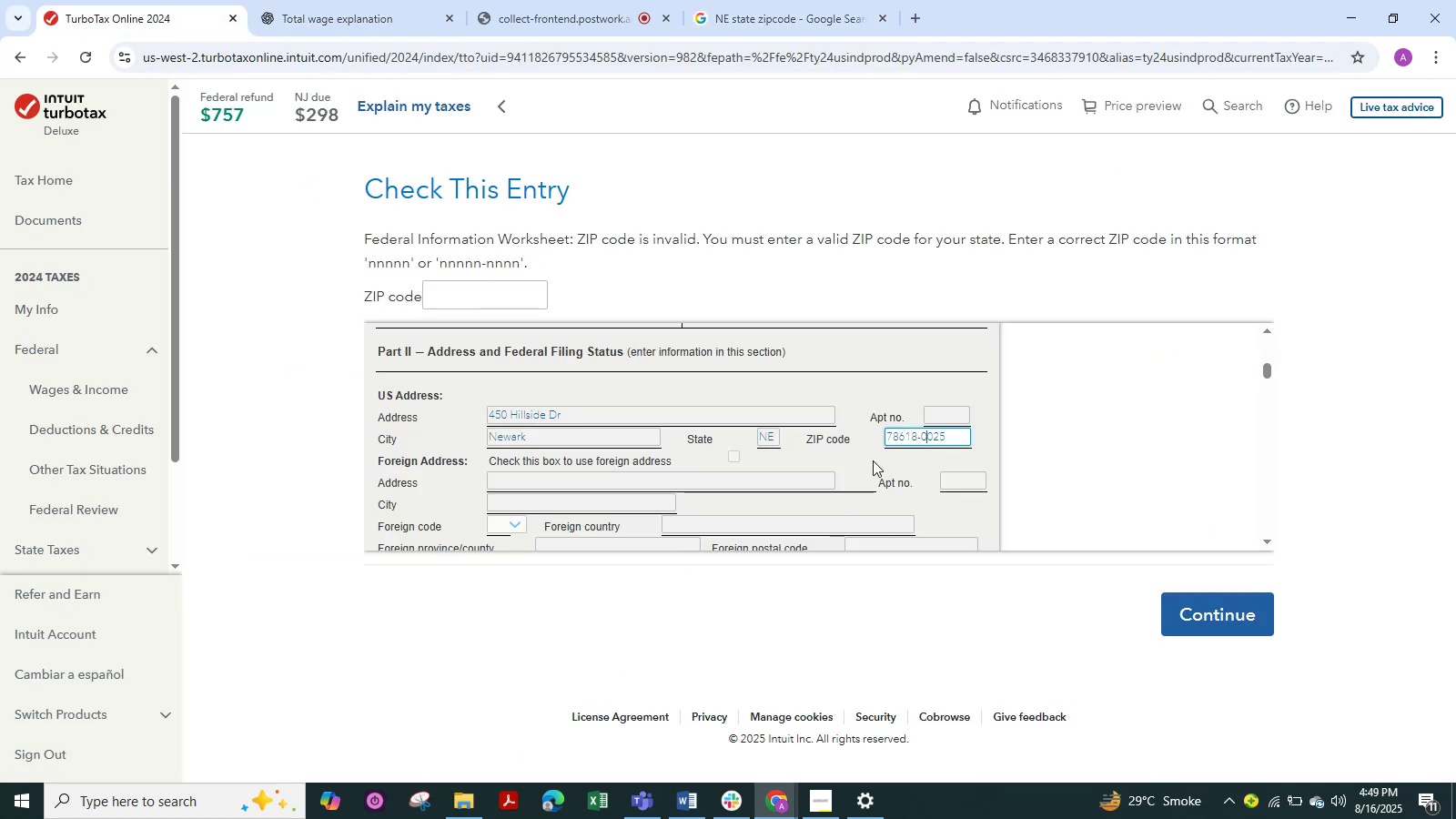 
key(Numpad0)
 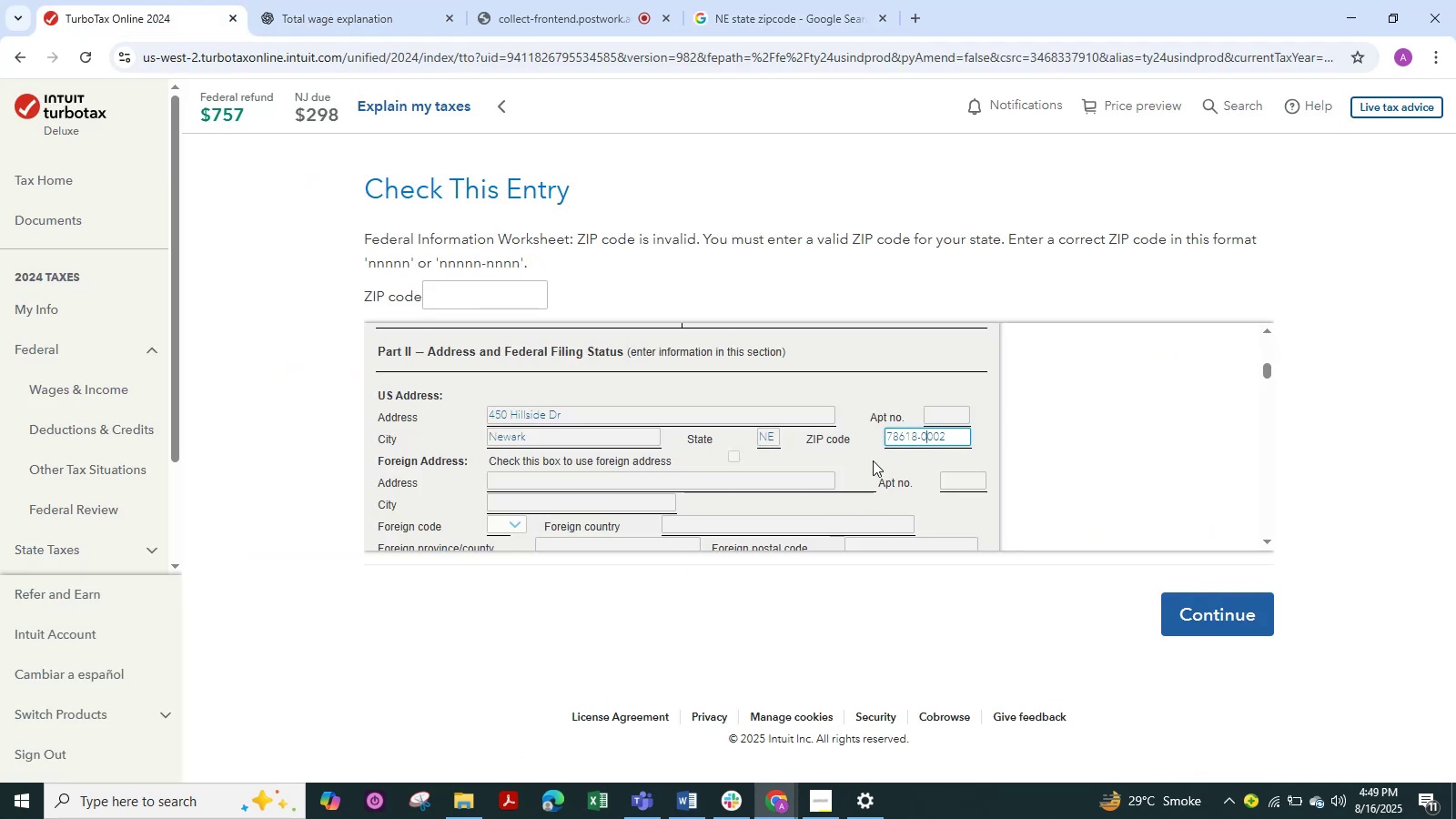 
key(Numpad1)
 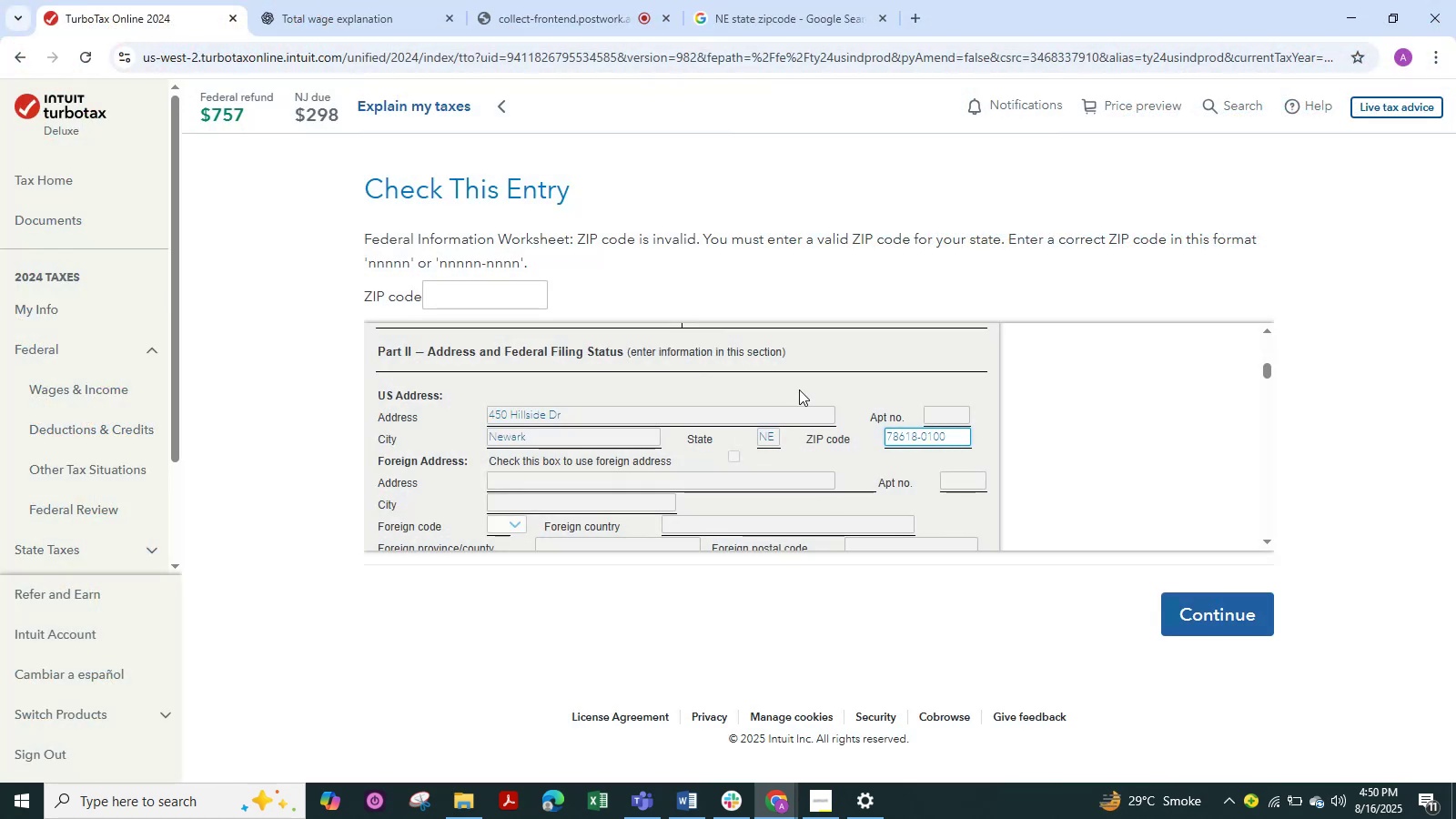 
left_click([495, 297])
 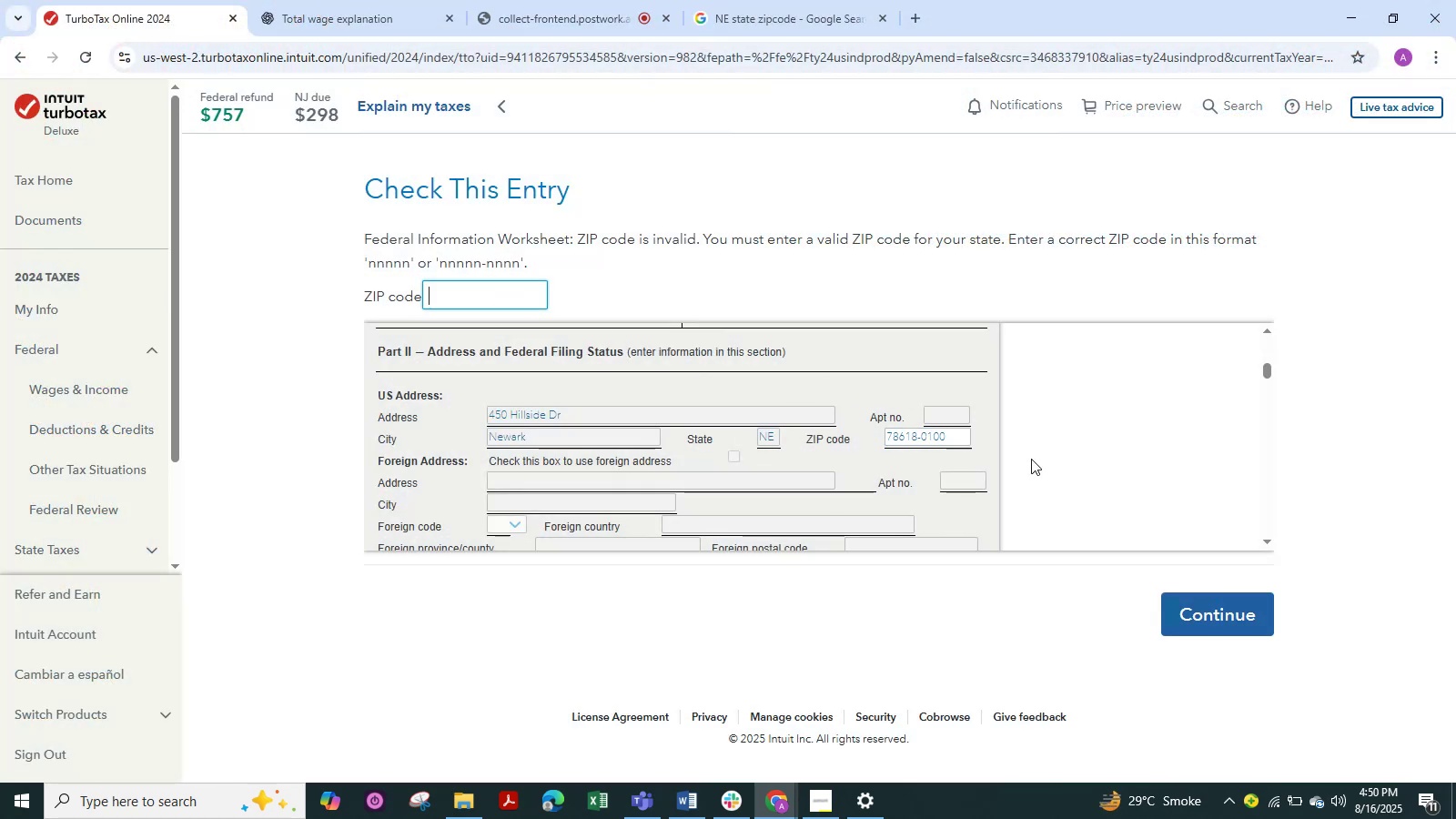 
key(Numpad6)
 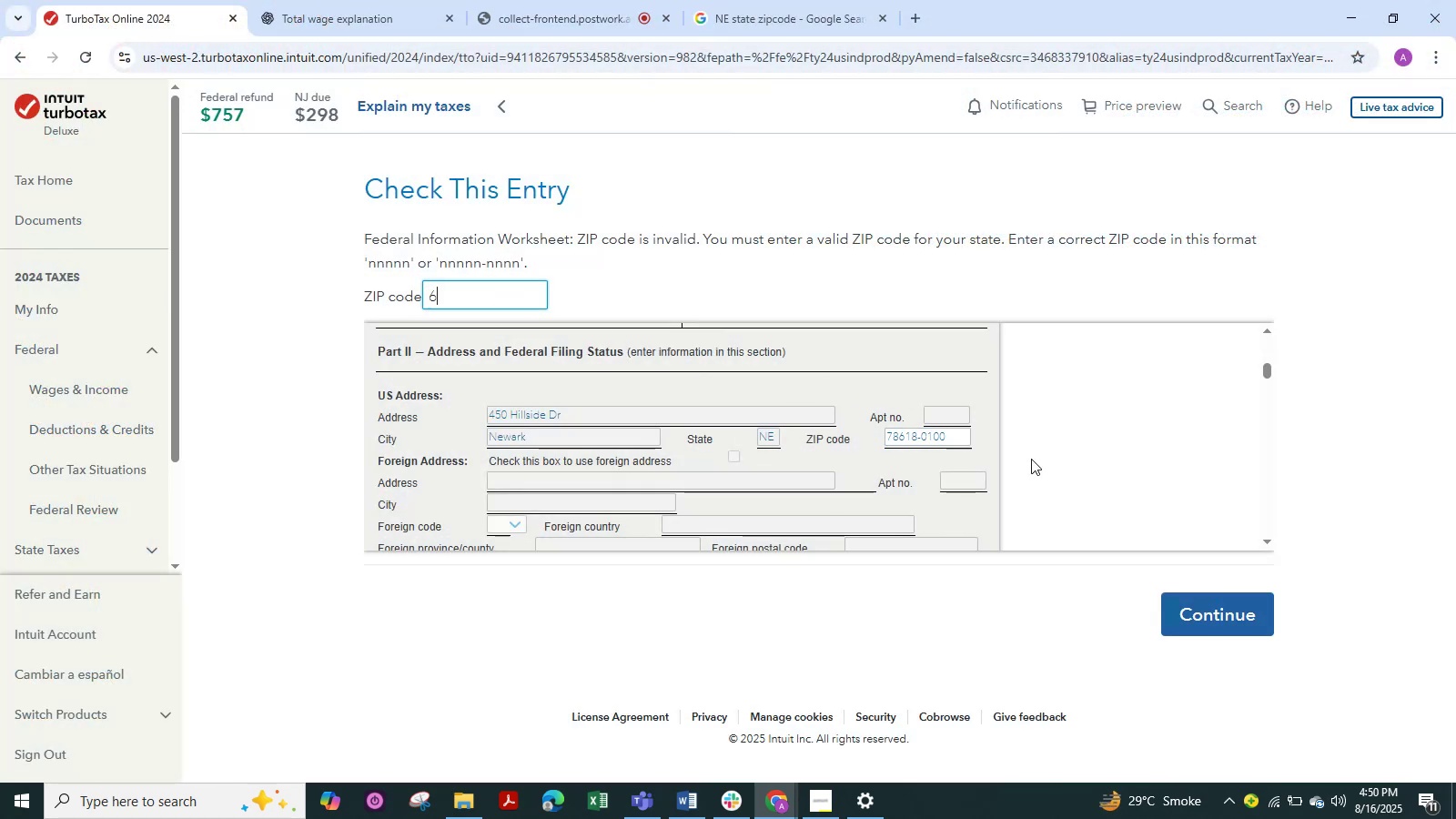 
key(Numpad8)
 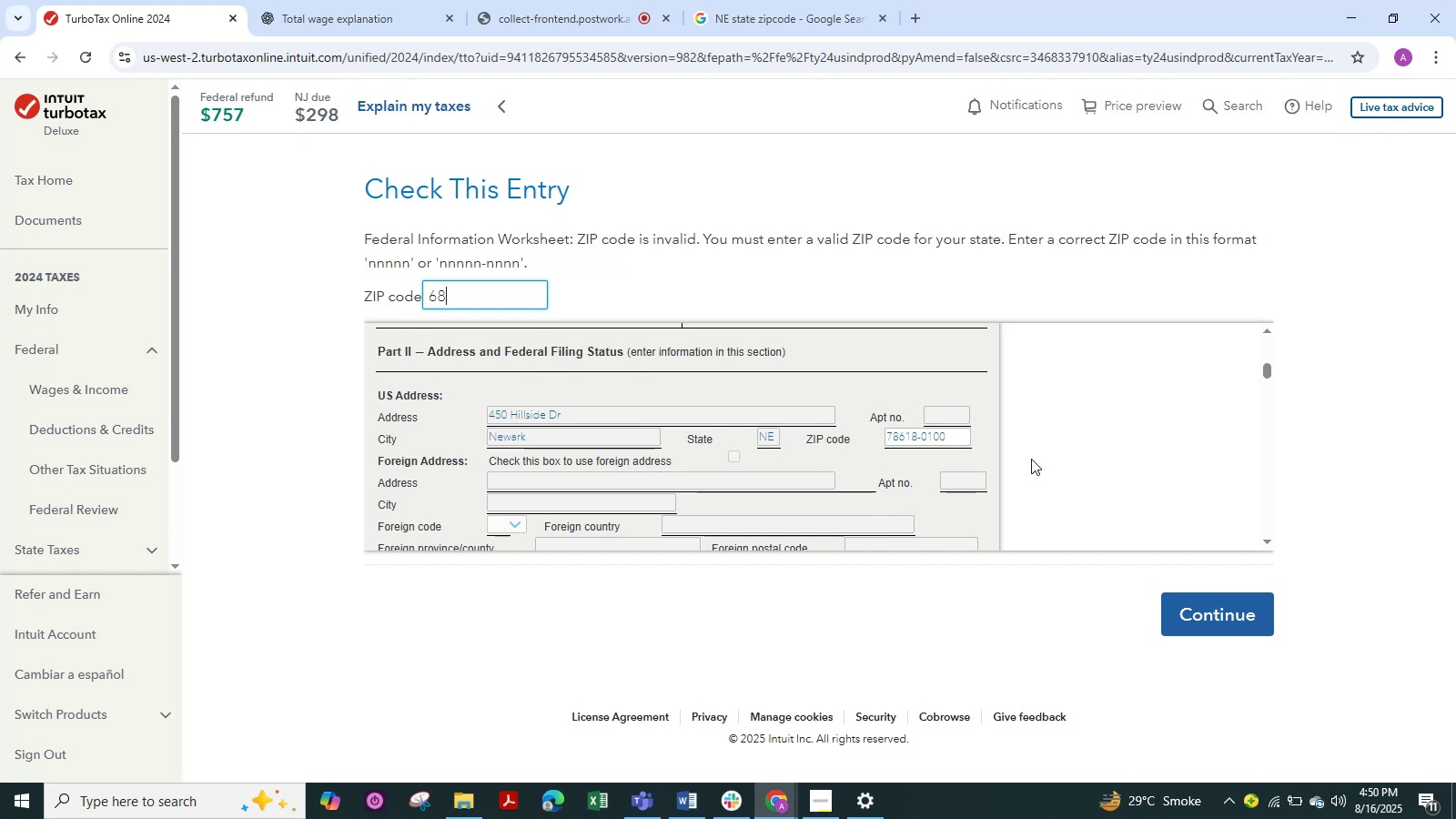 
key(Numpad0)
 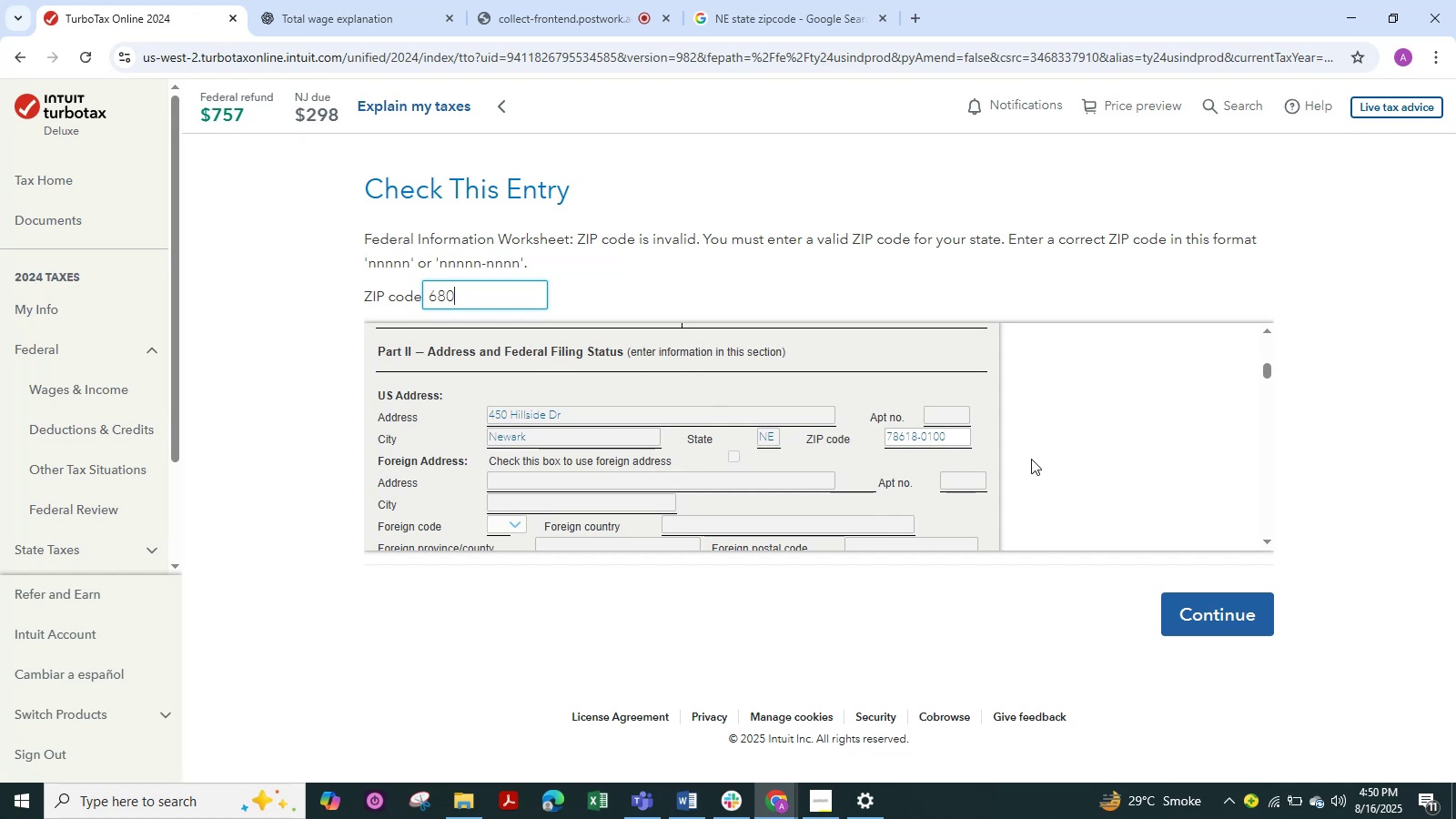 
key(Numpad0)
 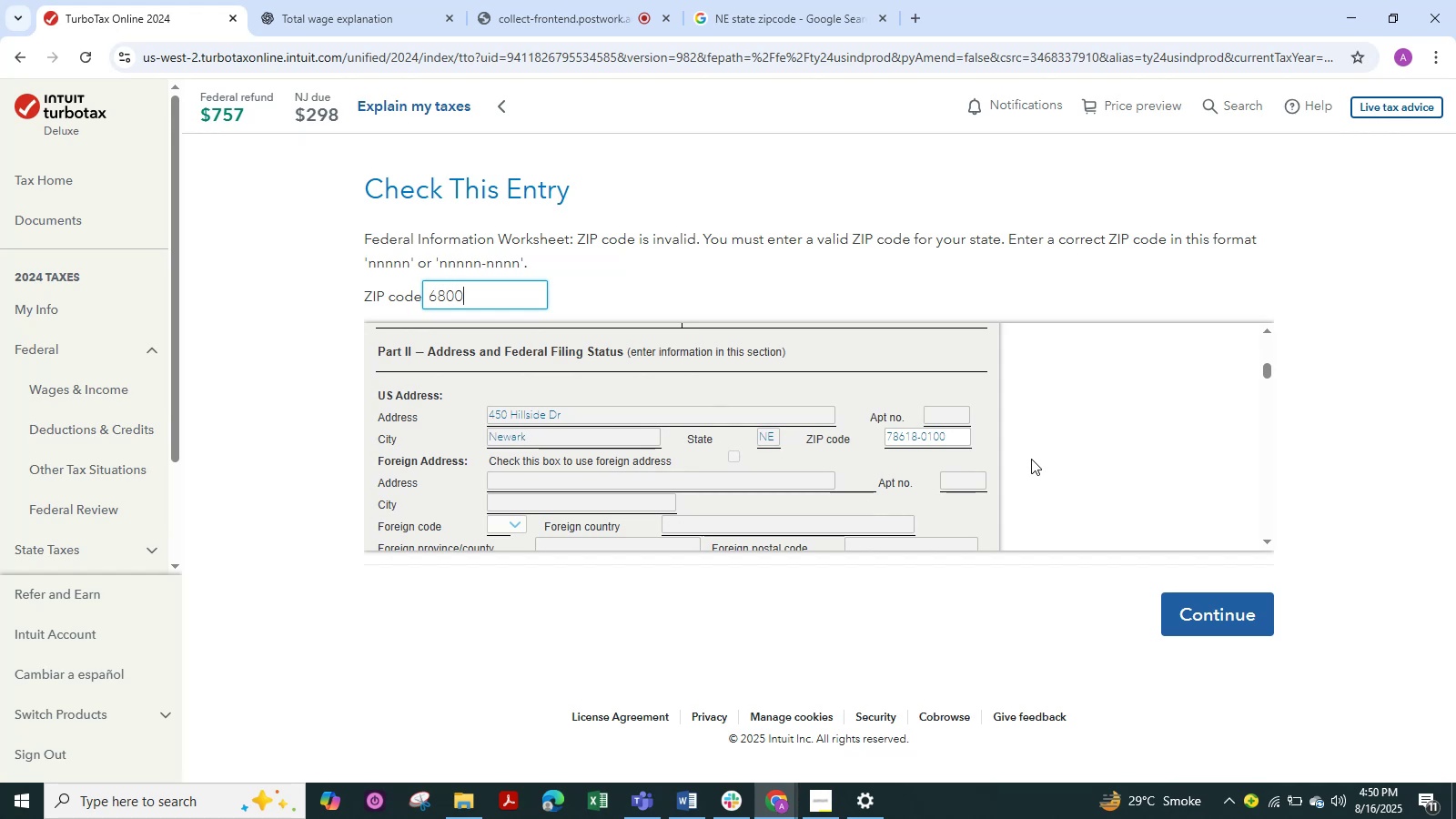 
key(Numpad1)
 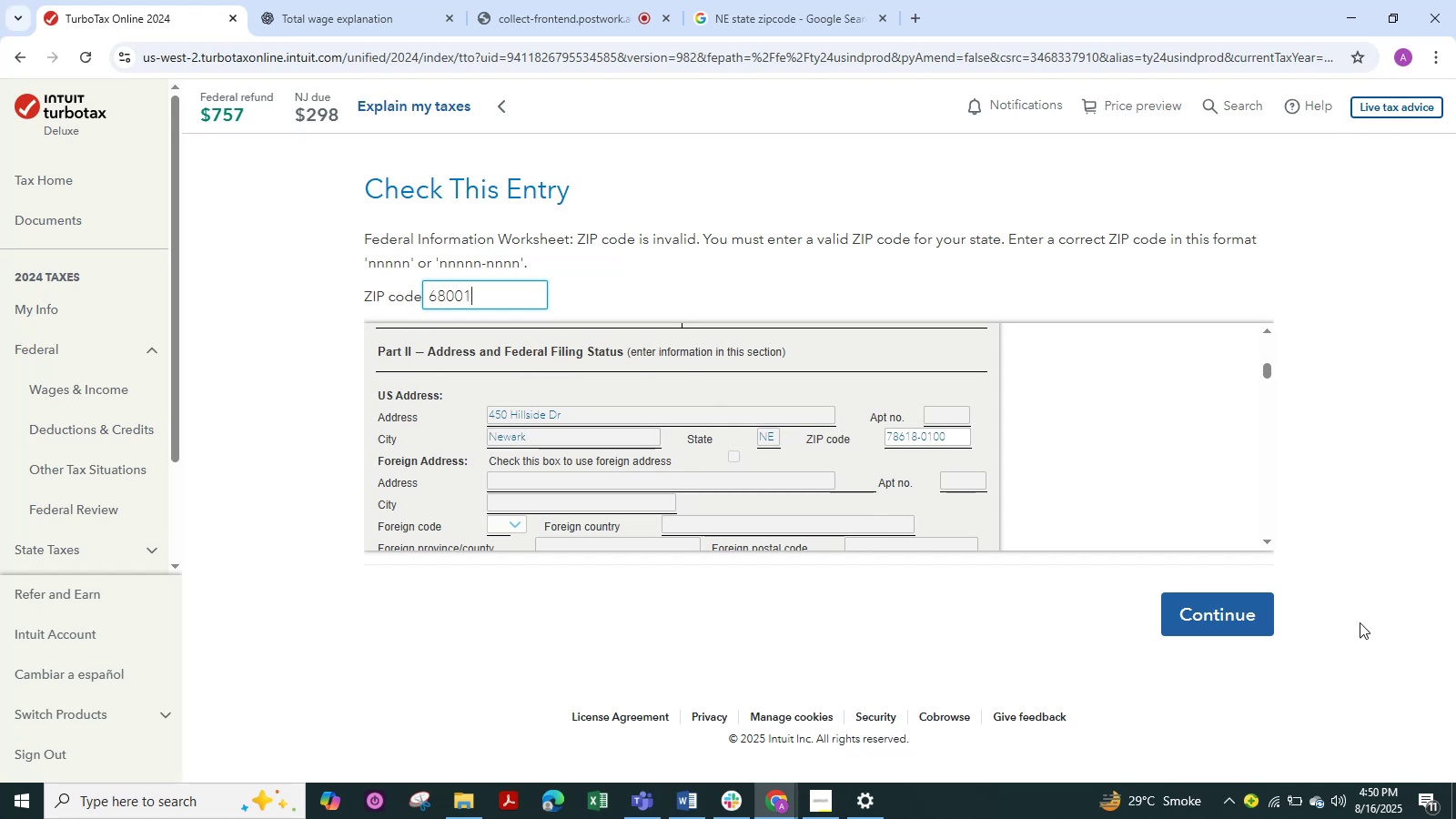 
left_click([1196, 622])
 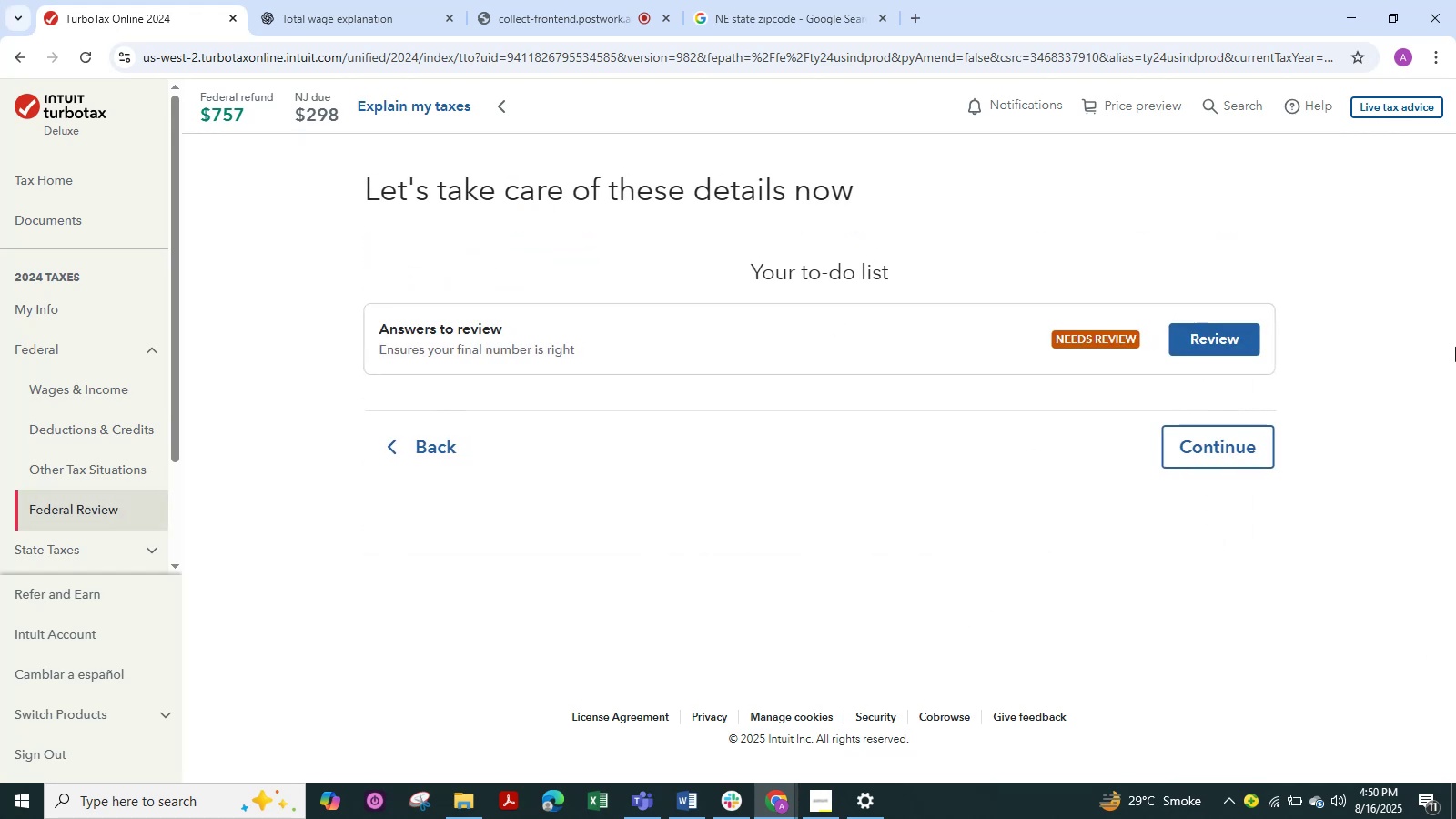 
left_click([1381, 248])
 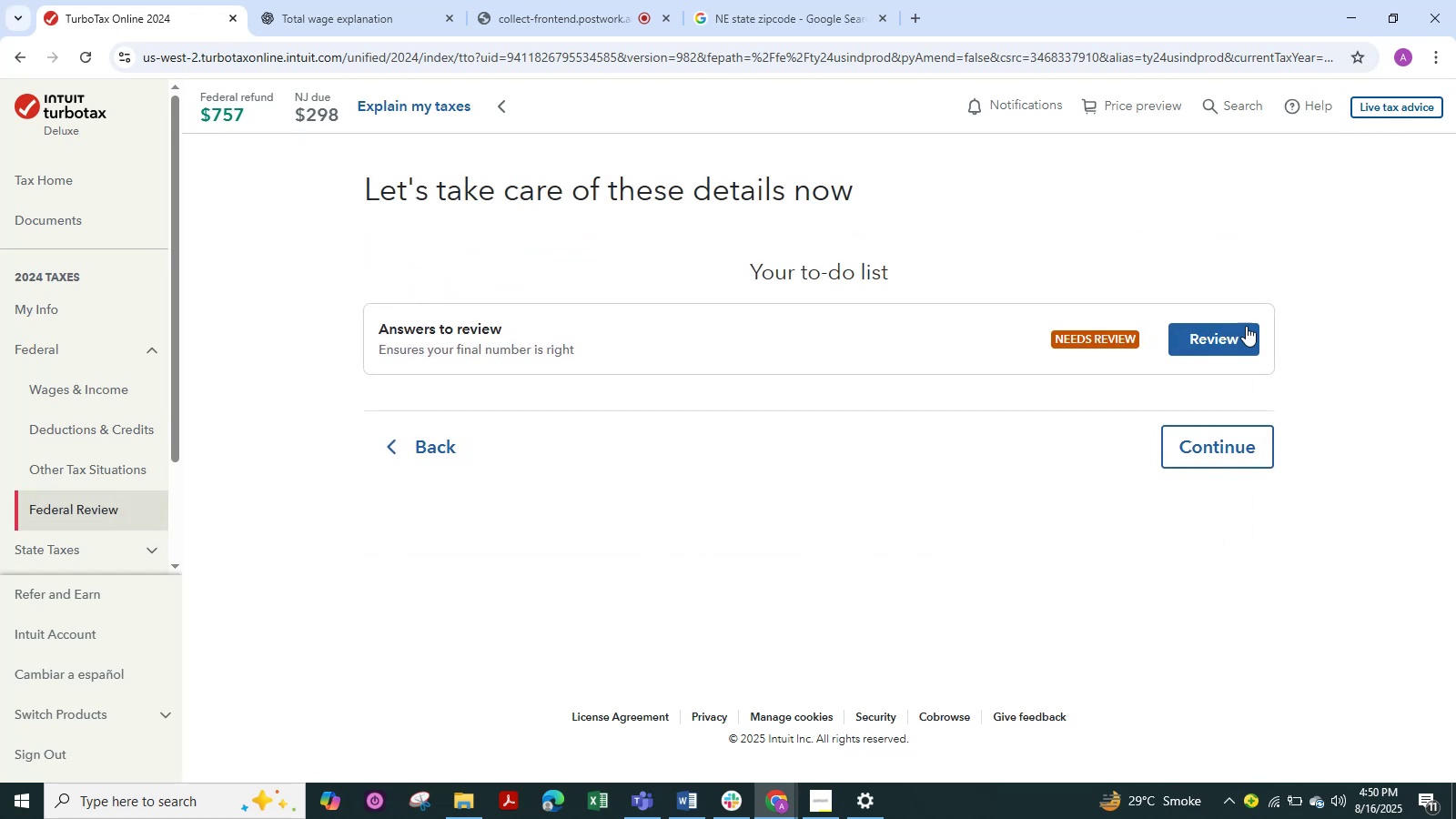 
left_click([1236, 329])
 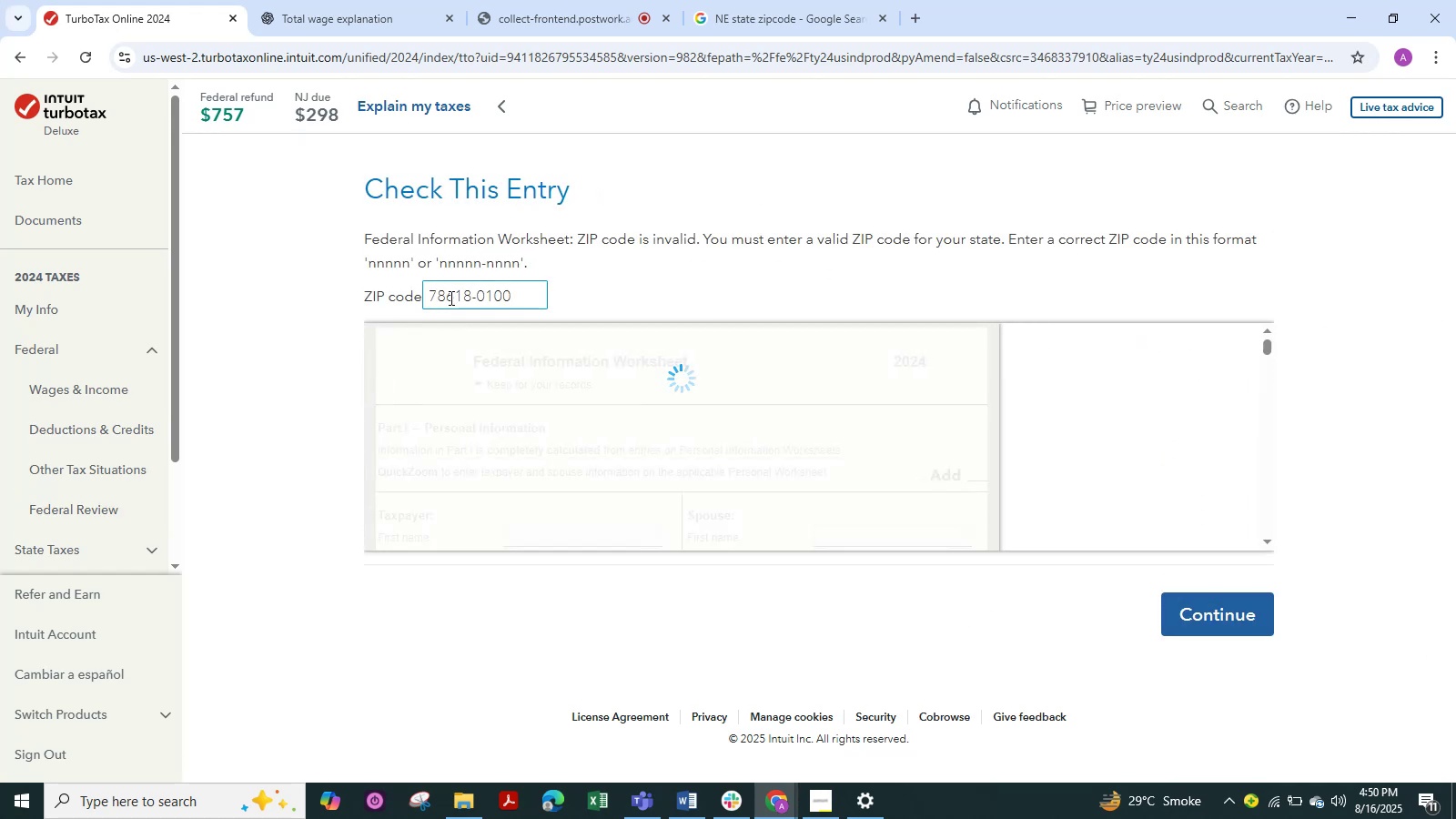 
left_click_drag(start_coordinate=[470, 291], to_coordinate=[395, 291])
 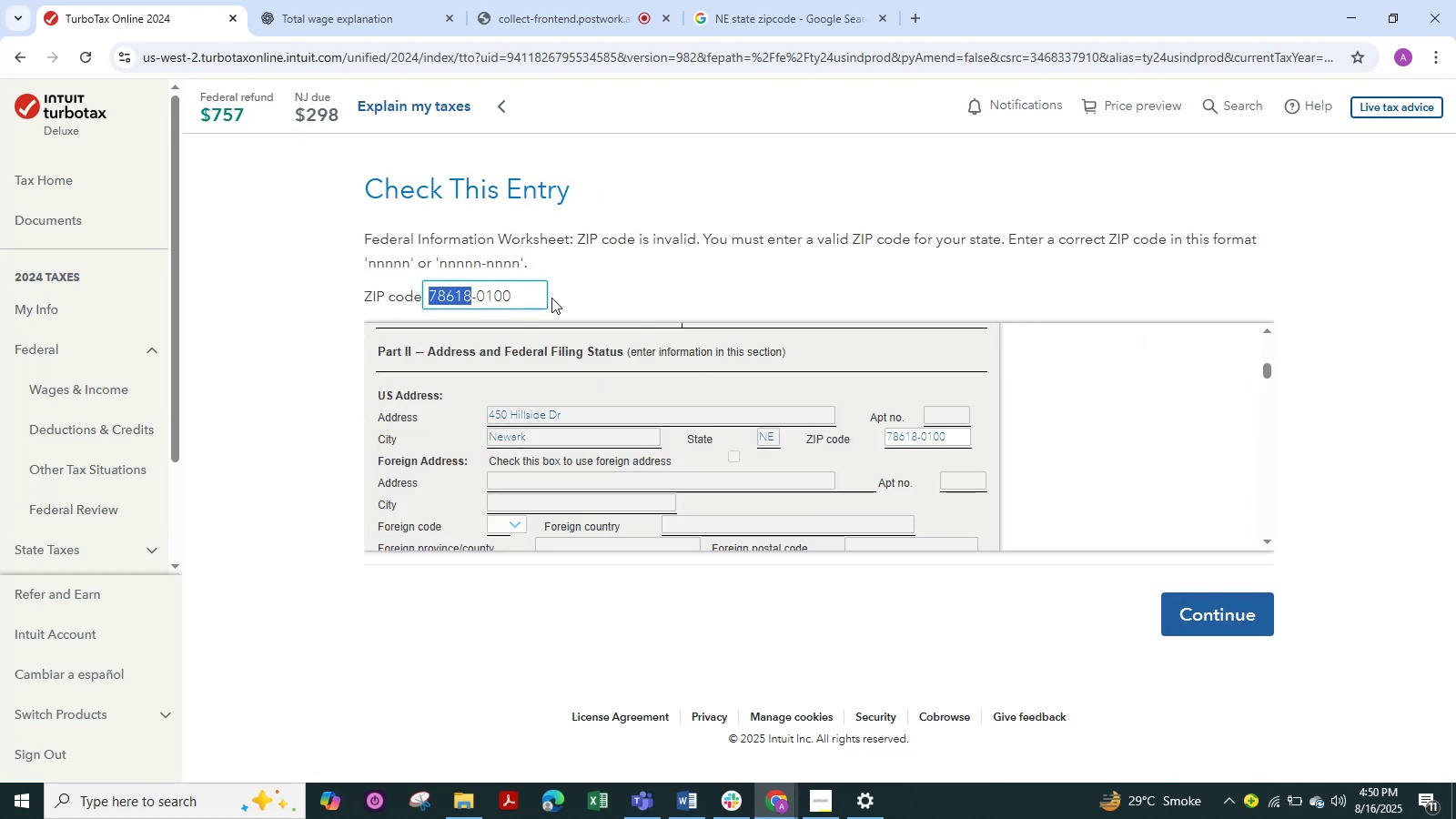 
left_click_drag(start_coordinate=[539, 294], to_coordinate=[128, 307])
 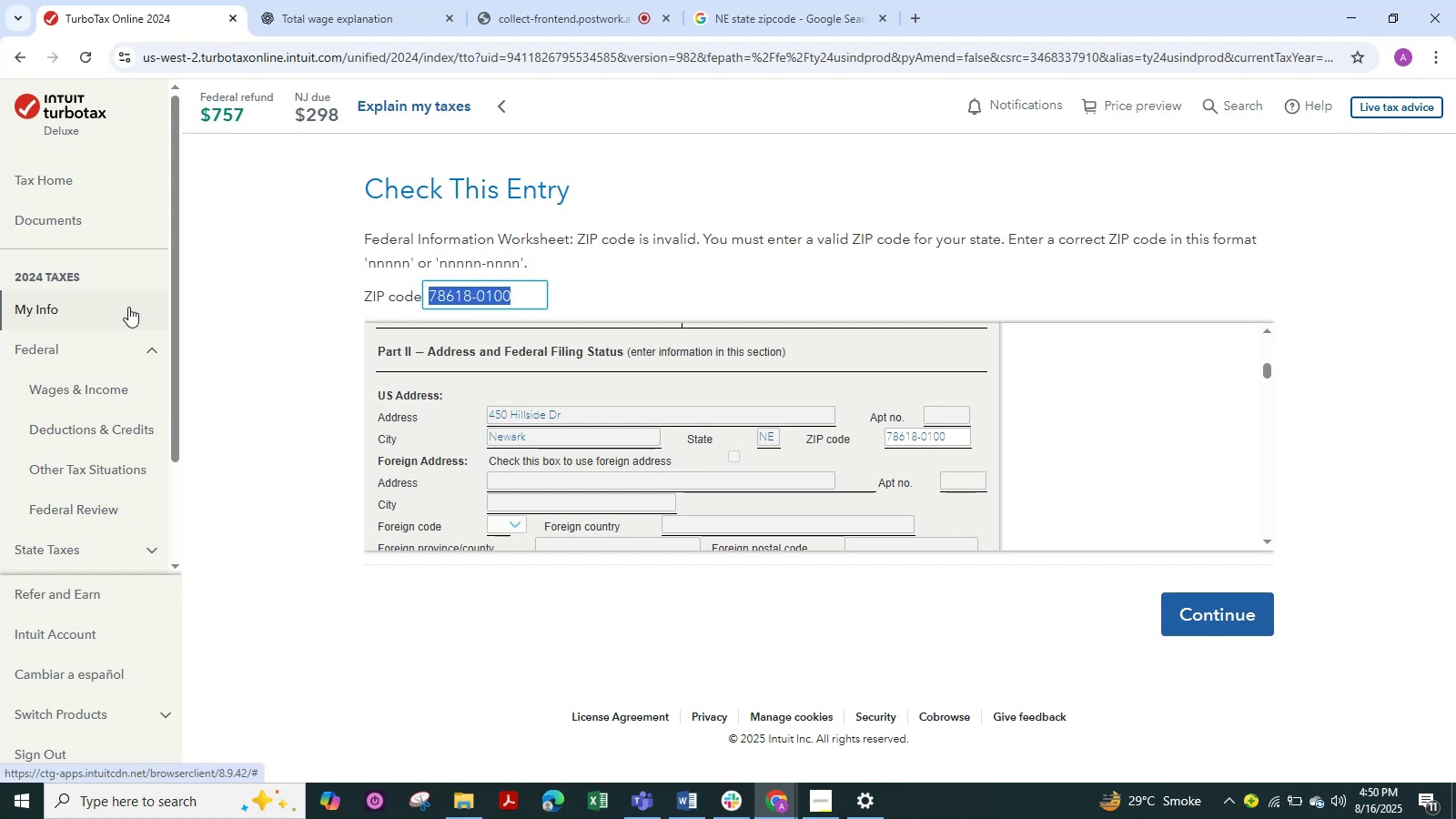 
key(Backspace)
 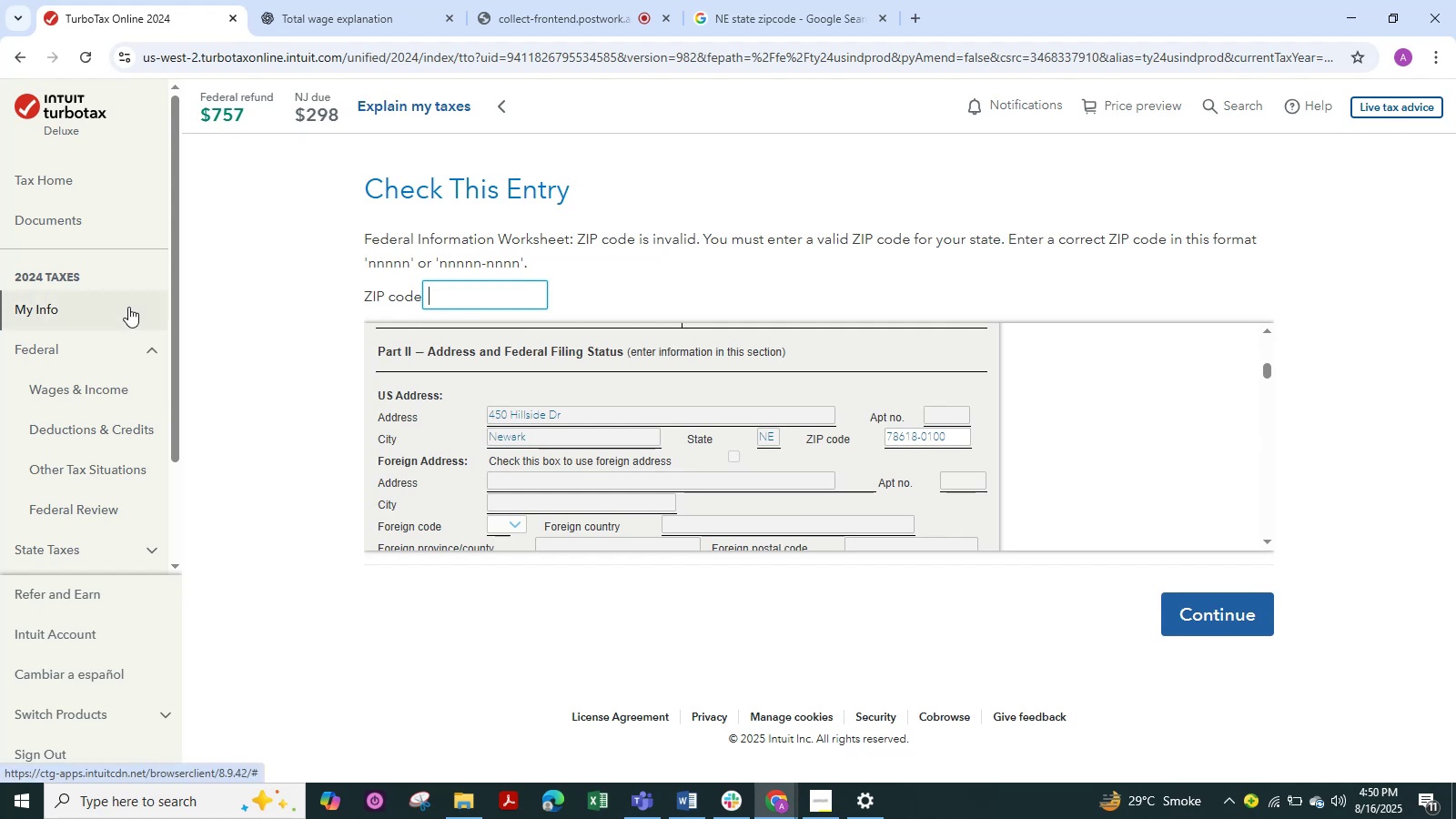 
key(Numpad6)
 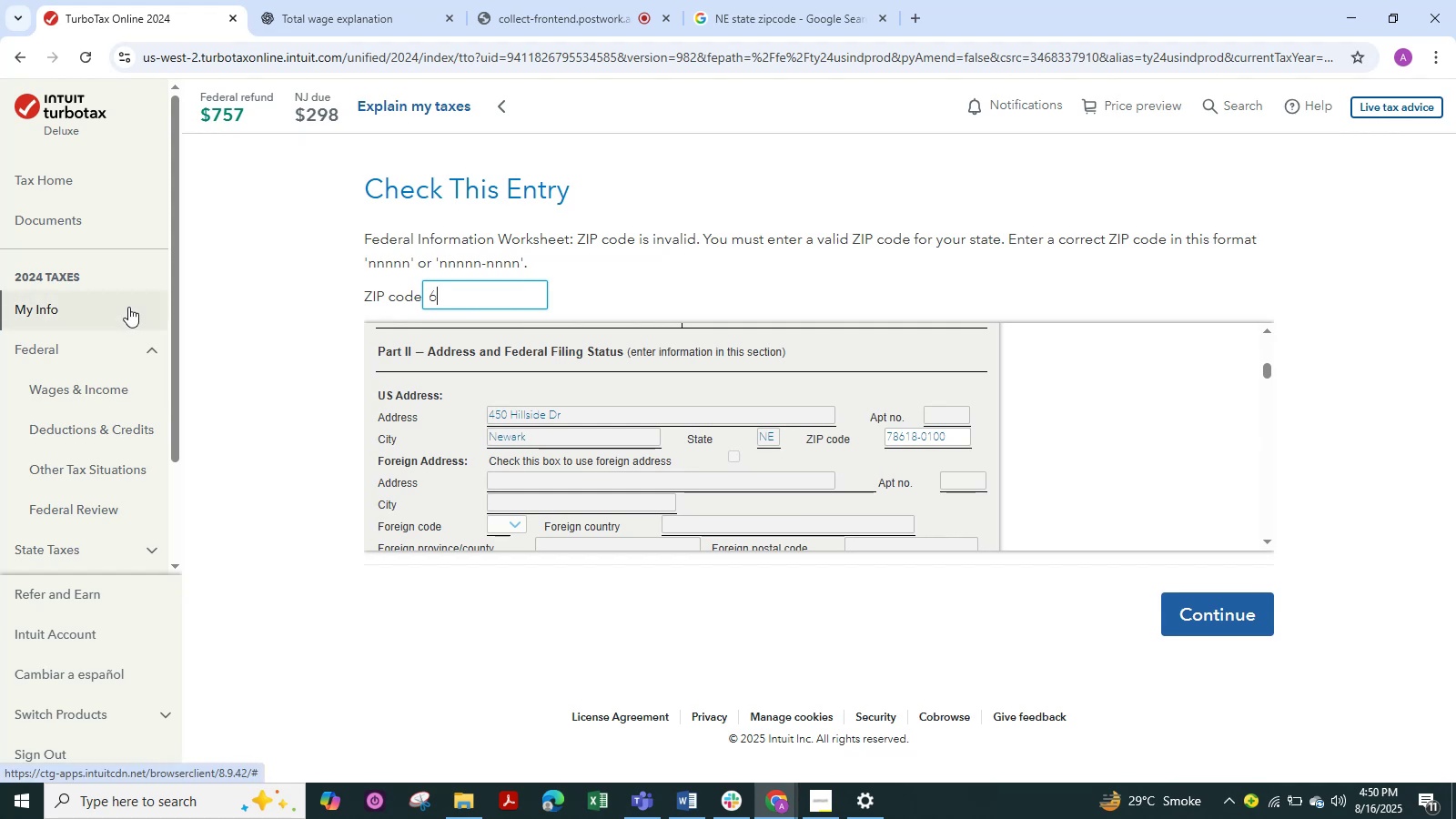 
key(Numpad8)
 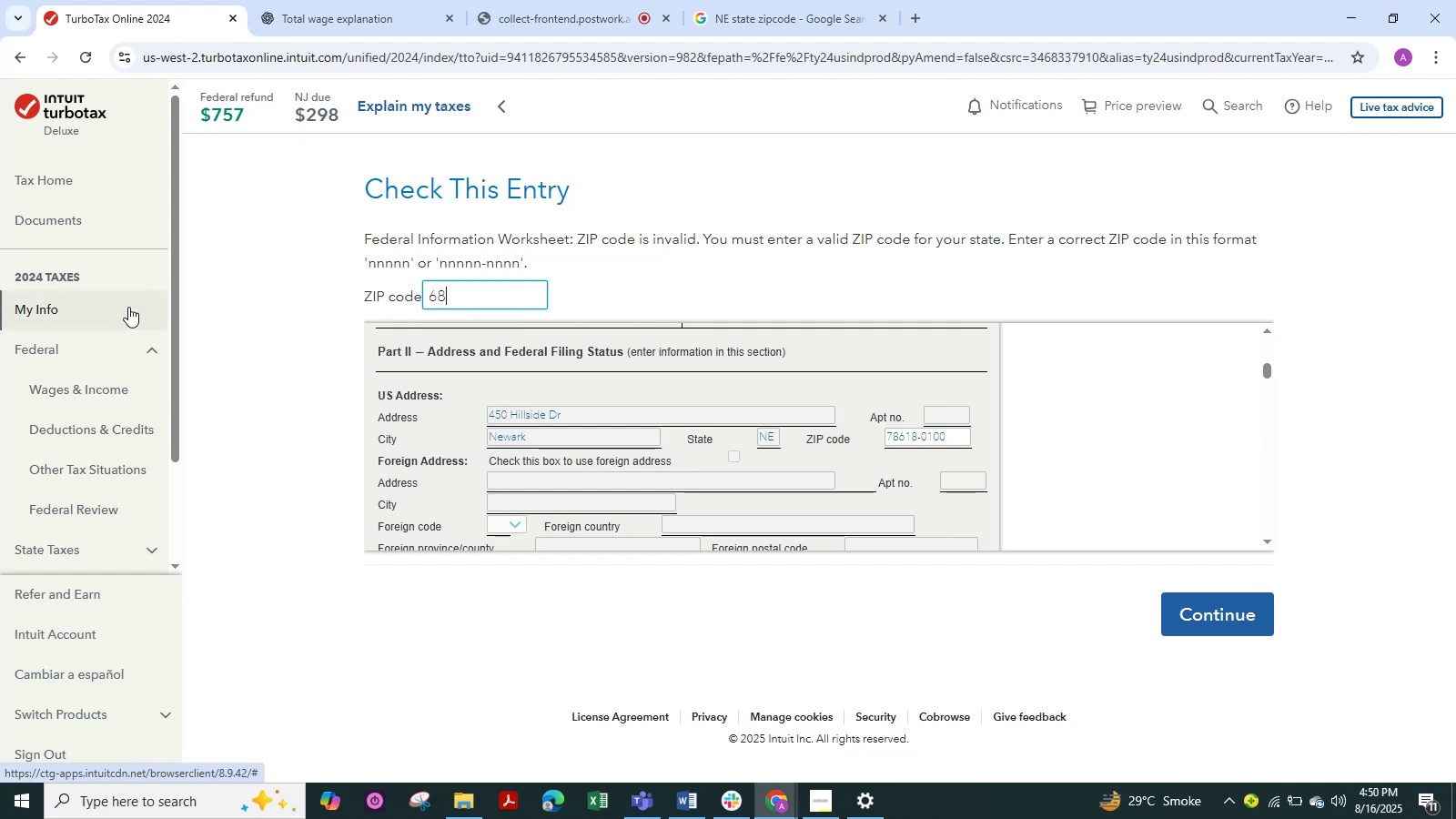 
key(Numpad0)
 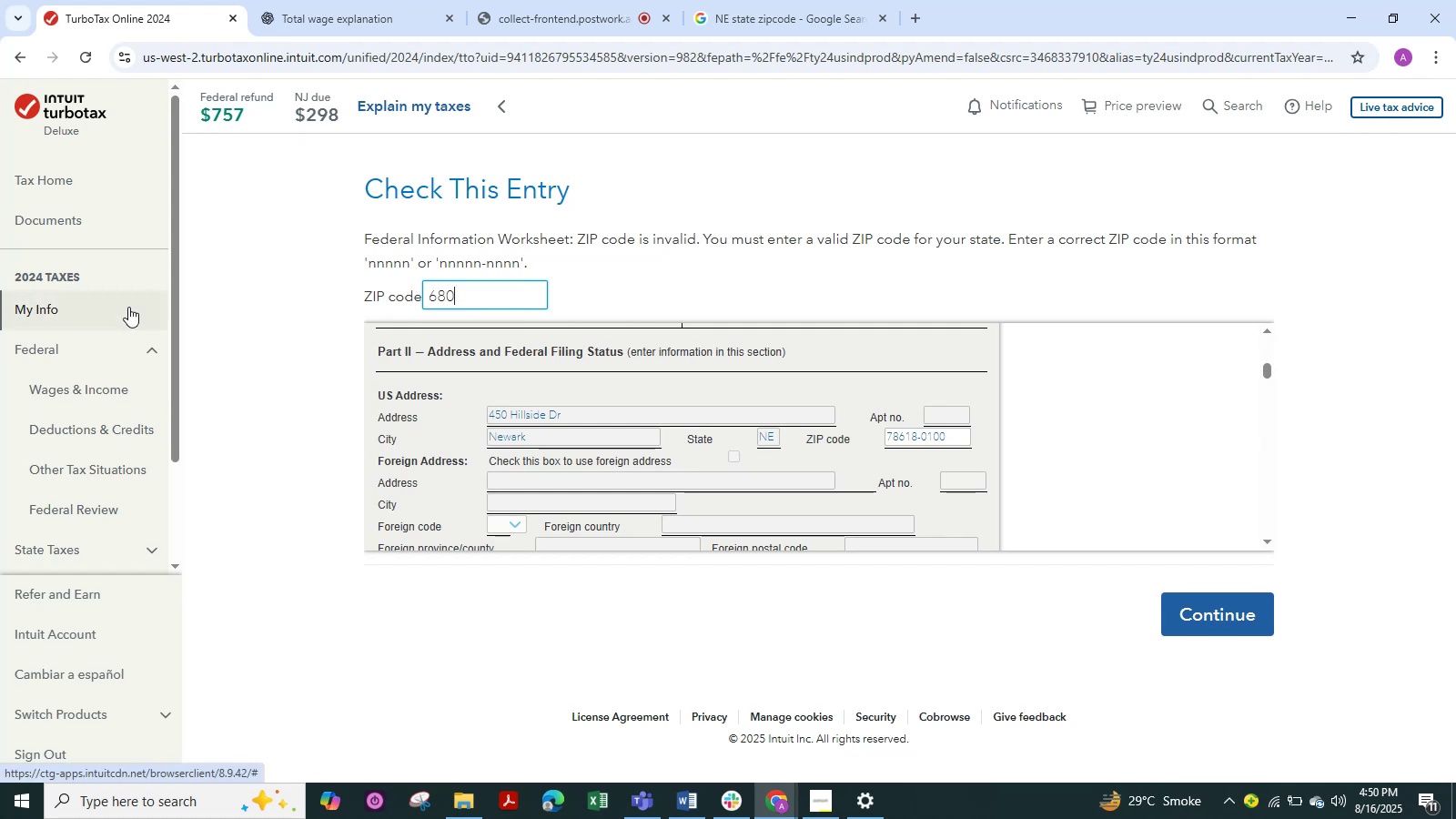 
key(Numpad0)
 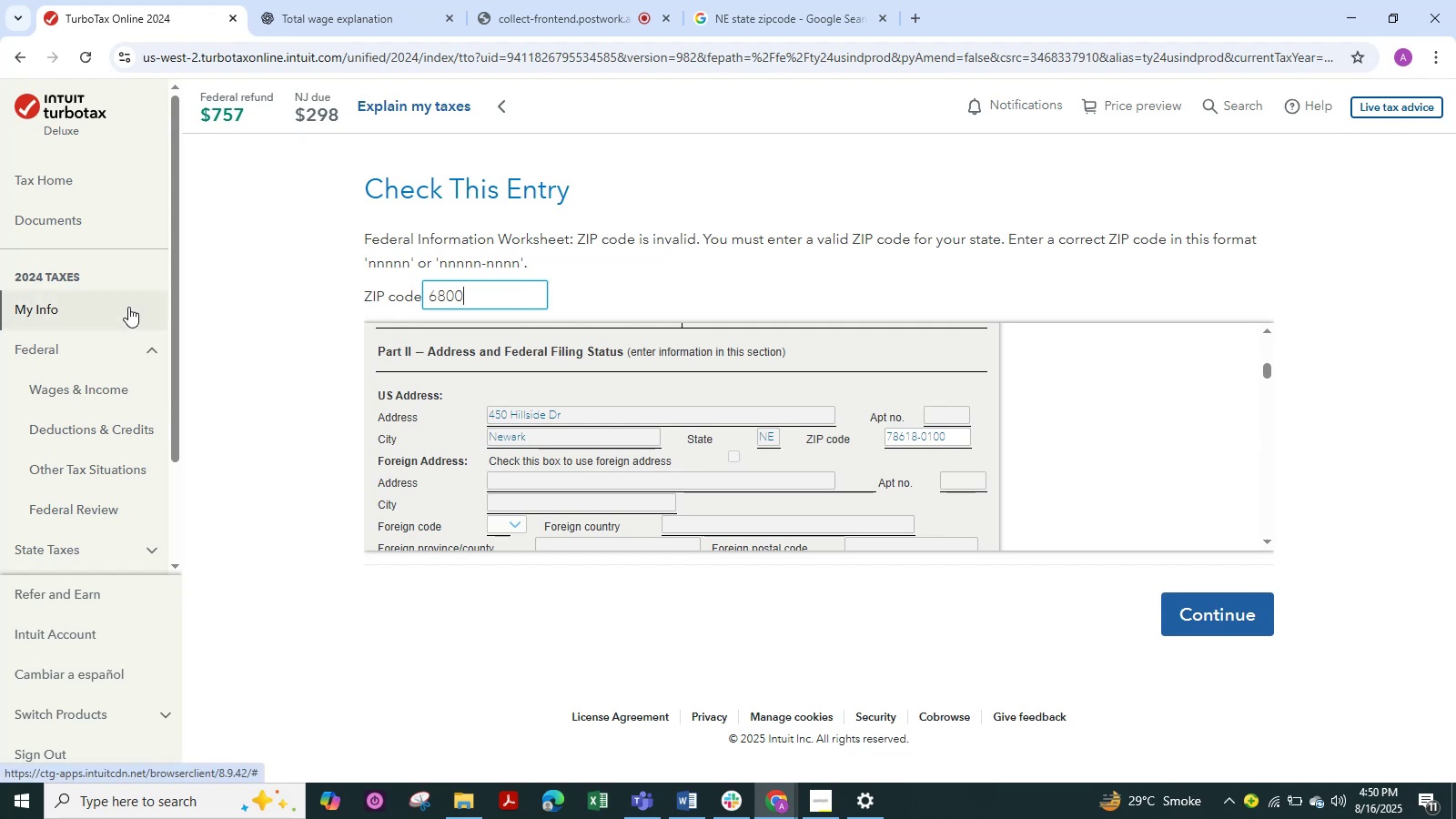 
key(Numpad1)
 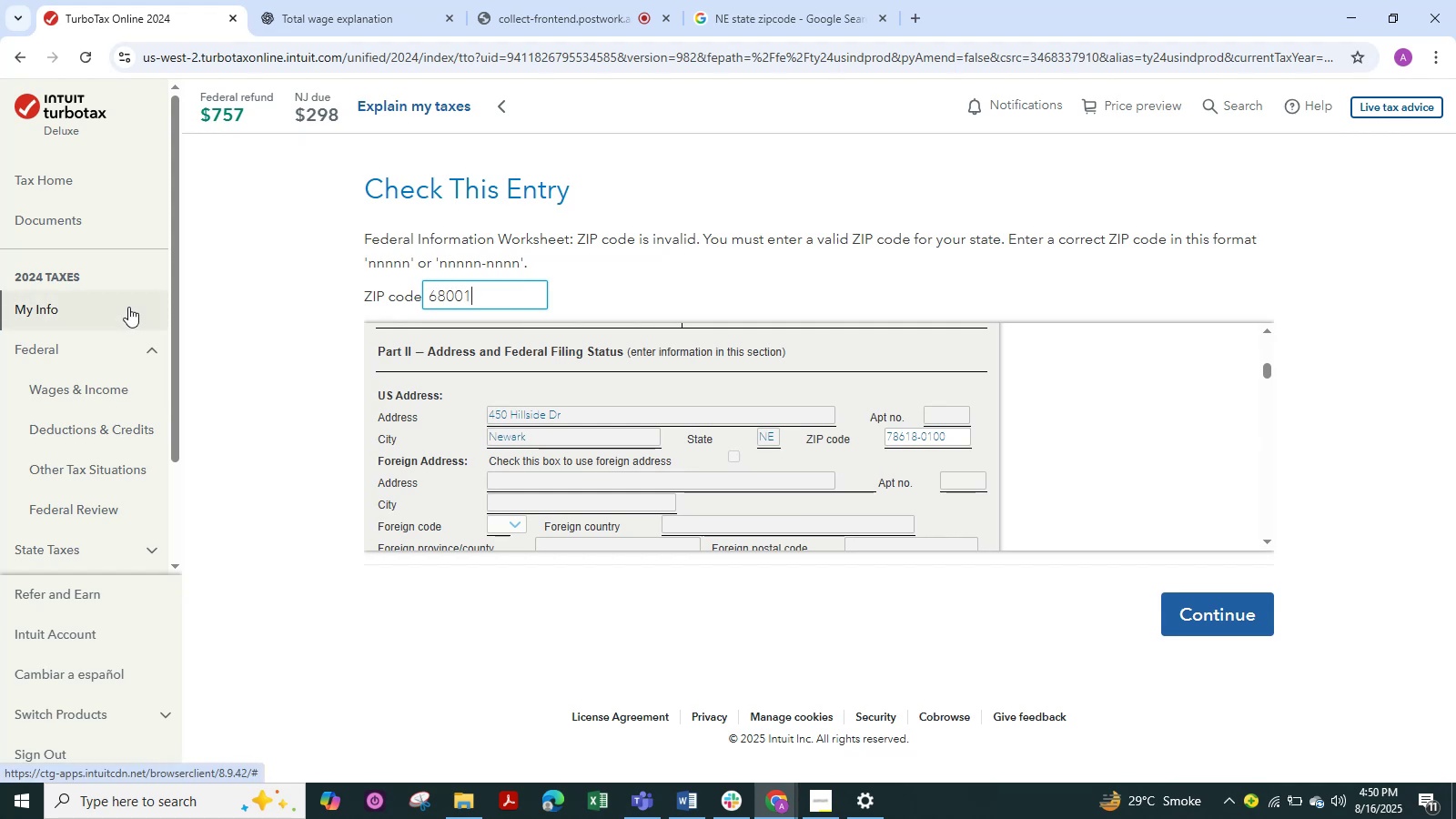 
key(NumpadDecimal)
 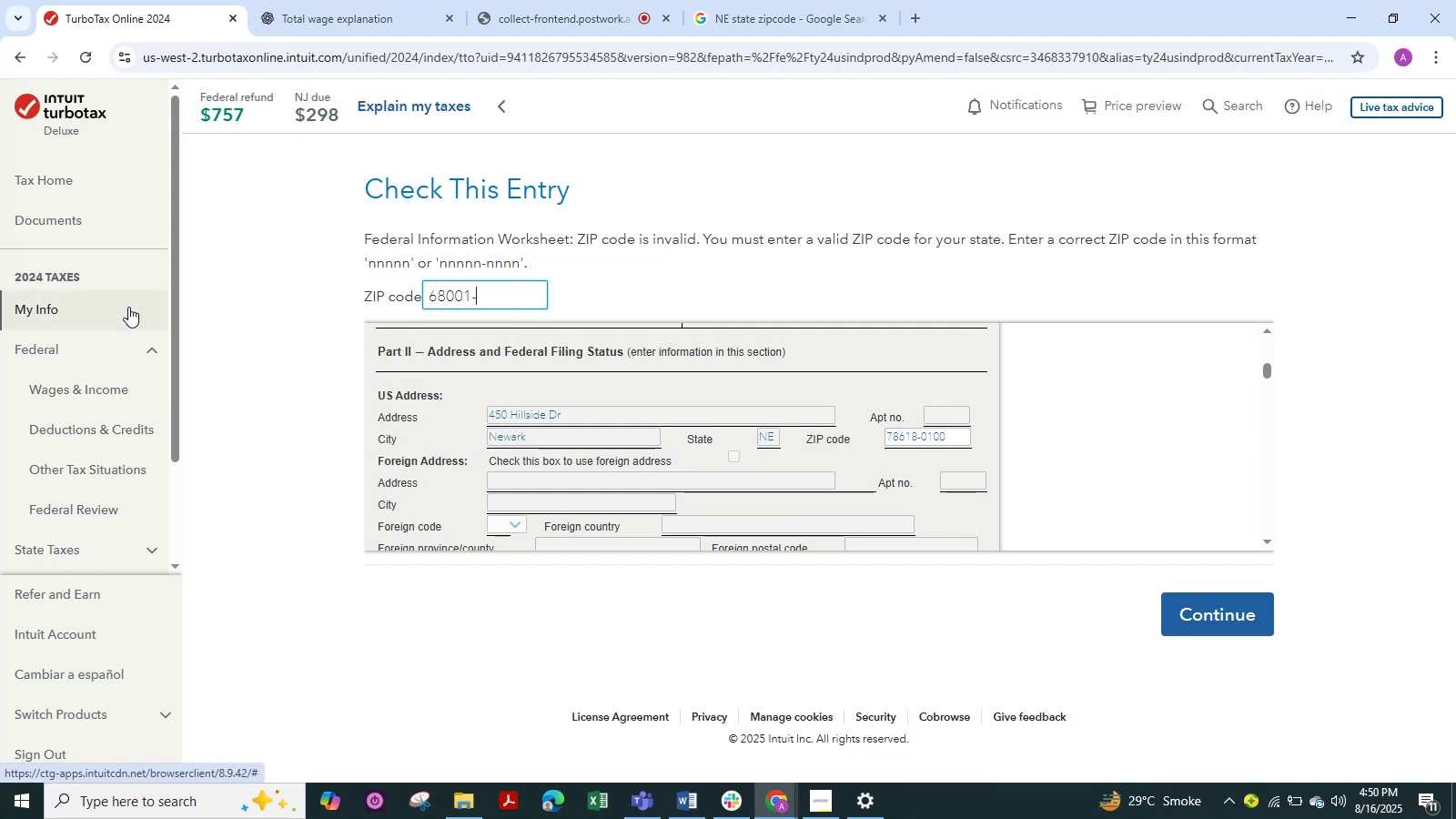 
key(Backspace)
 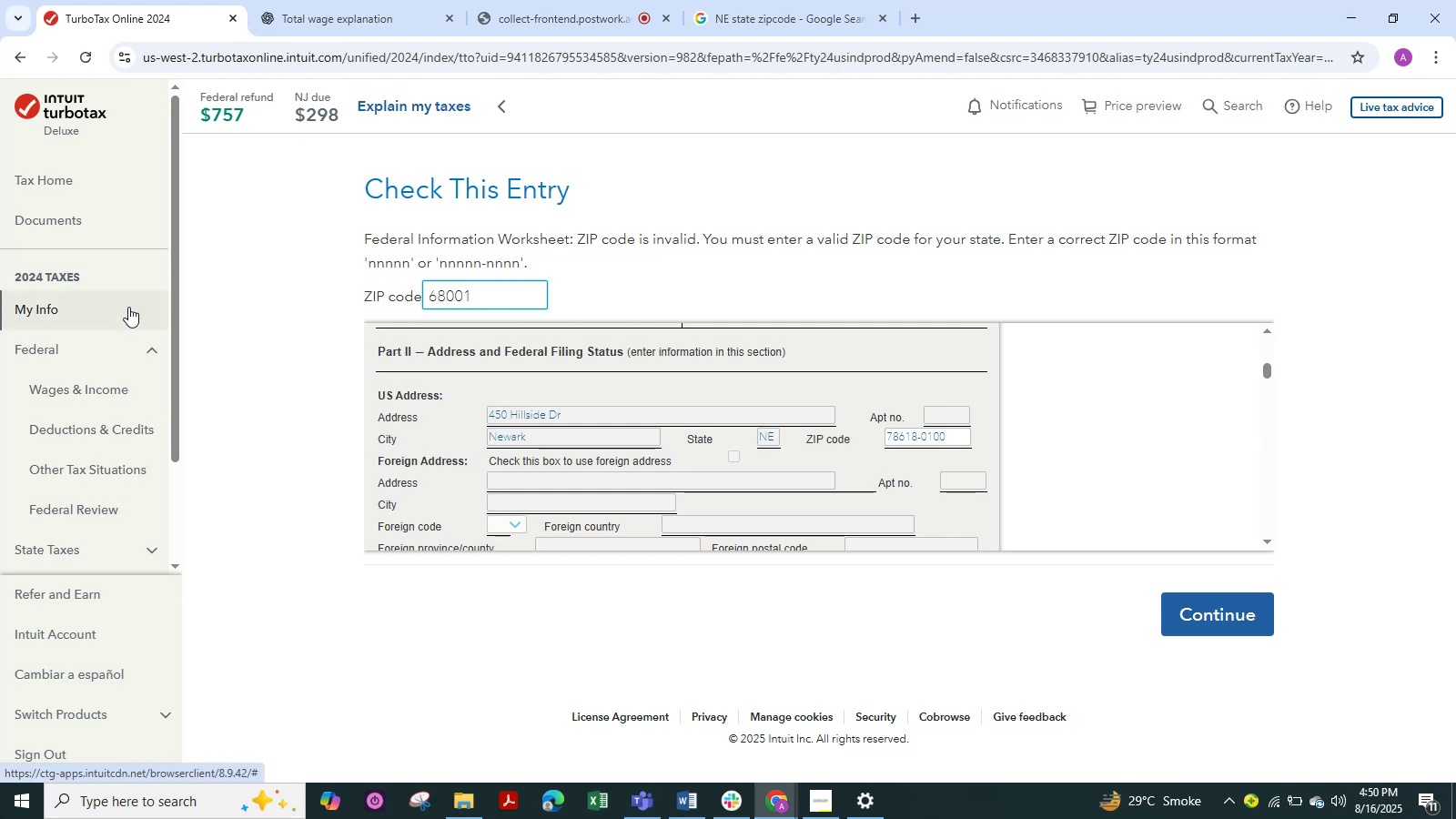 
key(NumpadEnter)
 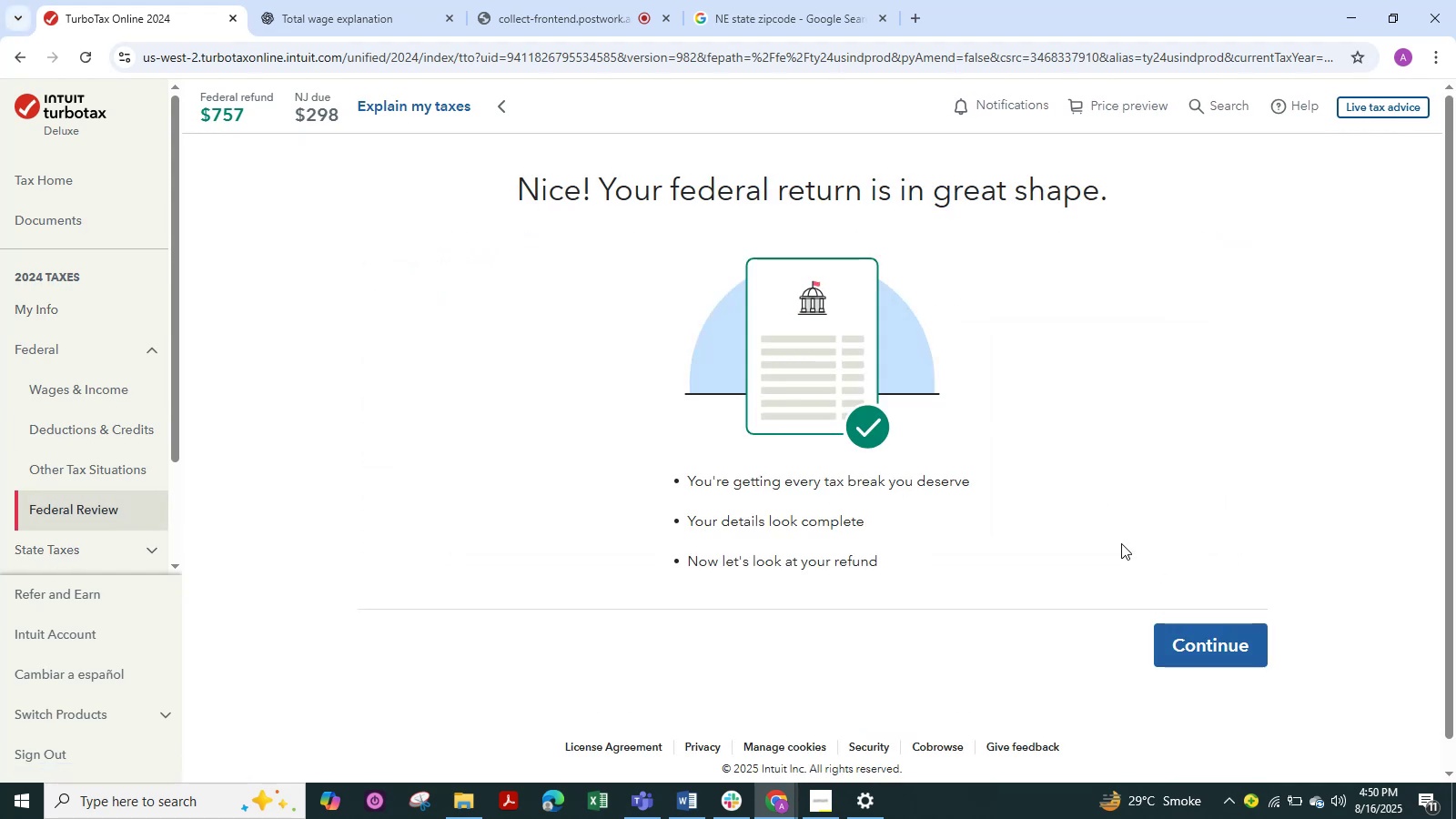 
wait(10.03)
 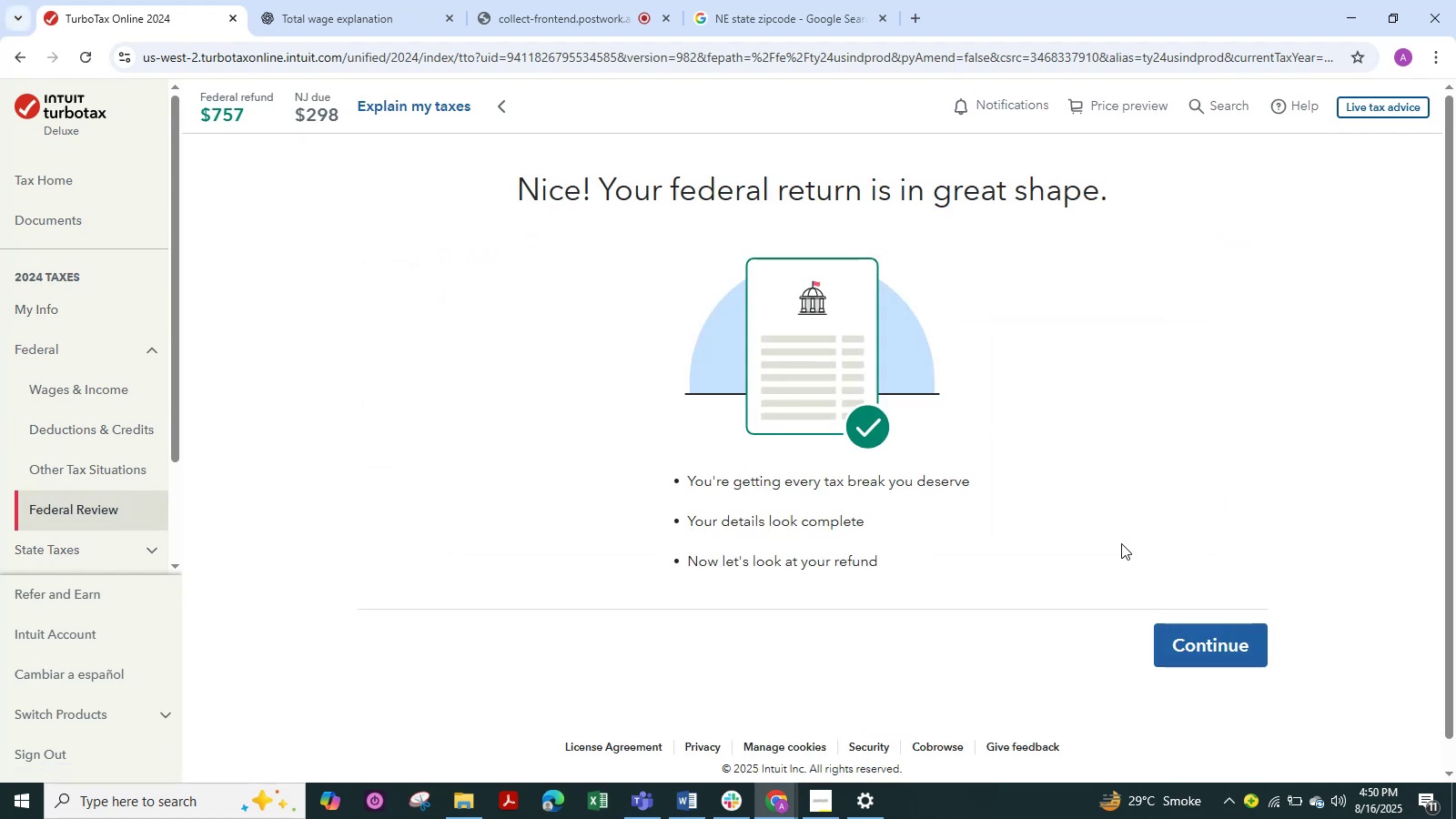 
left_click([1218, 649])
 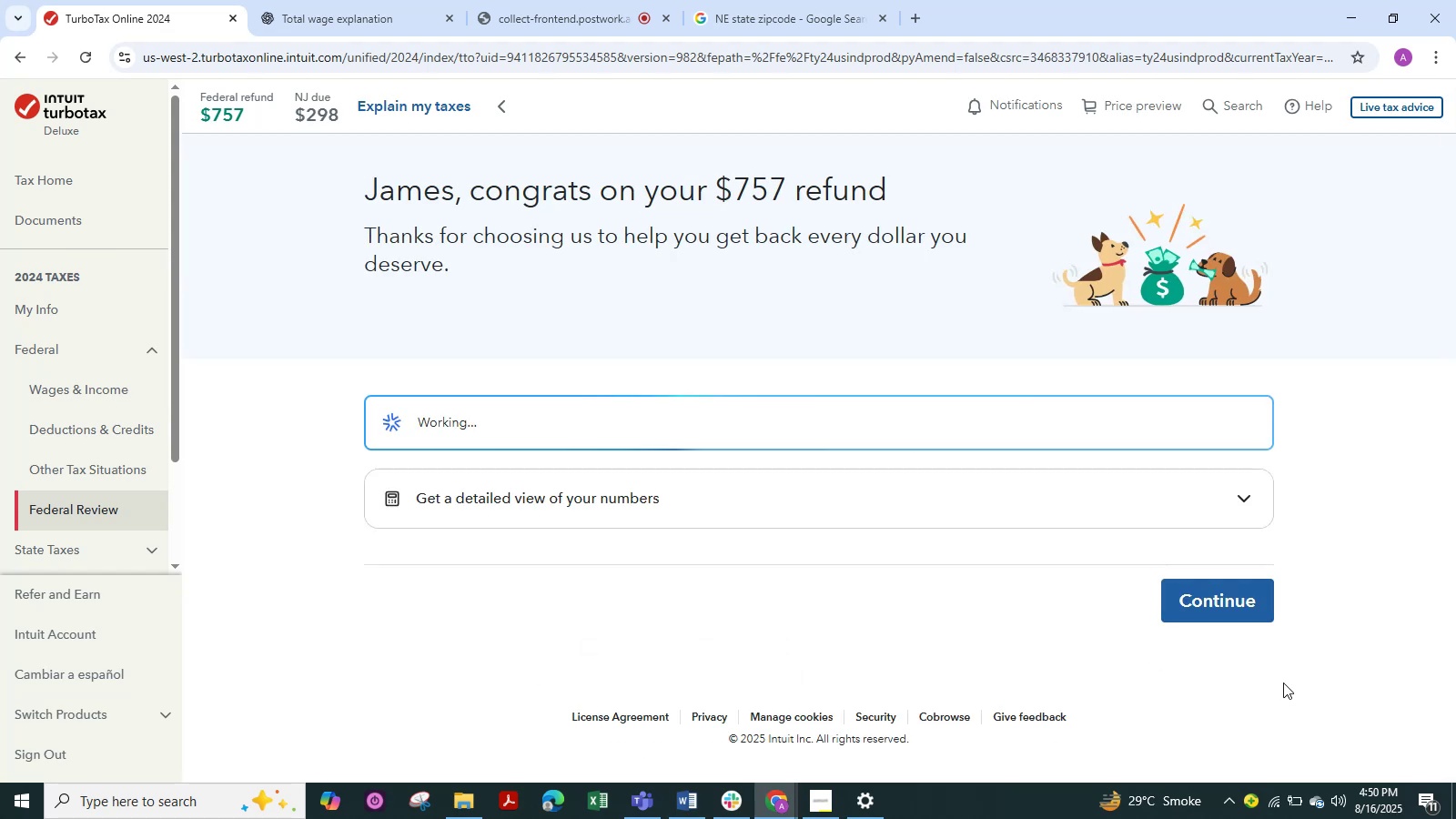 
left_click([1256, 587])
 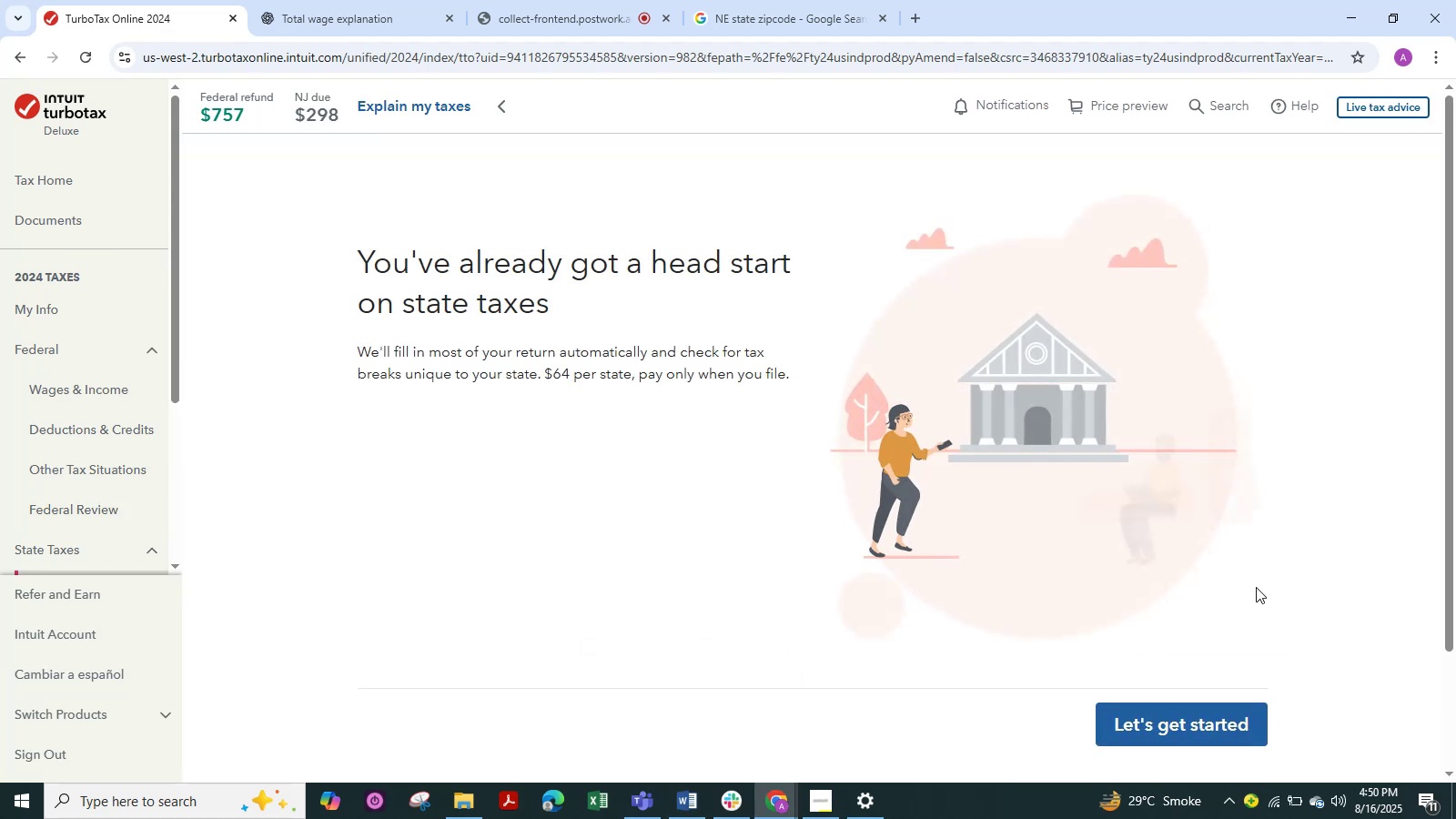 
left_click([1223, 728])
 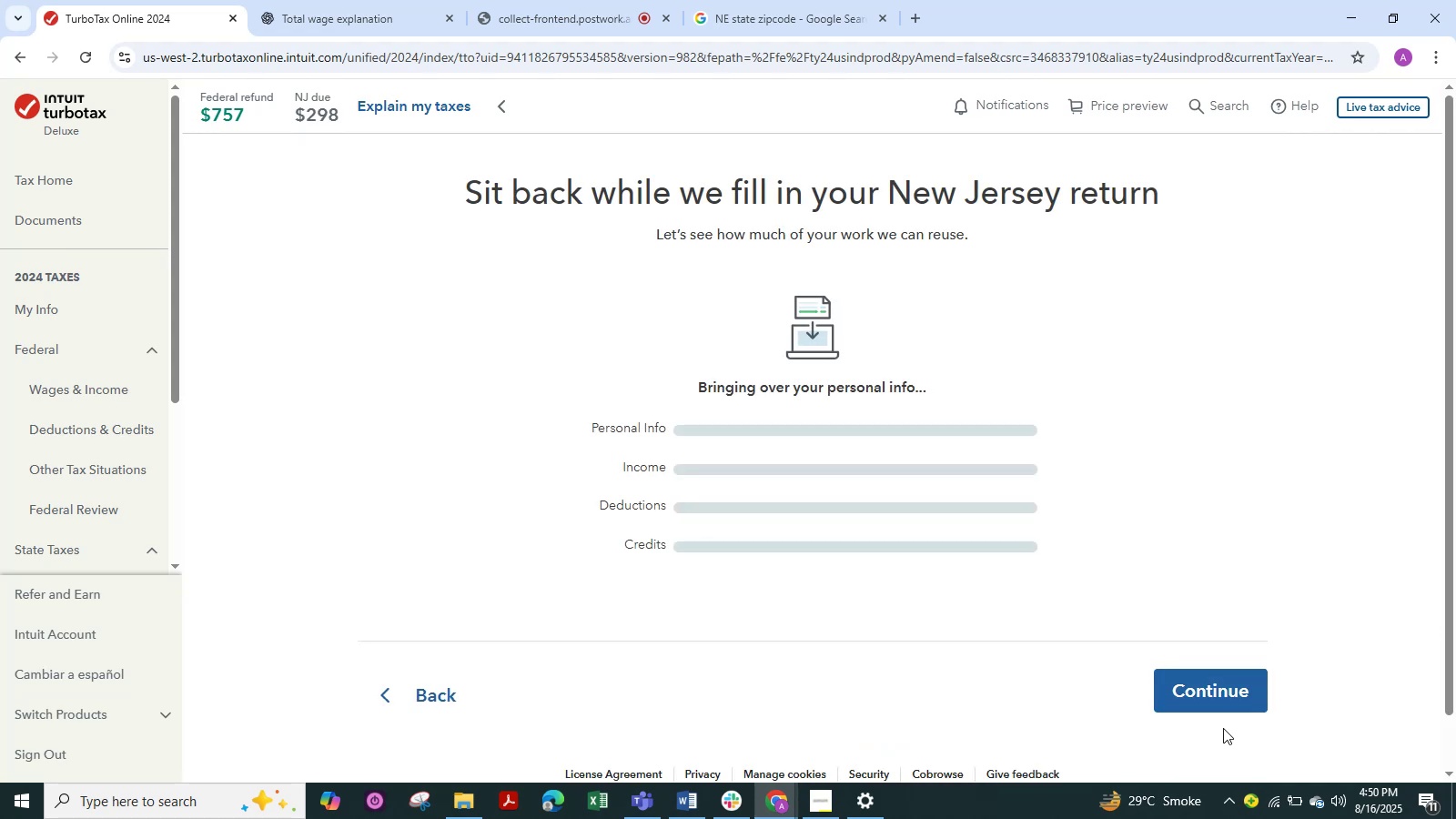 
left_click_drag(start_coordinate=[1196, 683], to_coordinate=[1203, 697])
 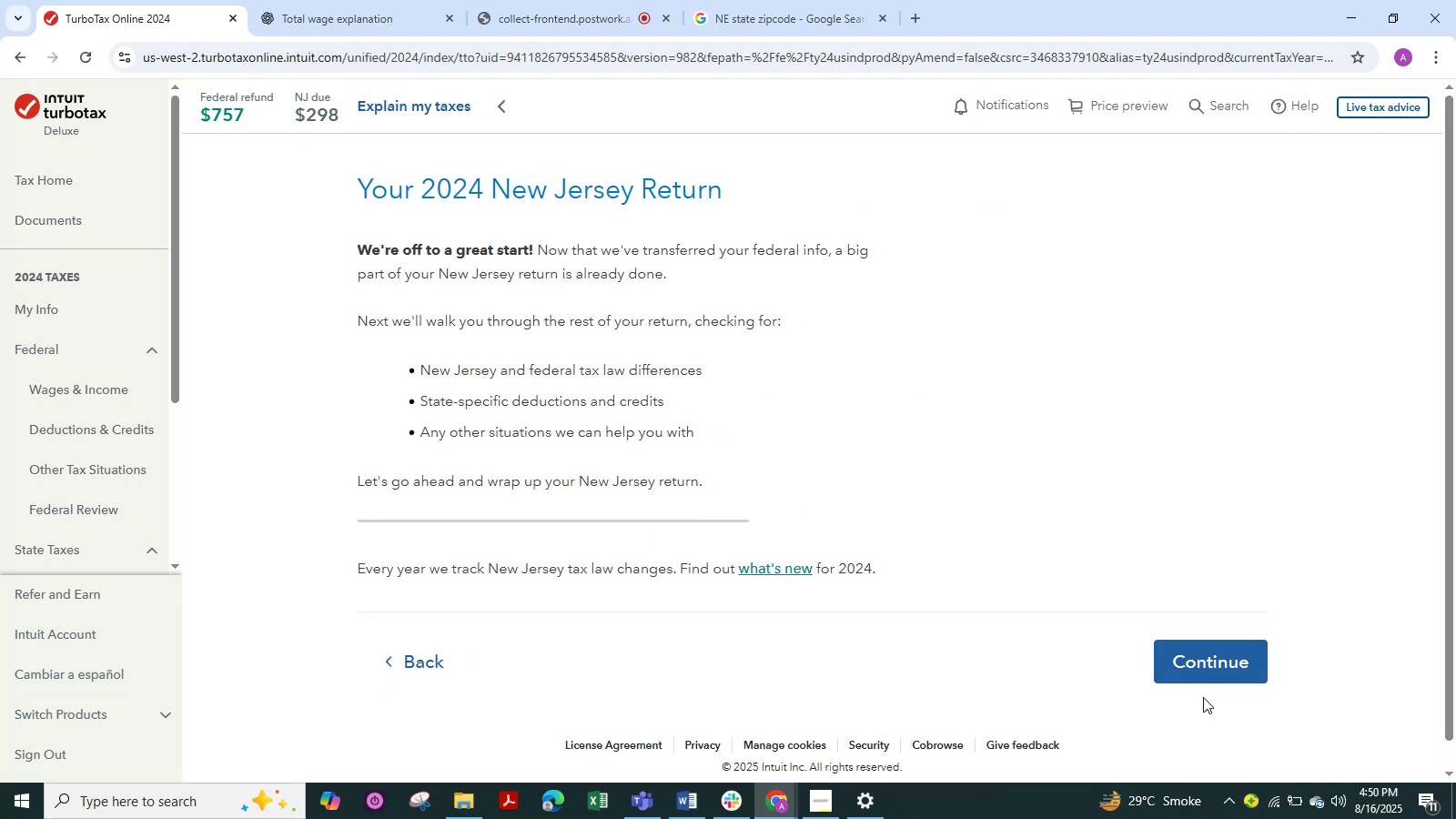 
left_click([1188, 682])
 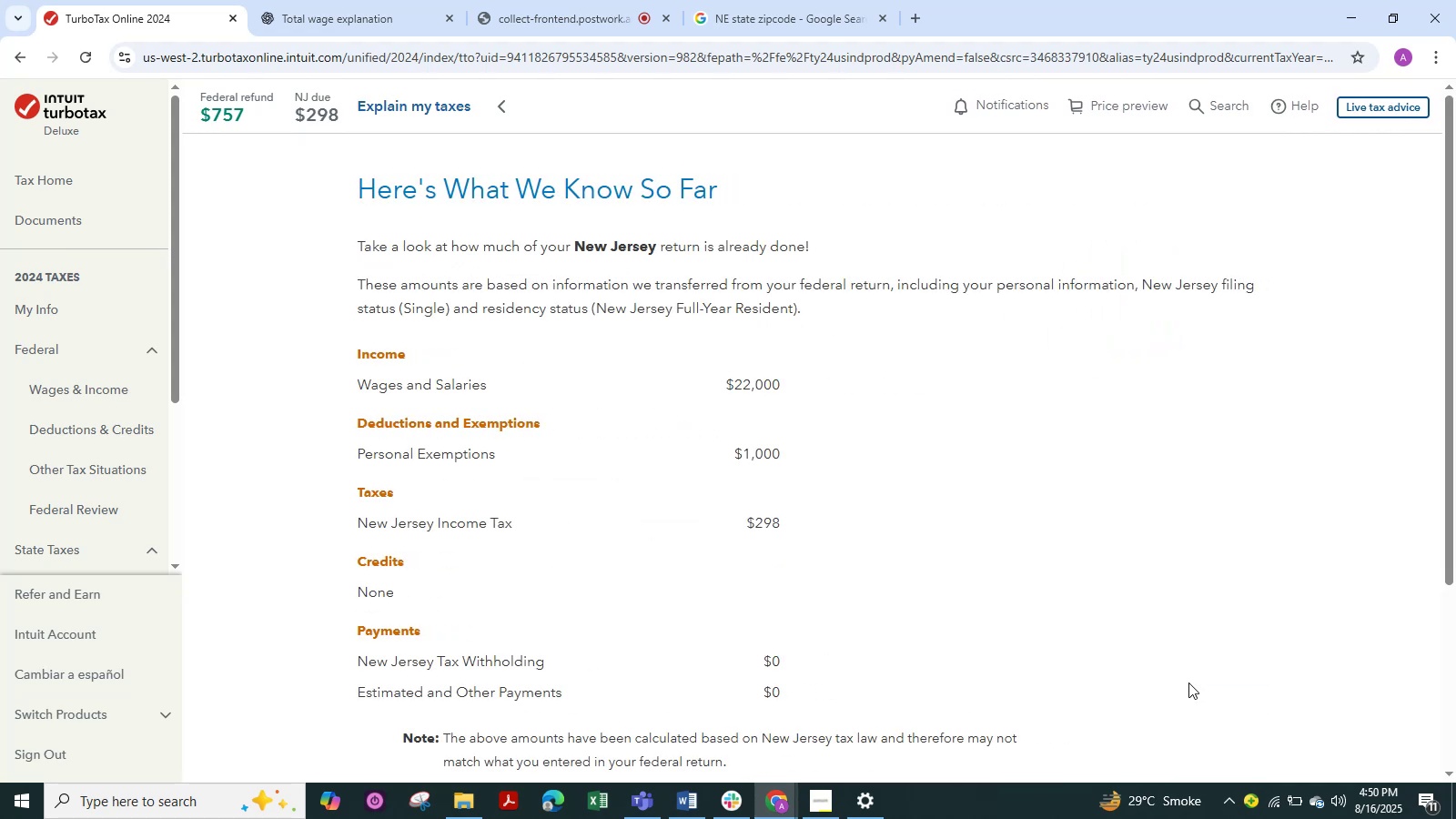 
scroll: coordinate [654, 473], scroll_direction: down, amount: 3.0
 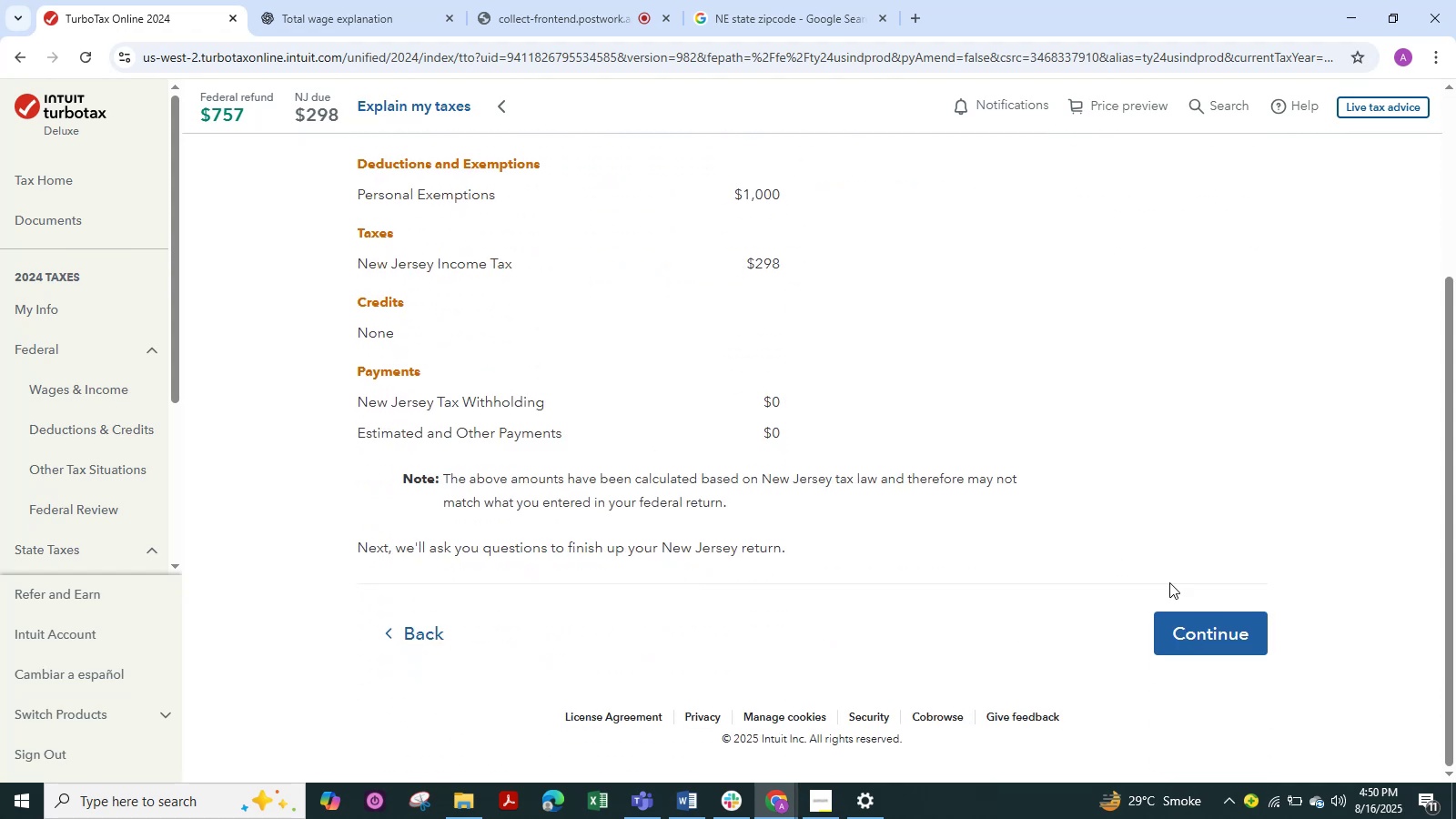 
left_click([1223, 644])
 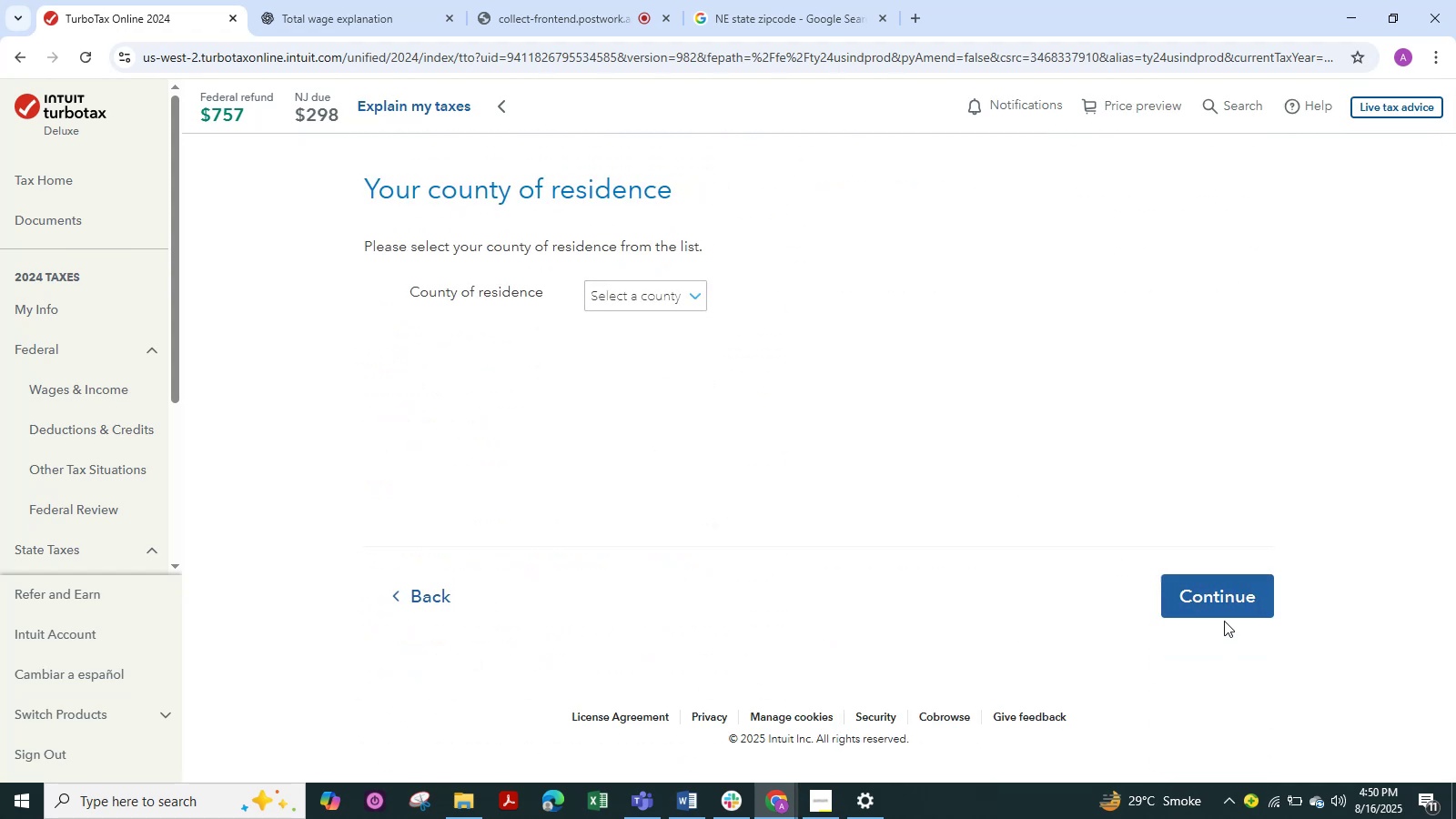 
left_click([1231, 605])
 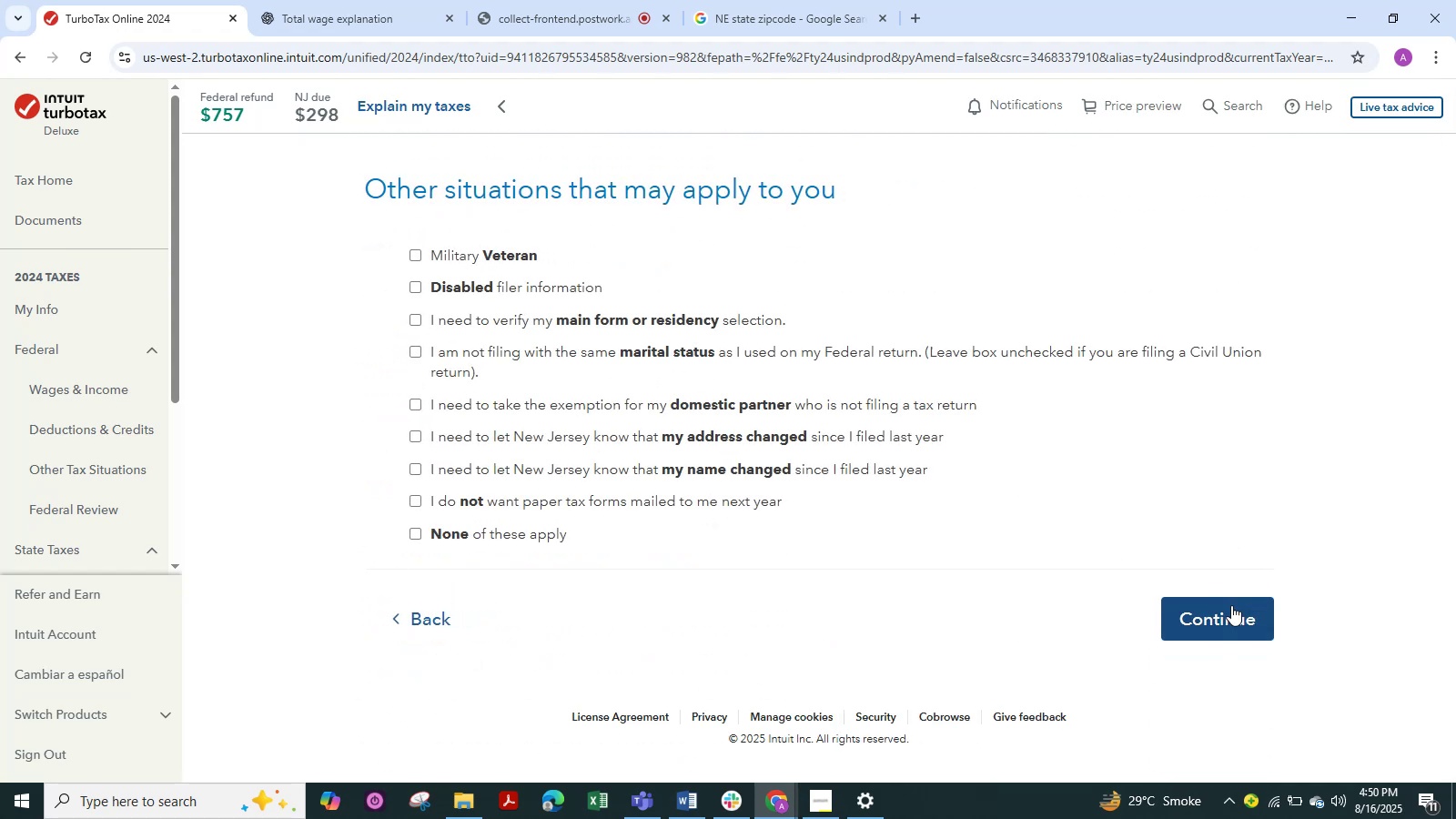 
left_click([1231, 605])
 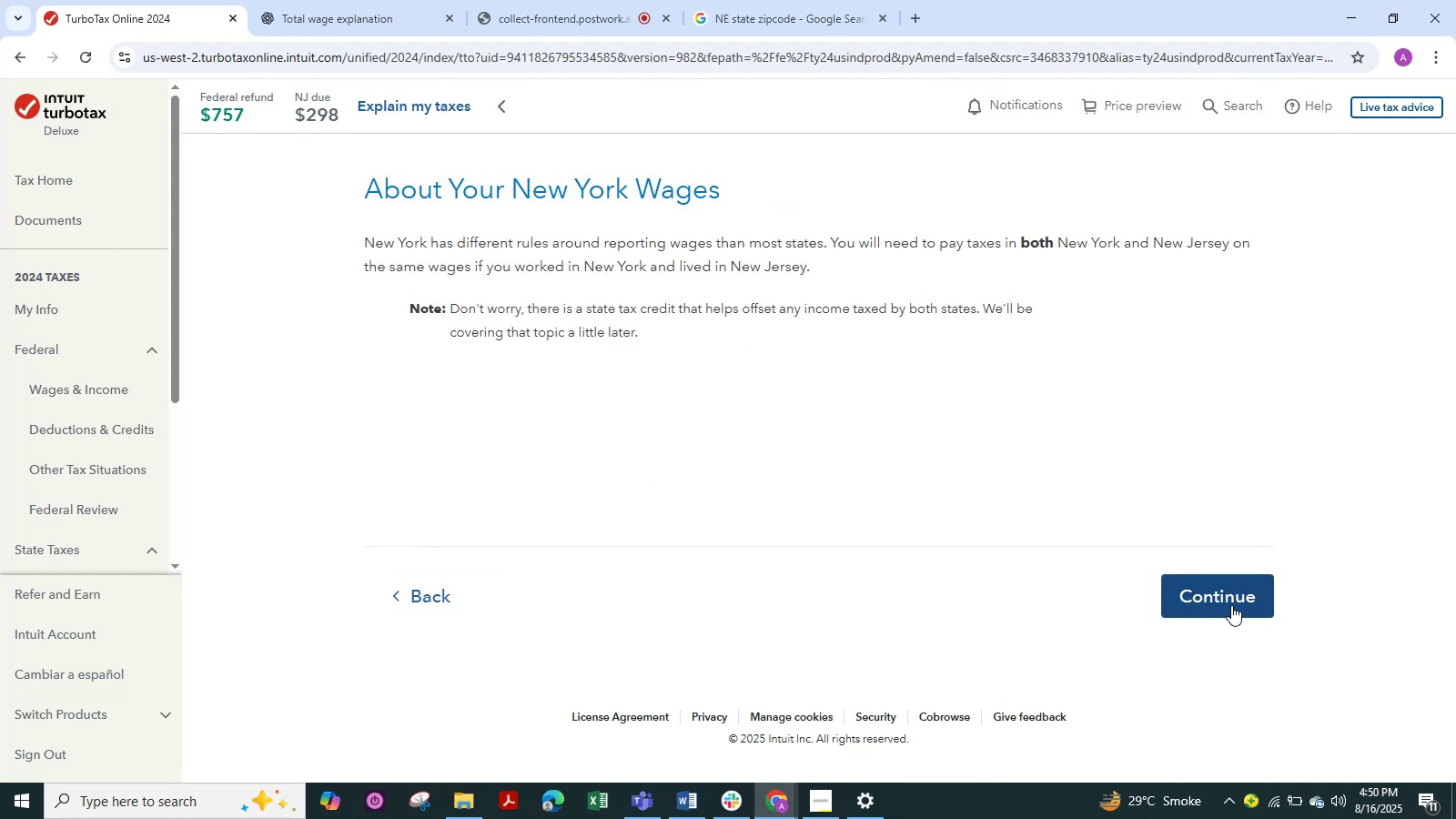 
left_click([1231, 605])
 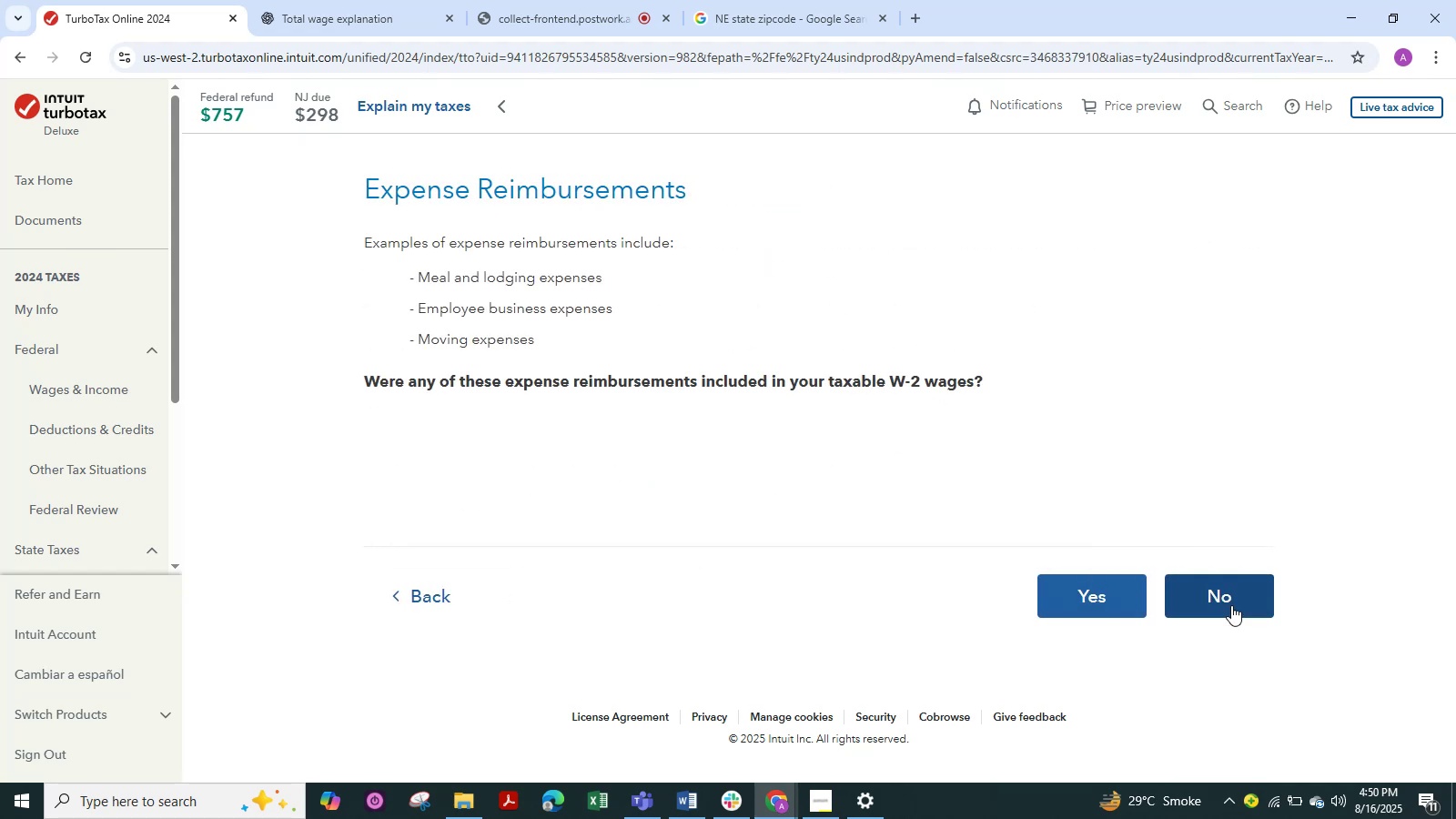 
left_click([1231, 605])
 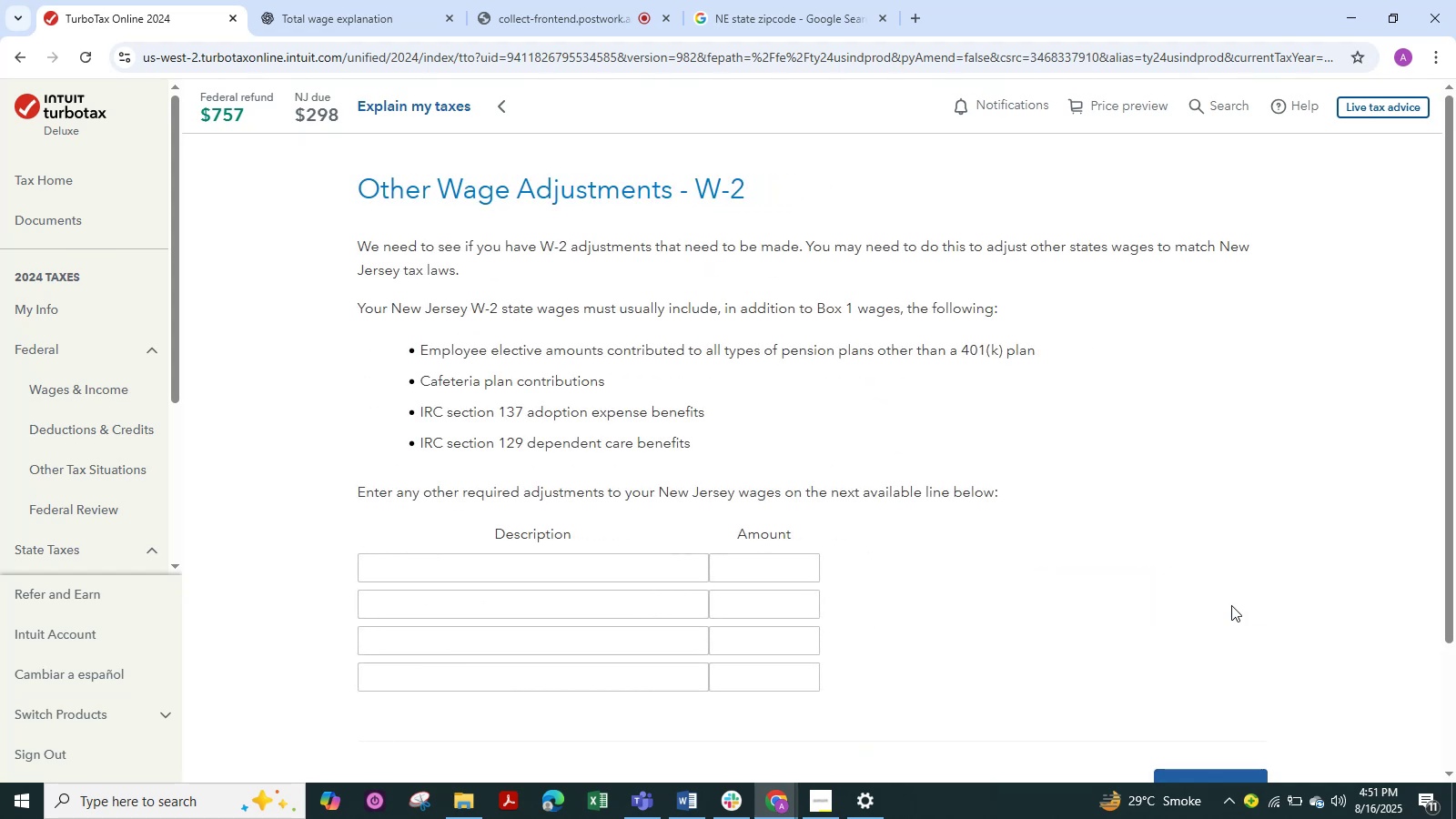 
scroll: coordinate [1107, 643], scroll_direction: down, amount: 4.0
 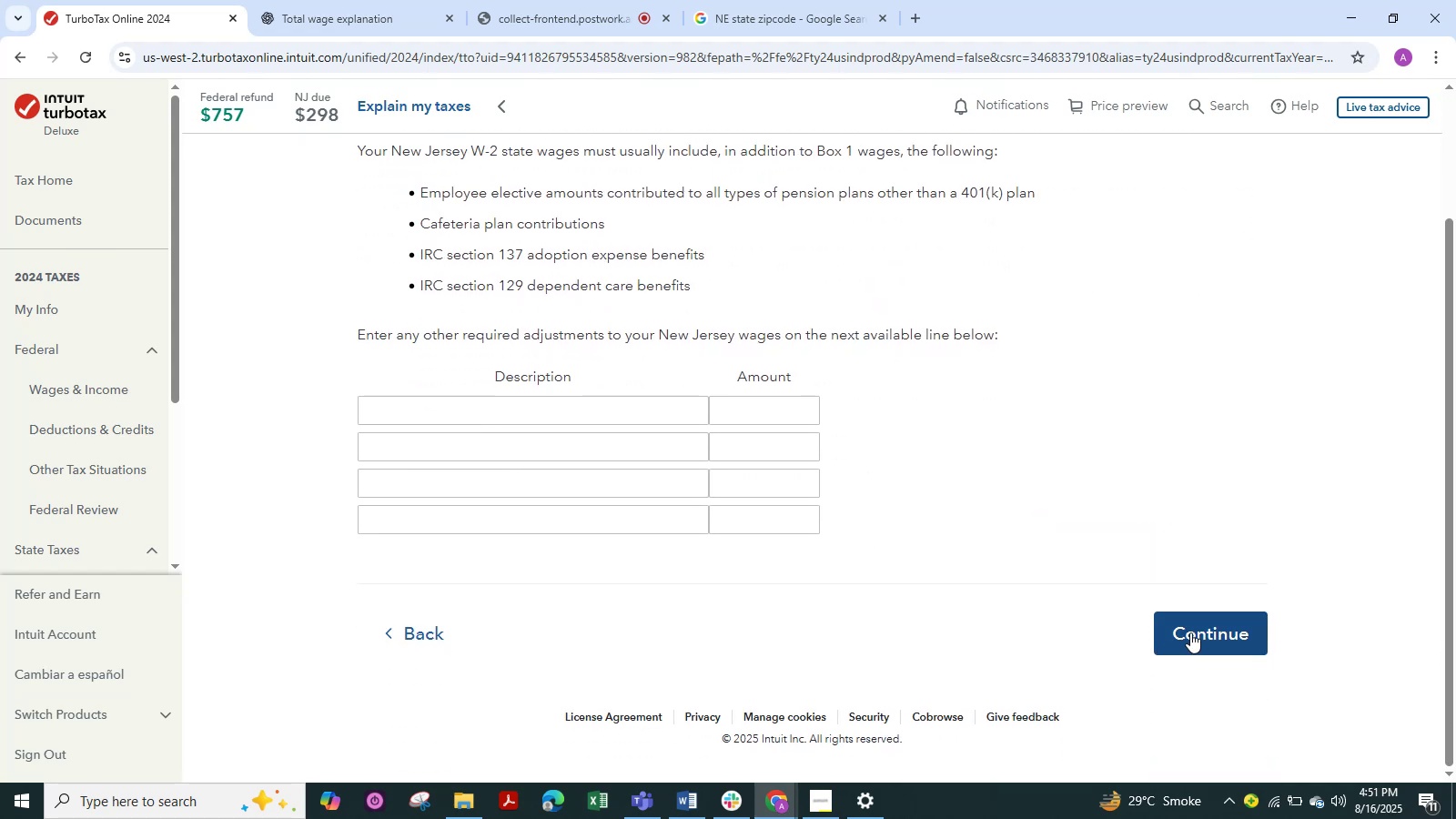 
left_click([1190, 632])
 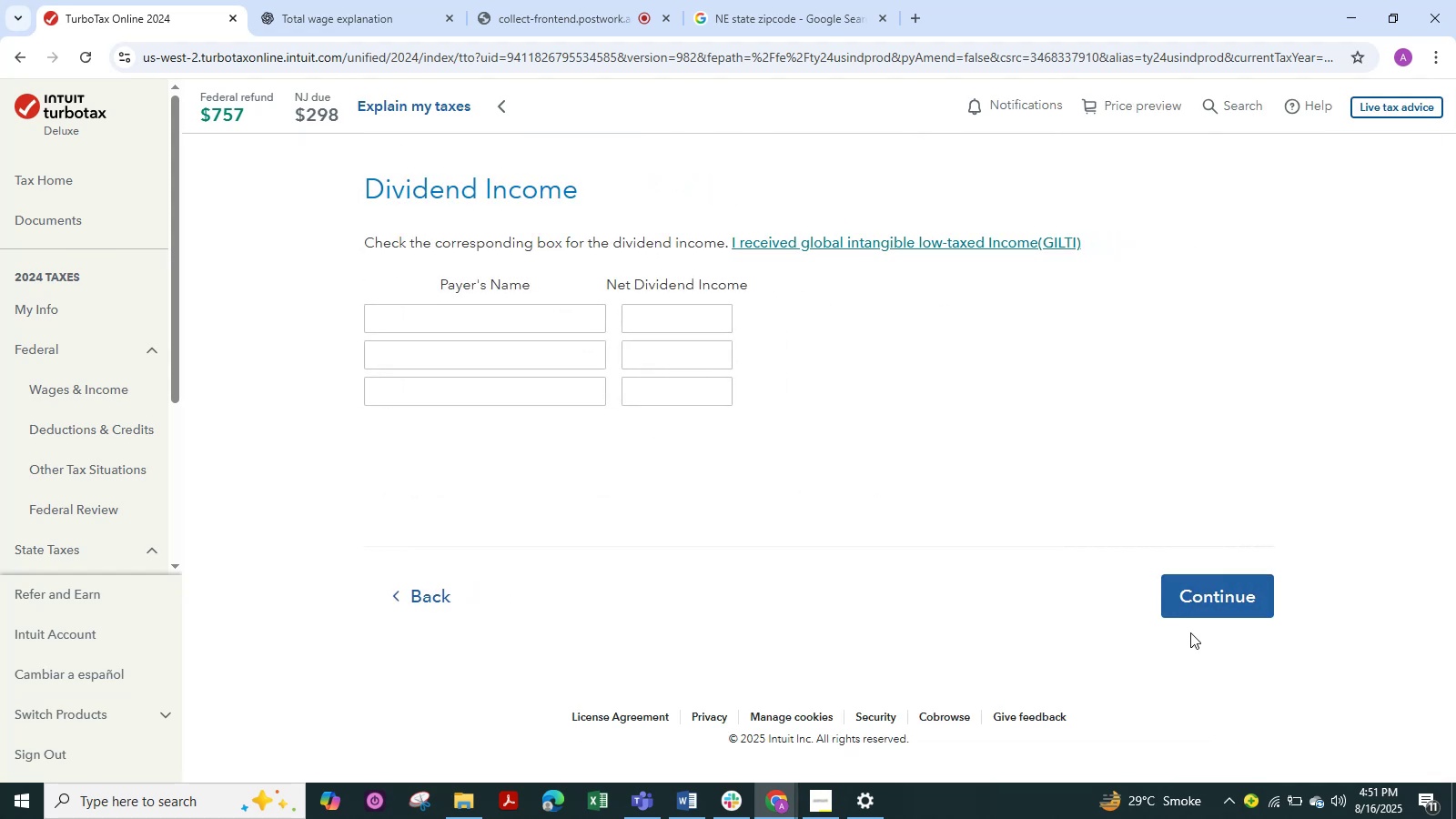 
left_click([1254, 585])
 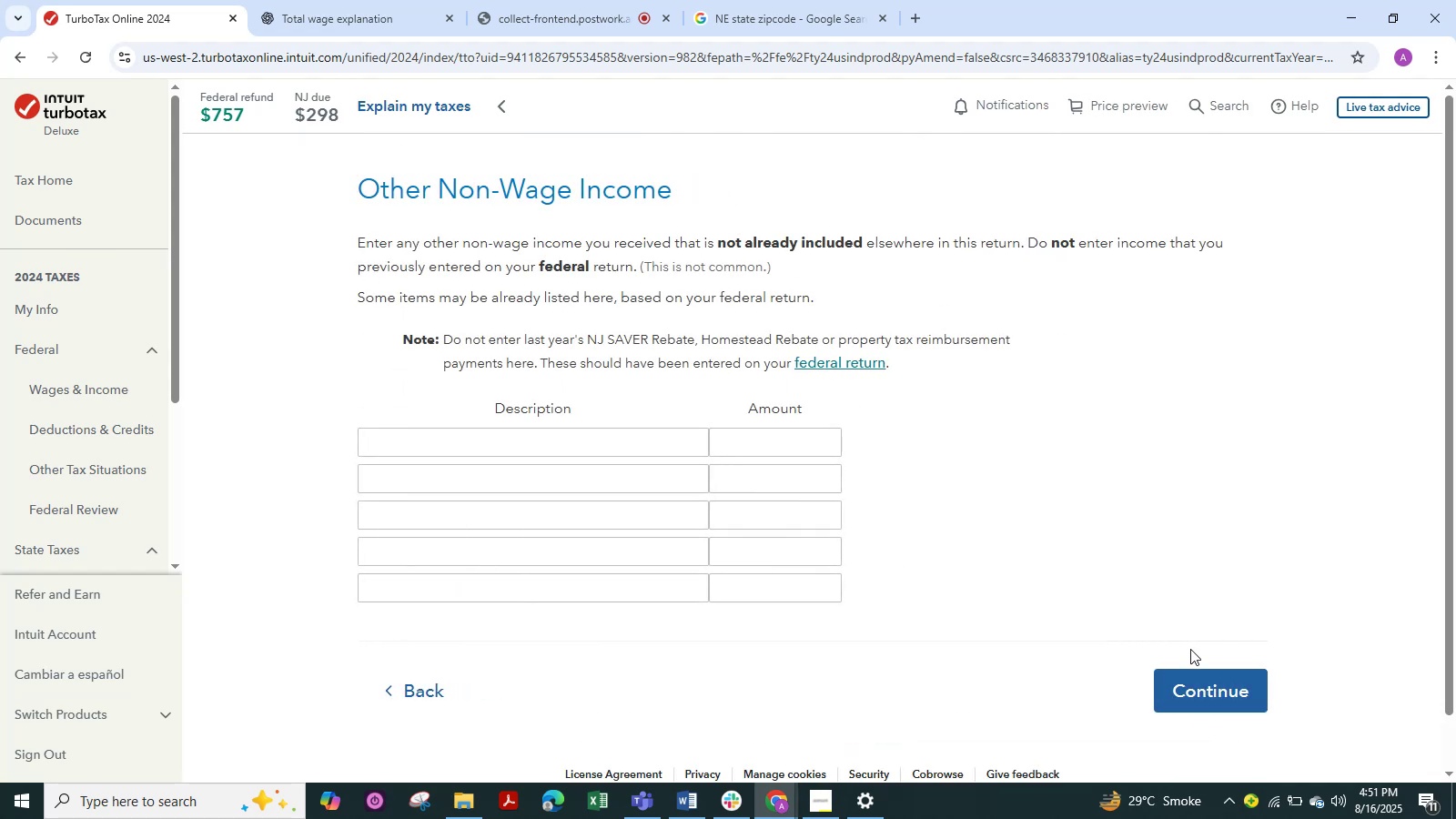 
left_click([1202, 680])
 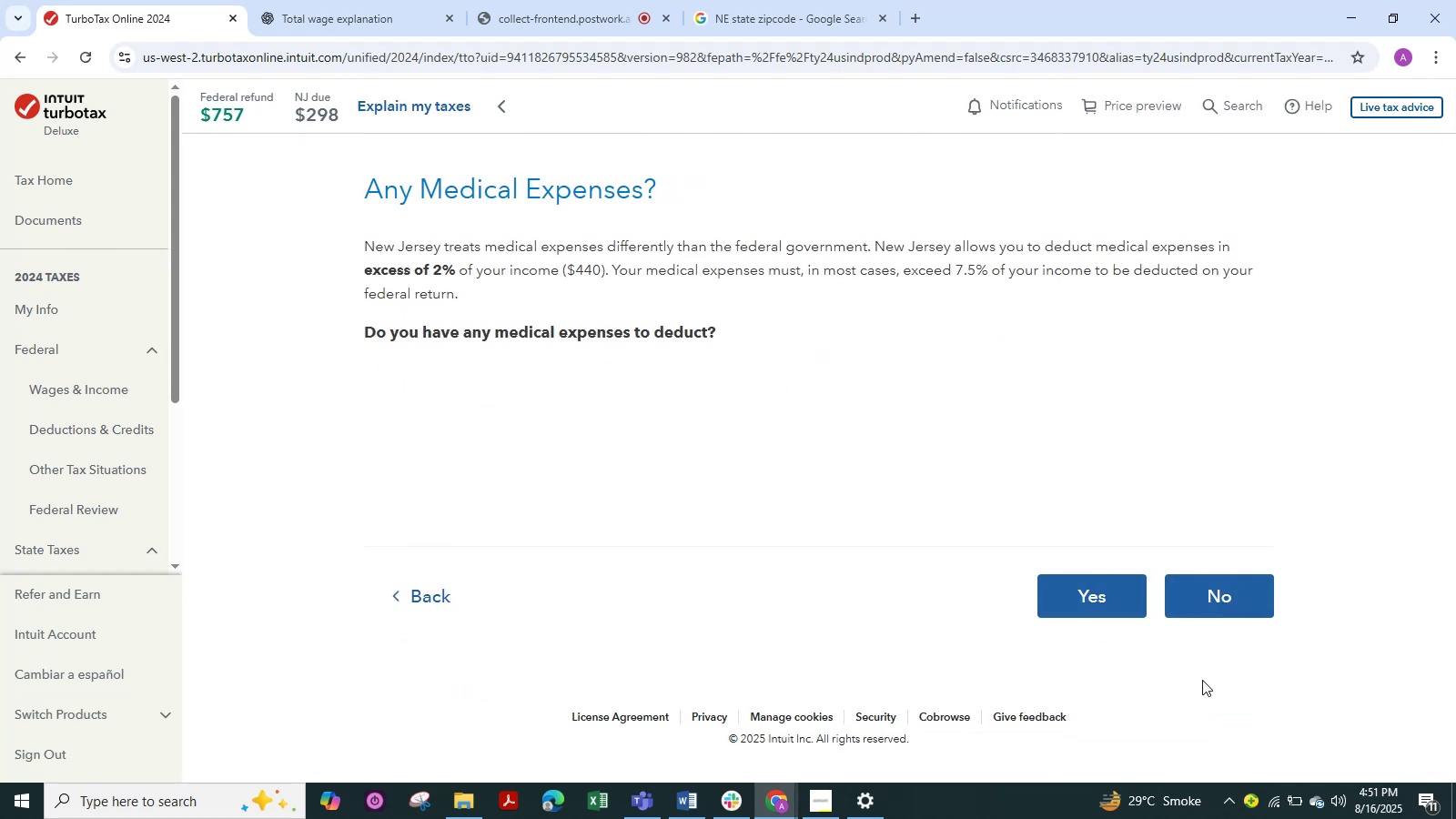 
left_click([1202, 680])
 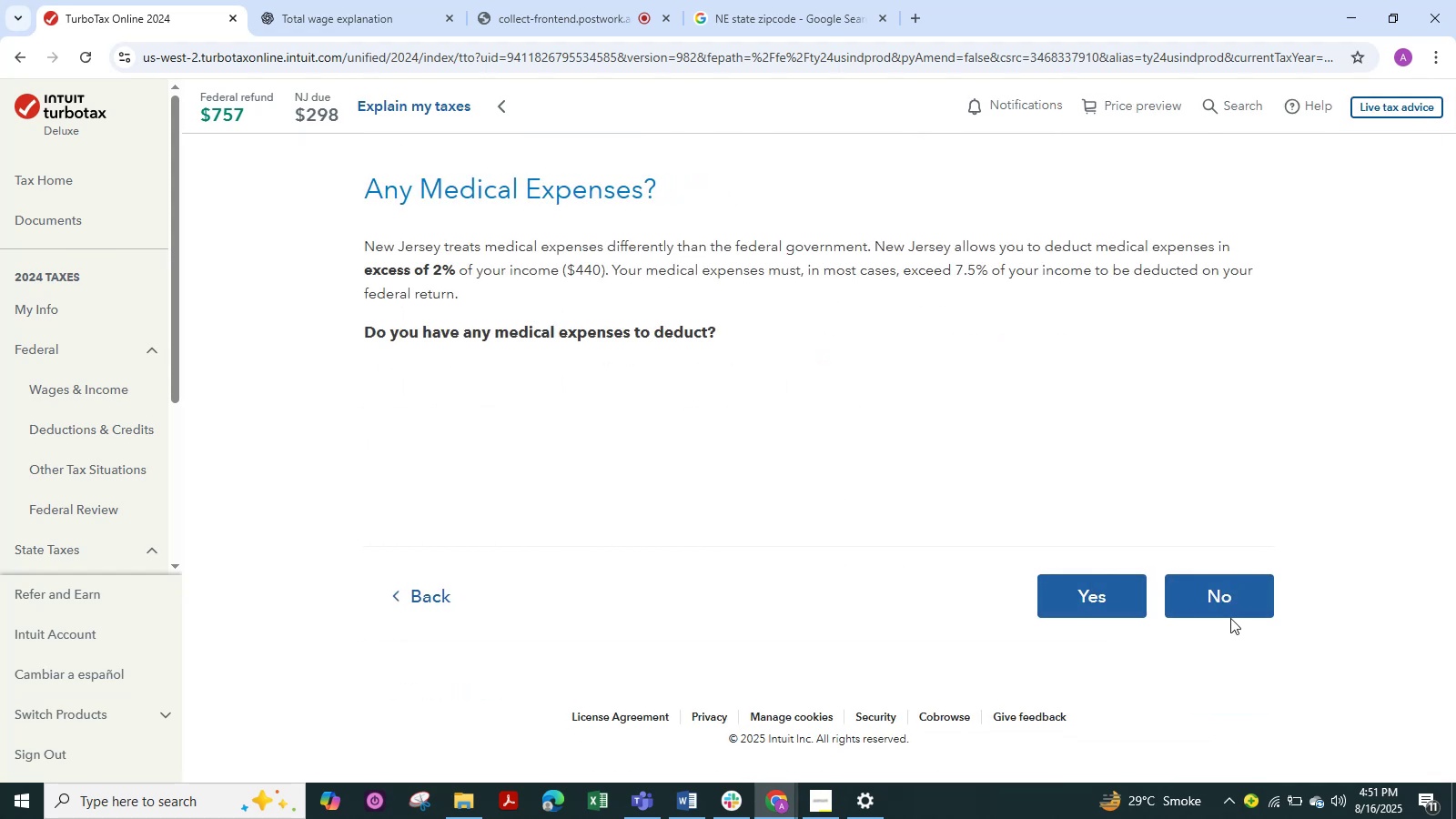 
left_click([1230, 618])
 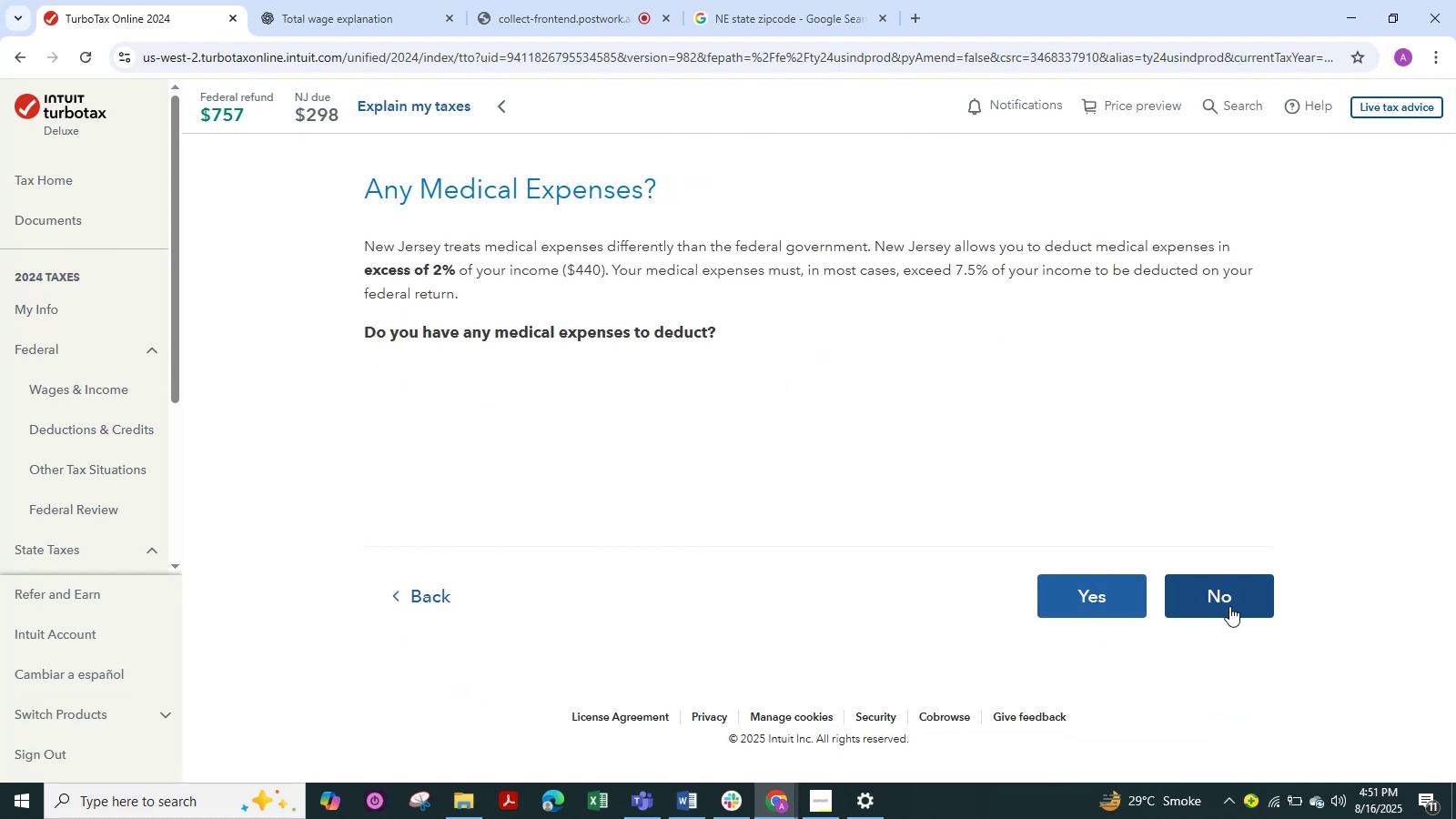 
left_click([1229, 606])
 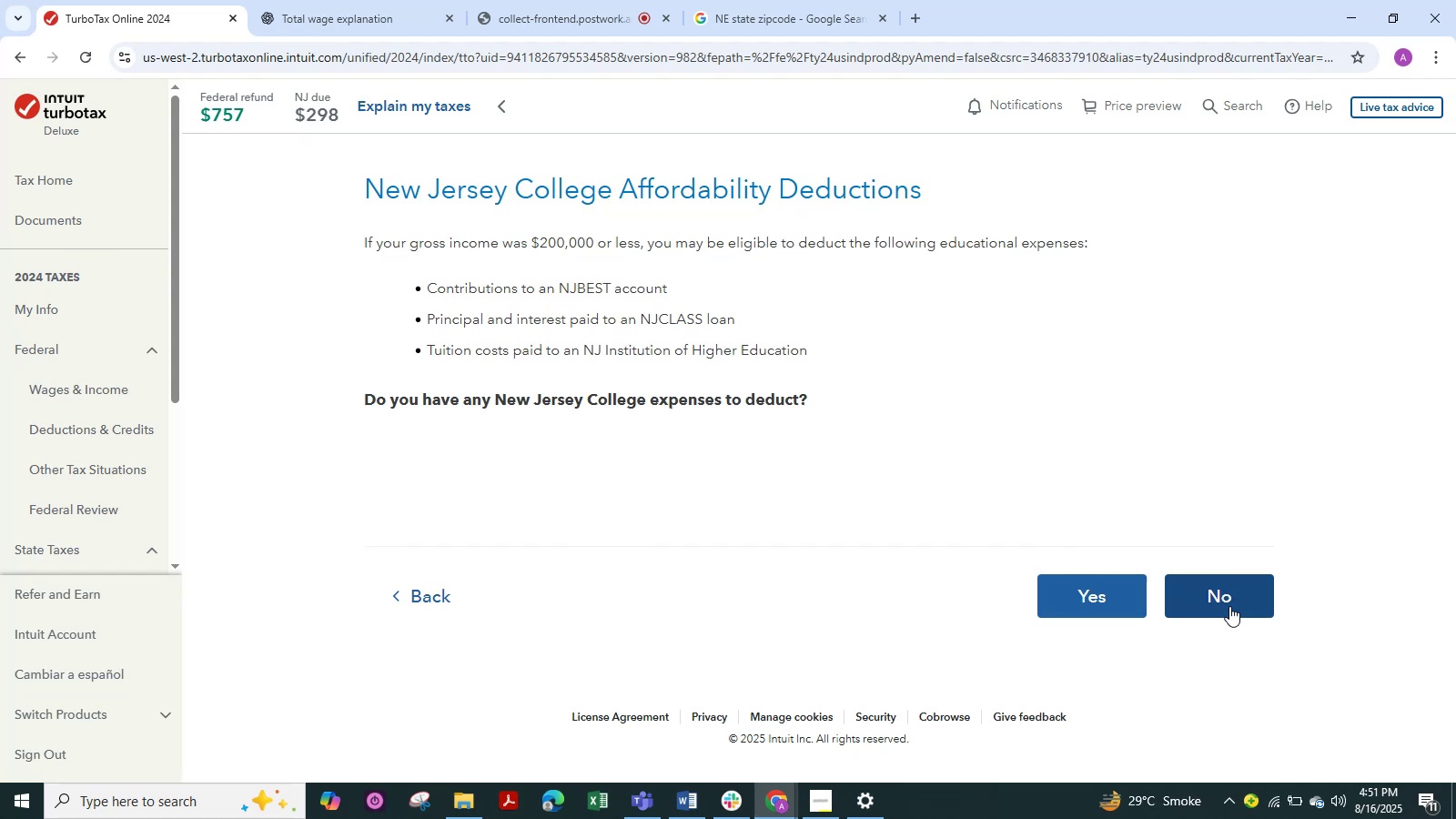 
left_click([1229, 606])
 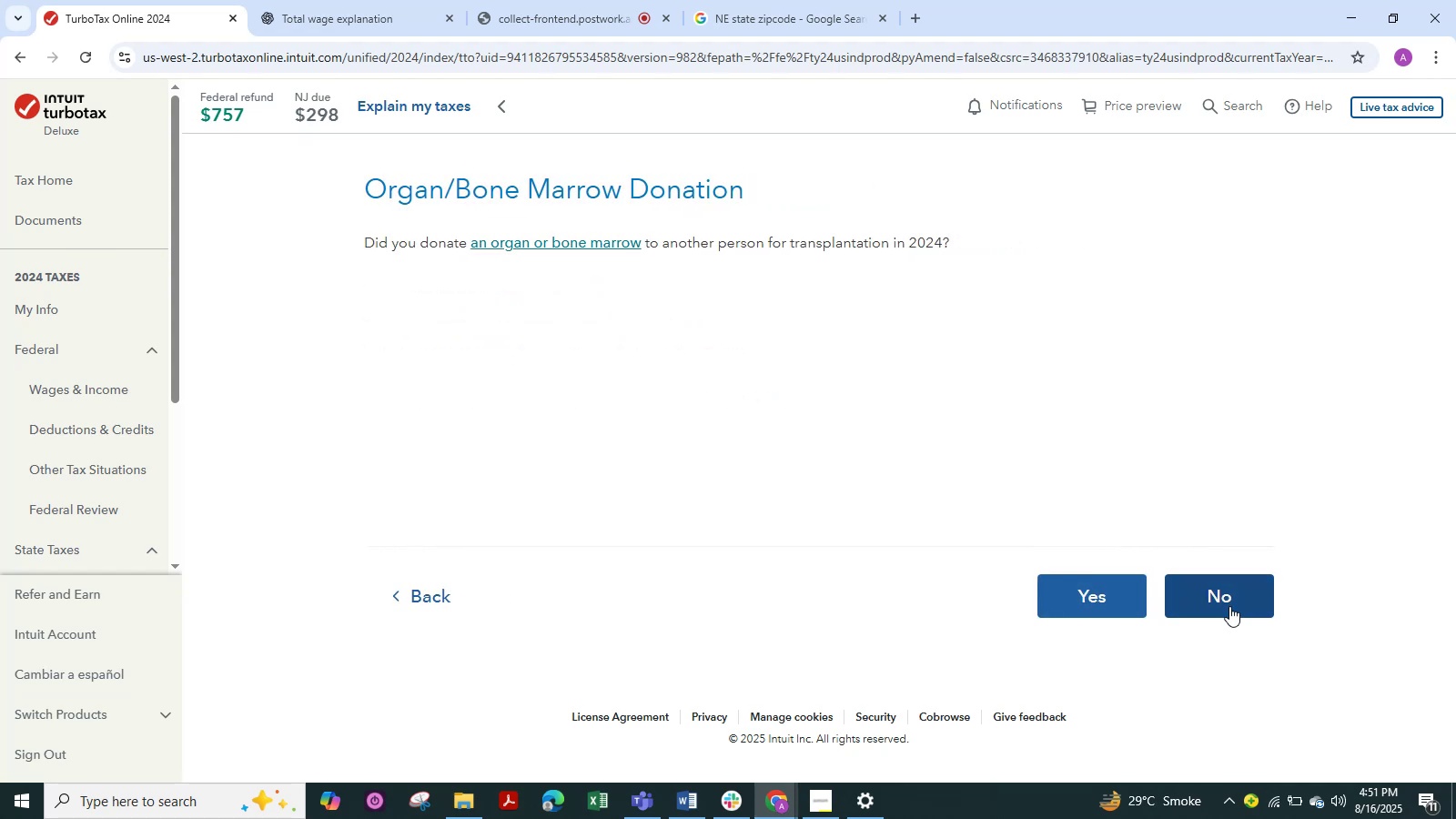 
left_click([1229, 606])
 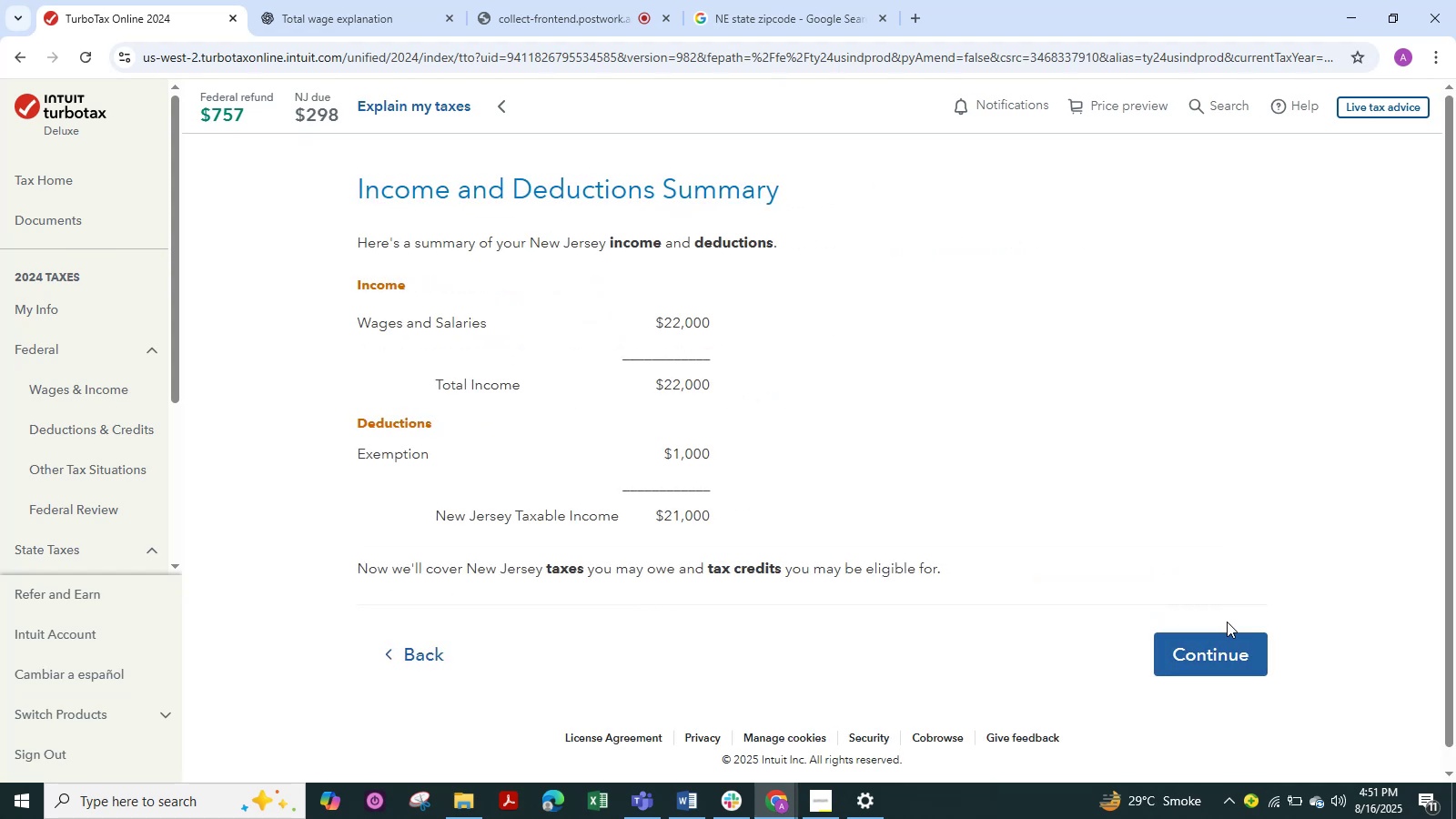 
wait(5.64)
 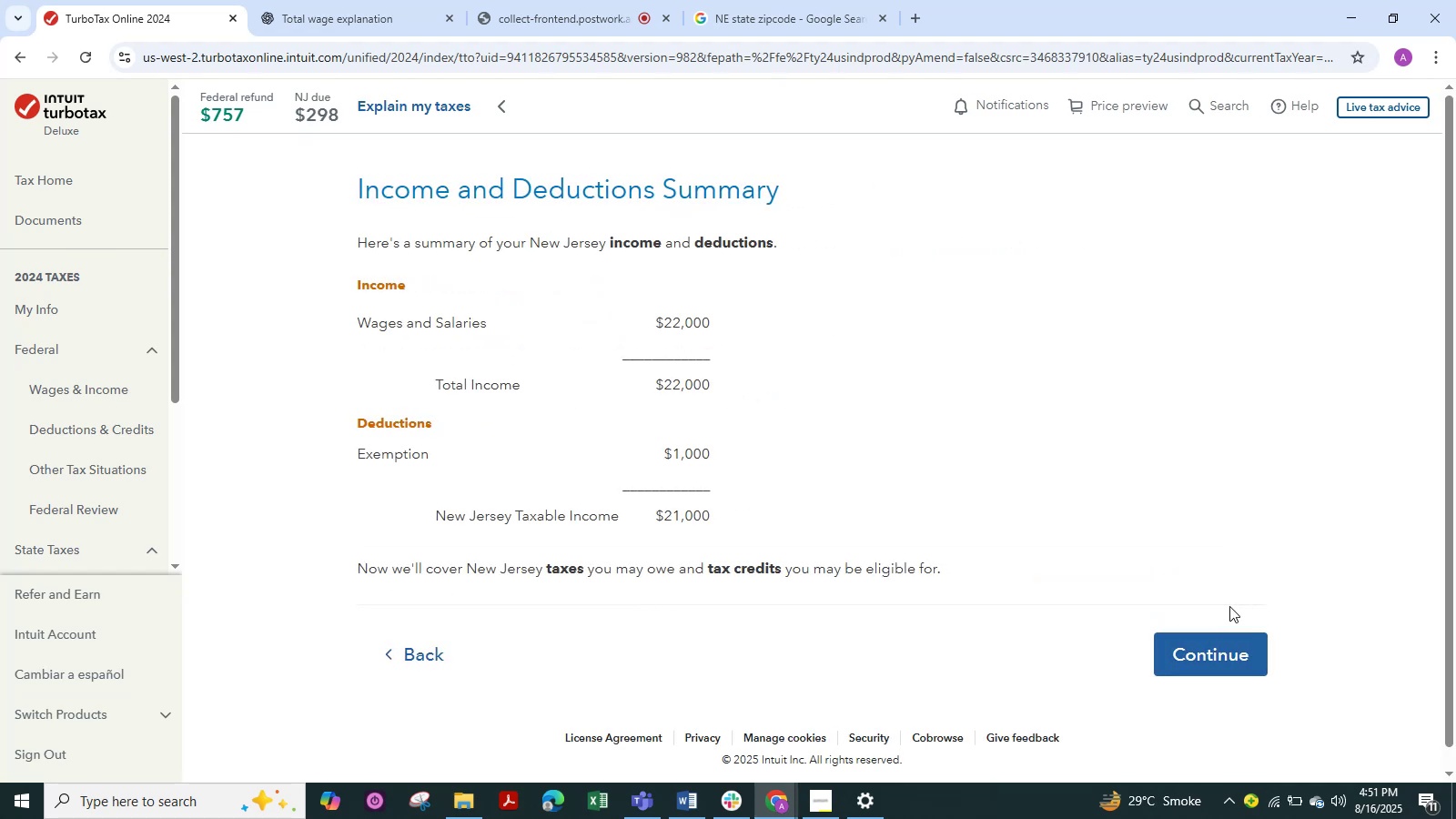 
left_click([1225, 646])
 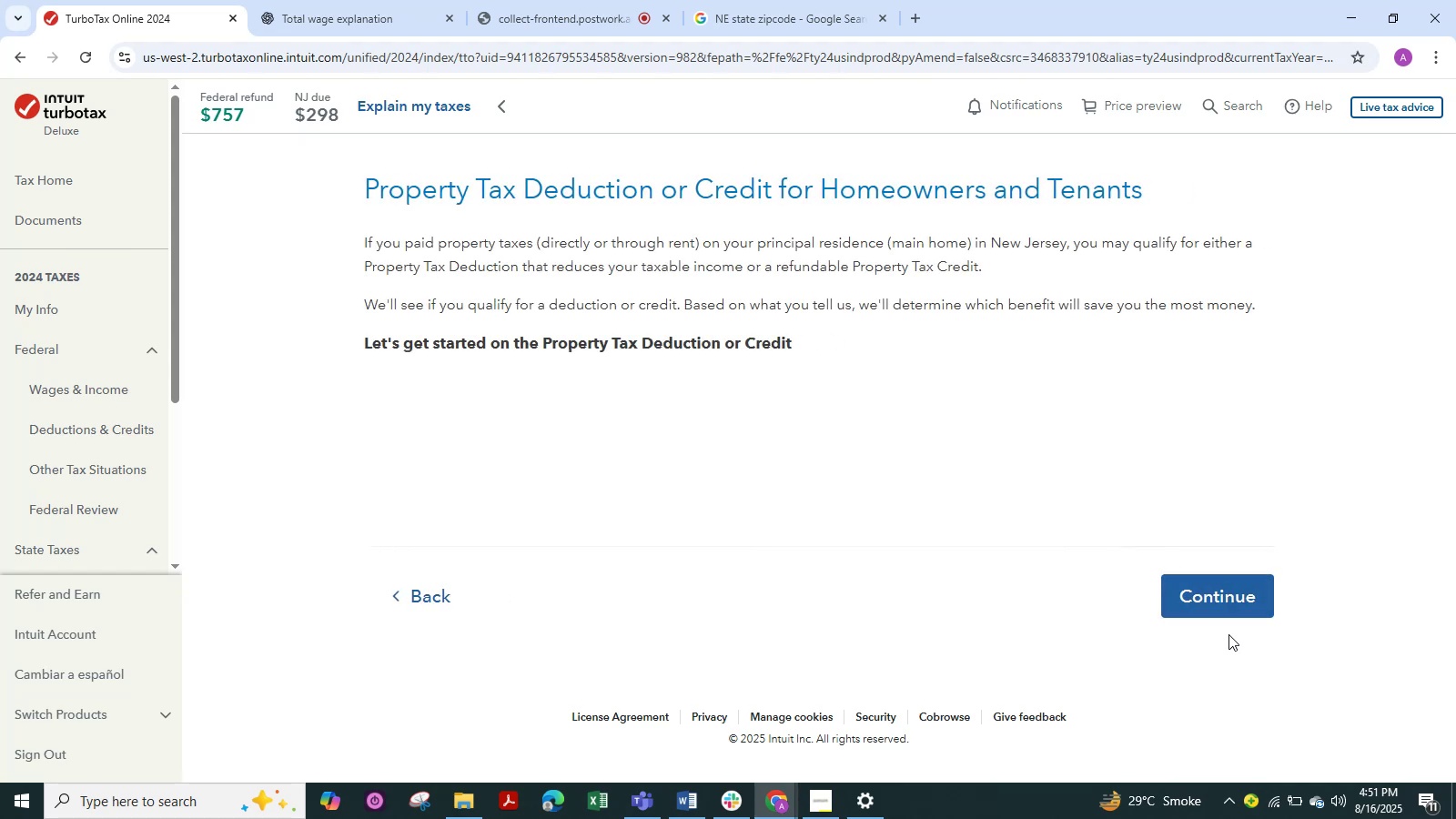 
left_click([1241, 602])
 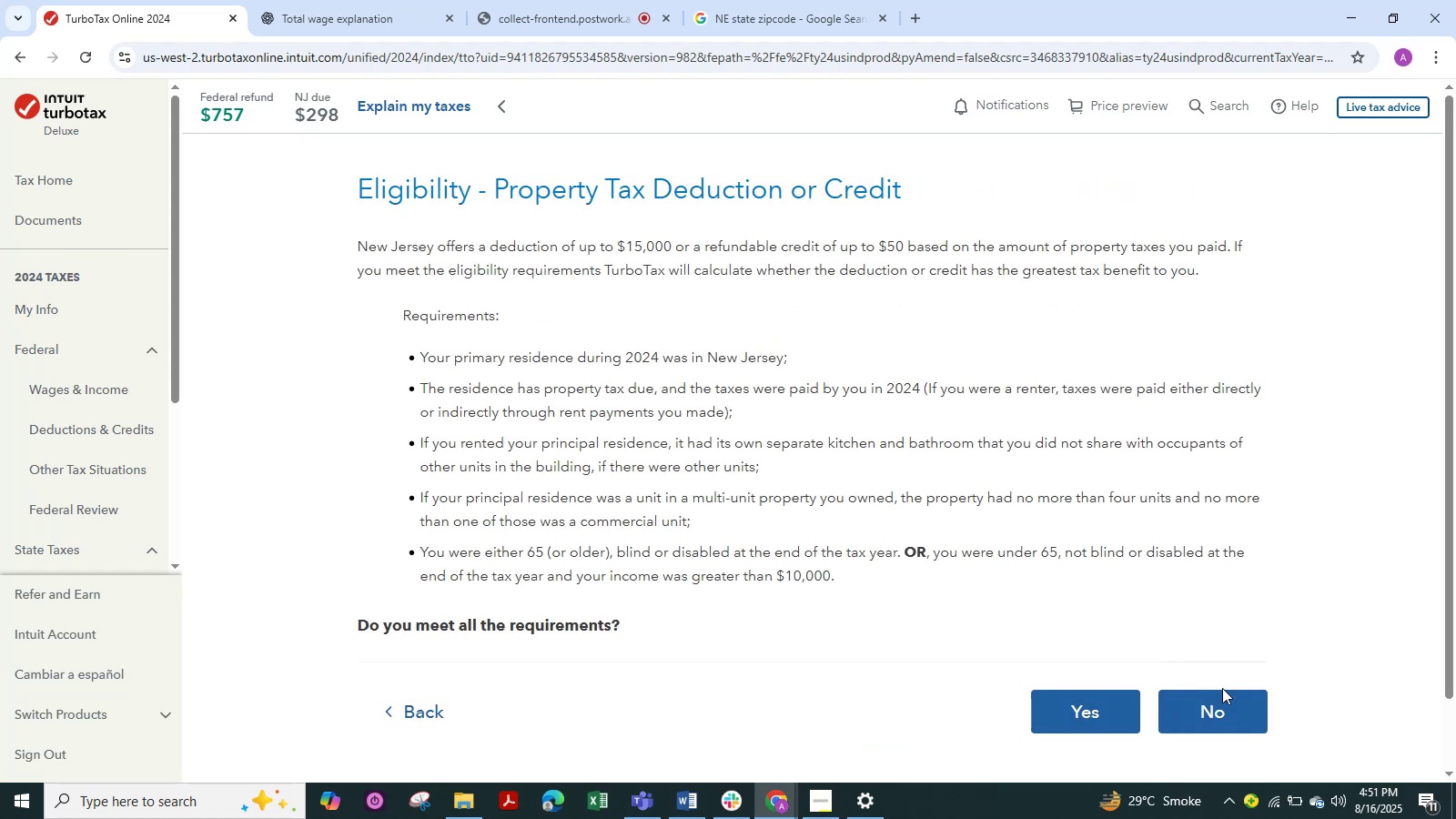 
left_click([1220, 694])
 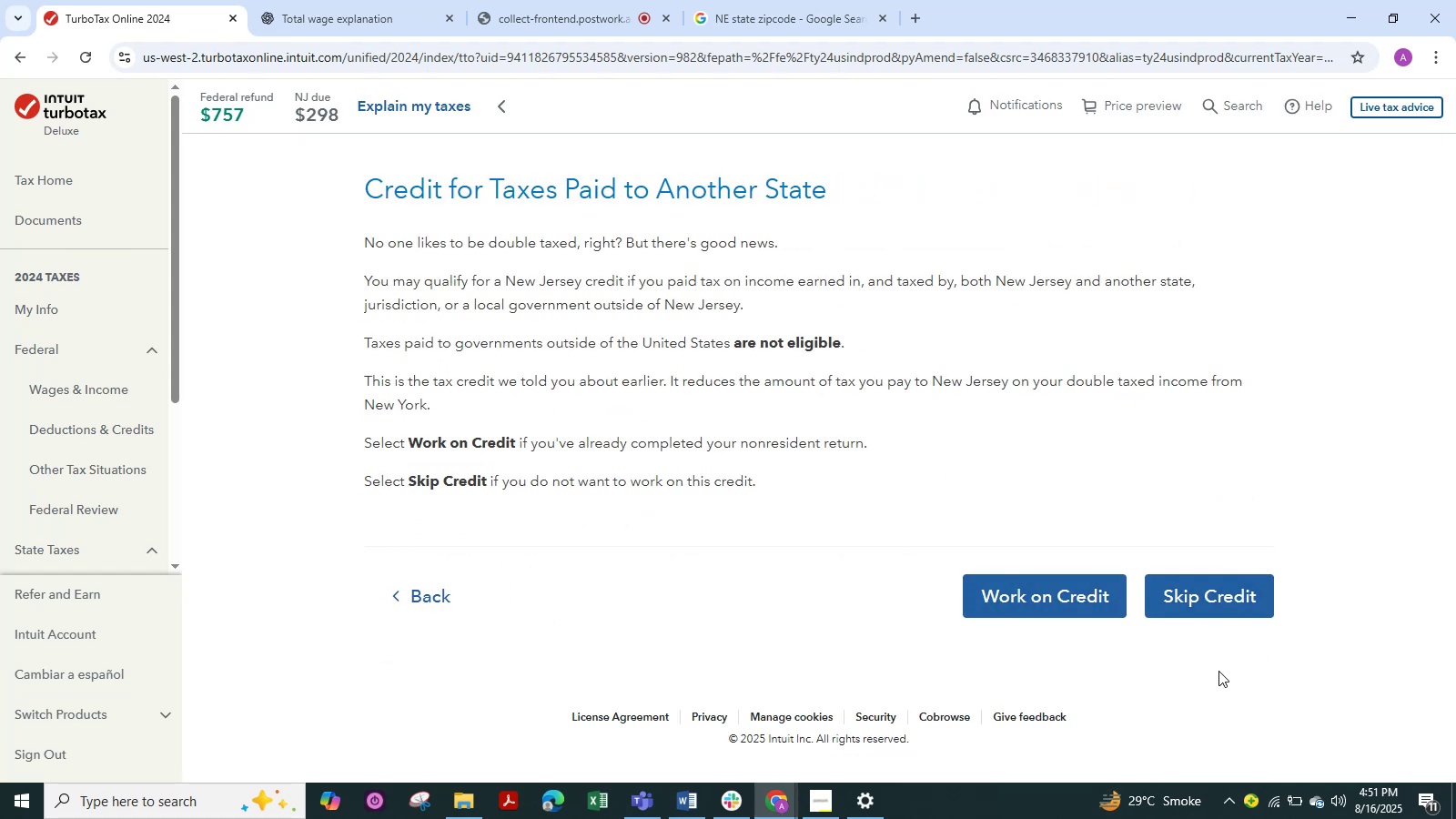 
wait(6.54)
 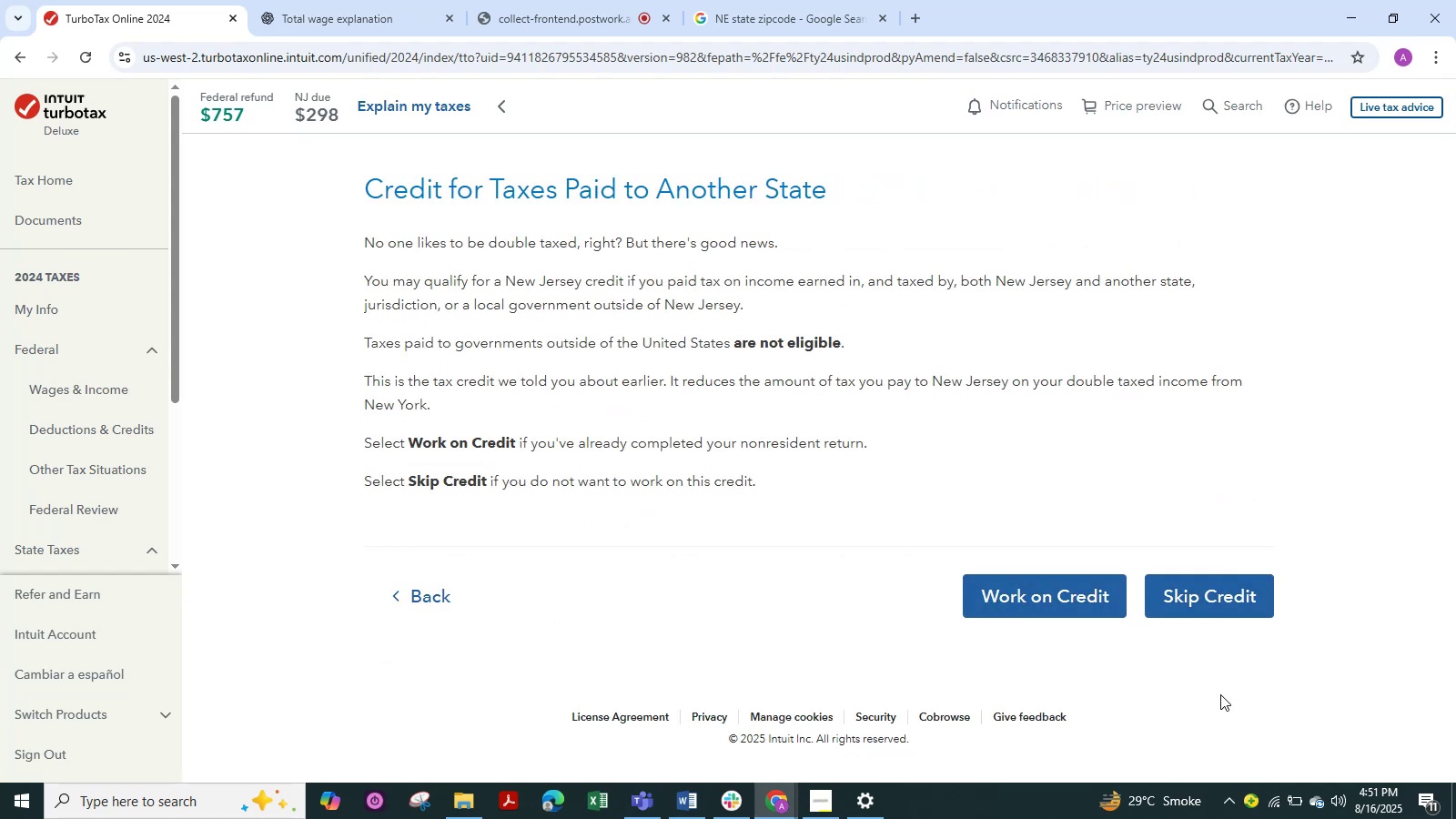 
left_click([1200, 596])
 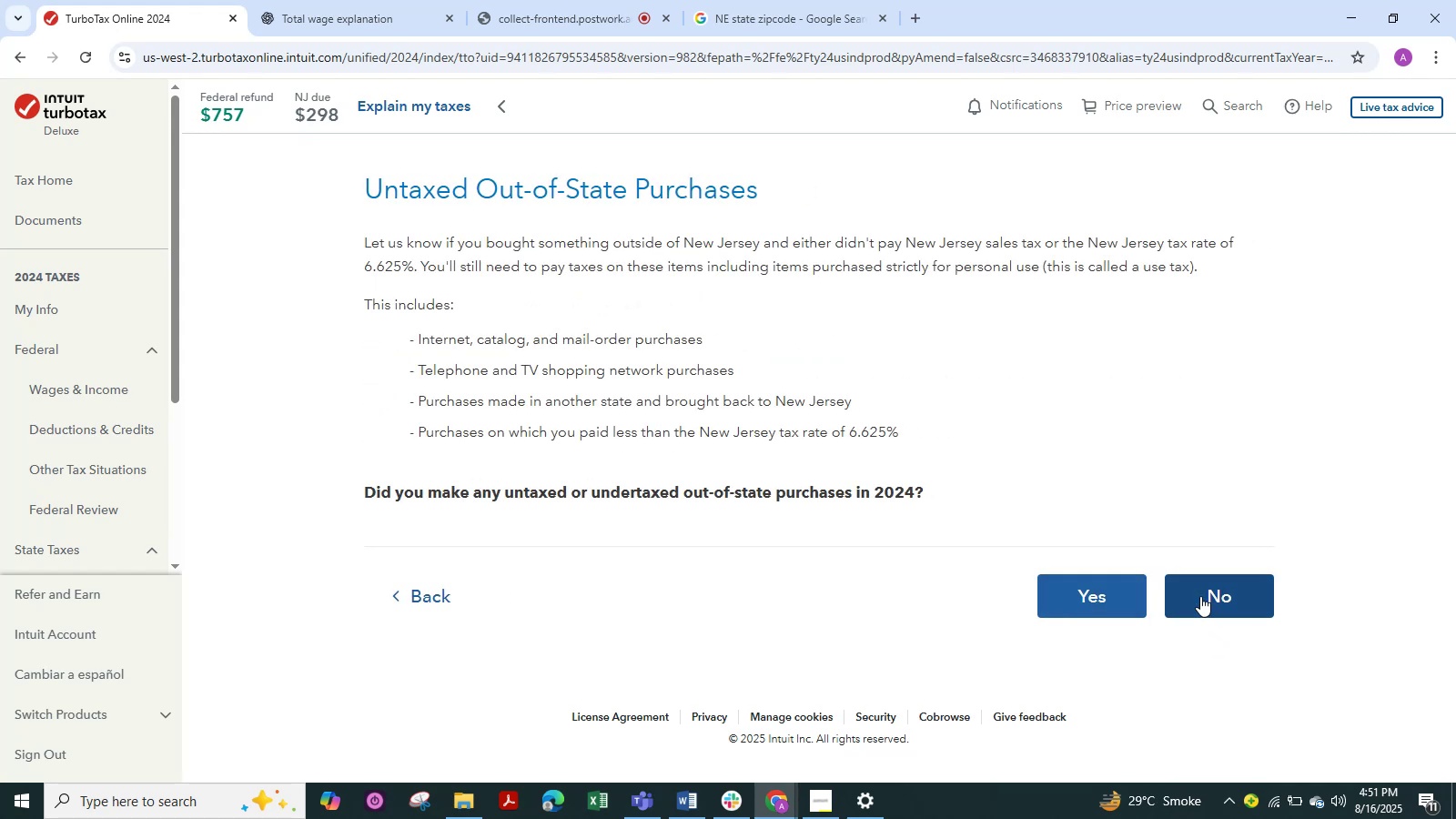 
left_click([1200, 596])
 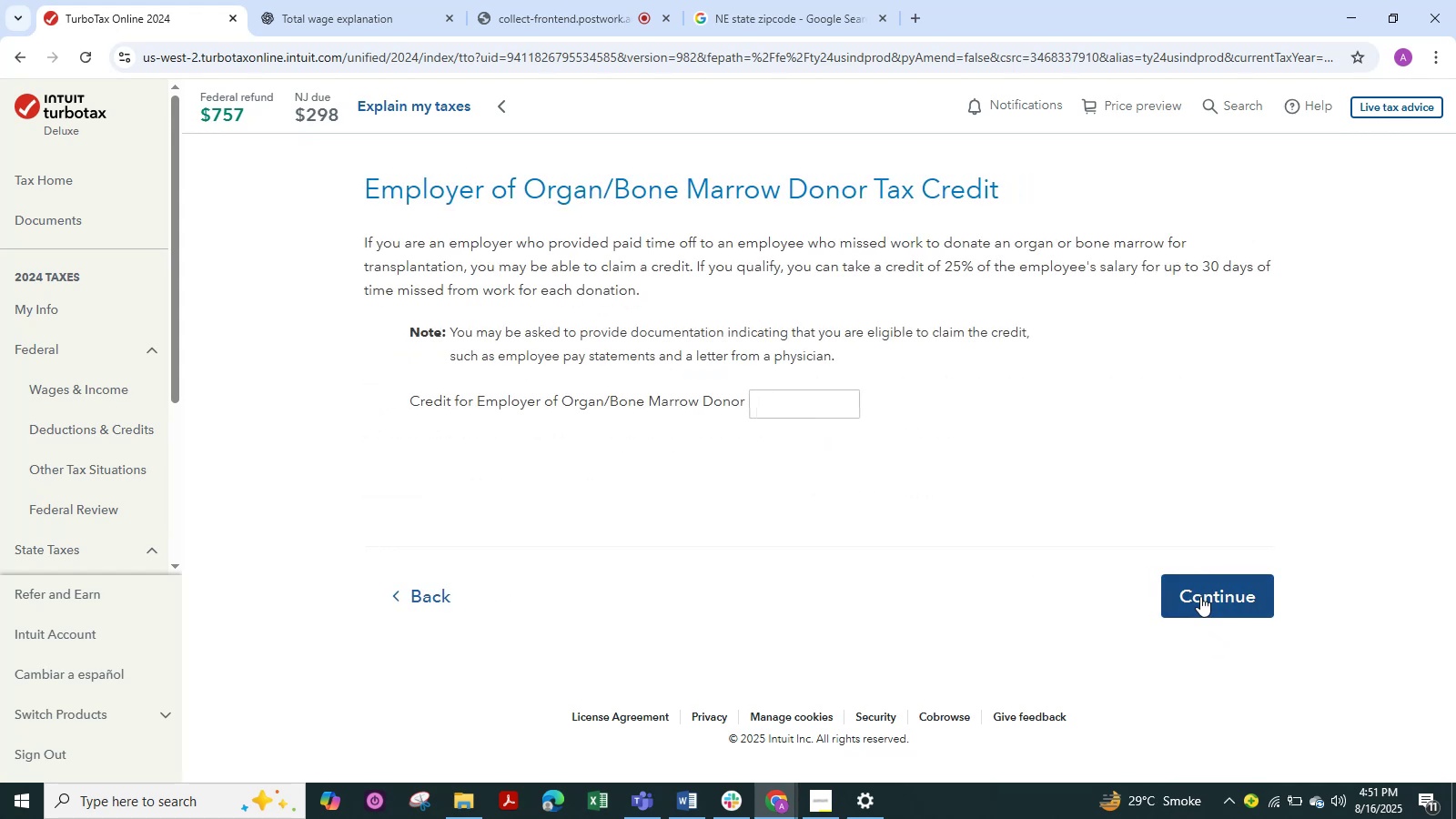 
left_click([1200, 596])
 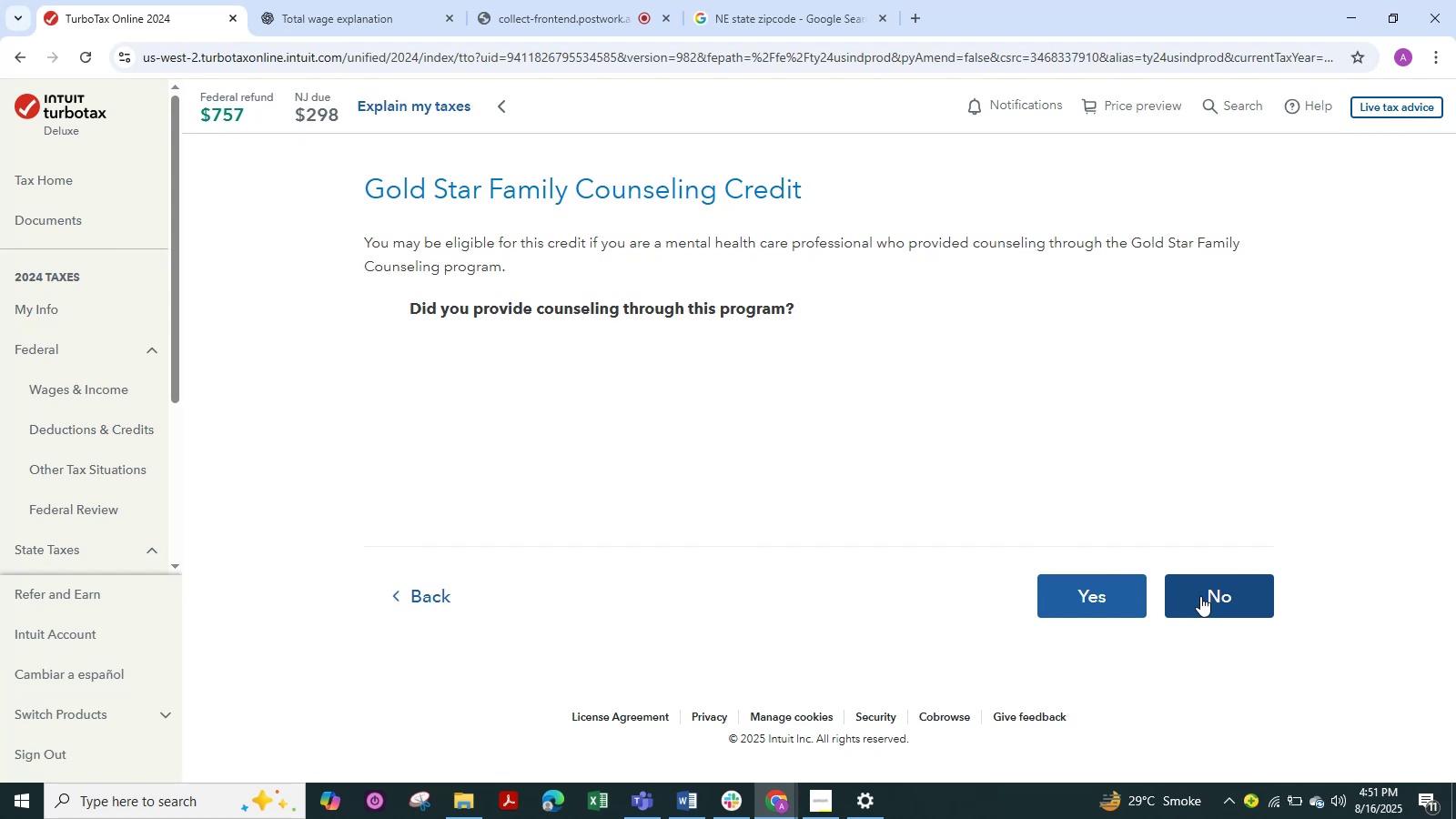 
wait(6.45)
 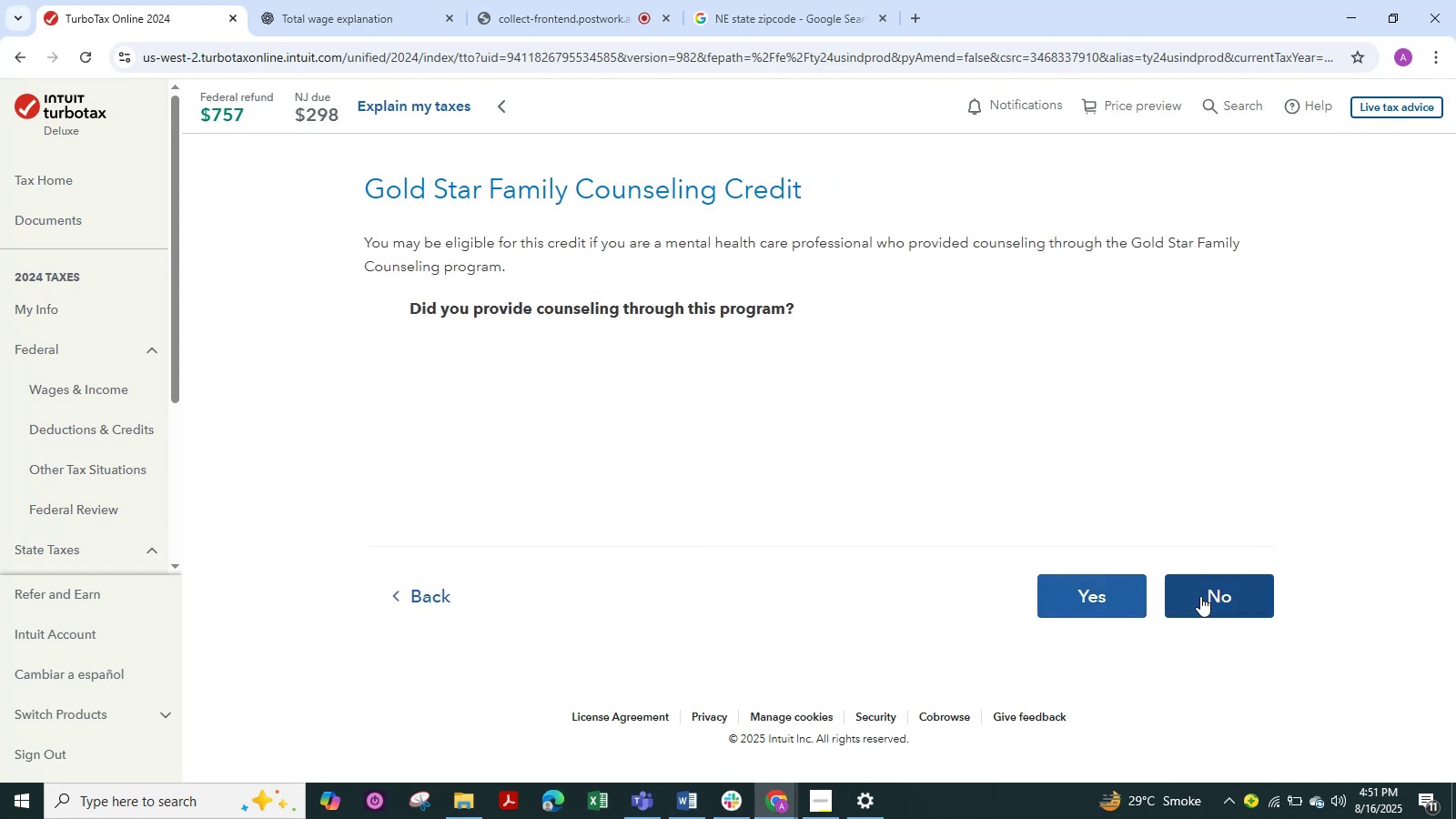 
left_click([1200, 596])
 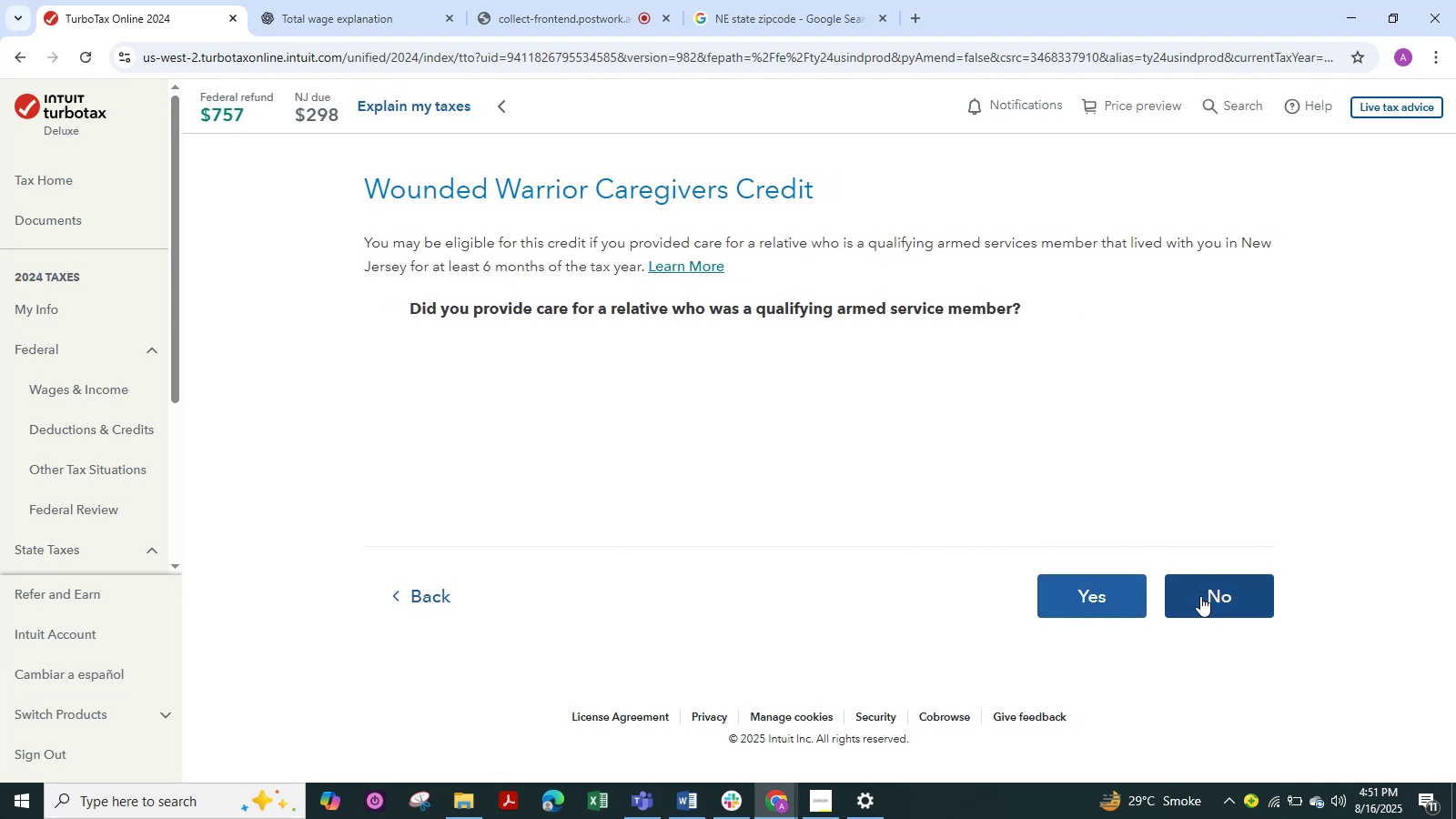 
wait(6.26)
 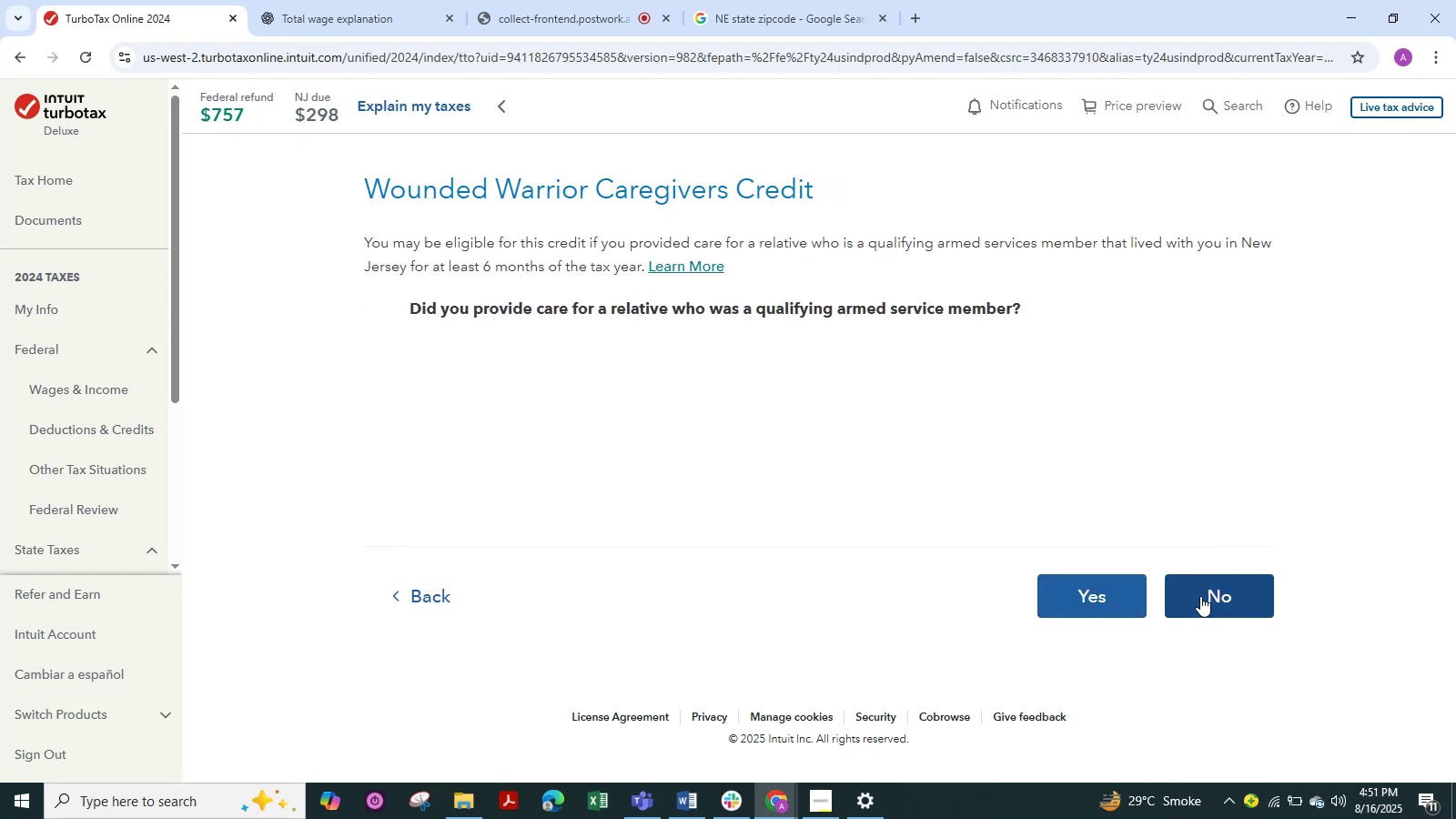 
left_click([1200, 596])
 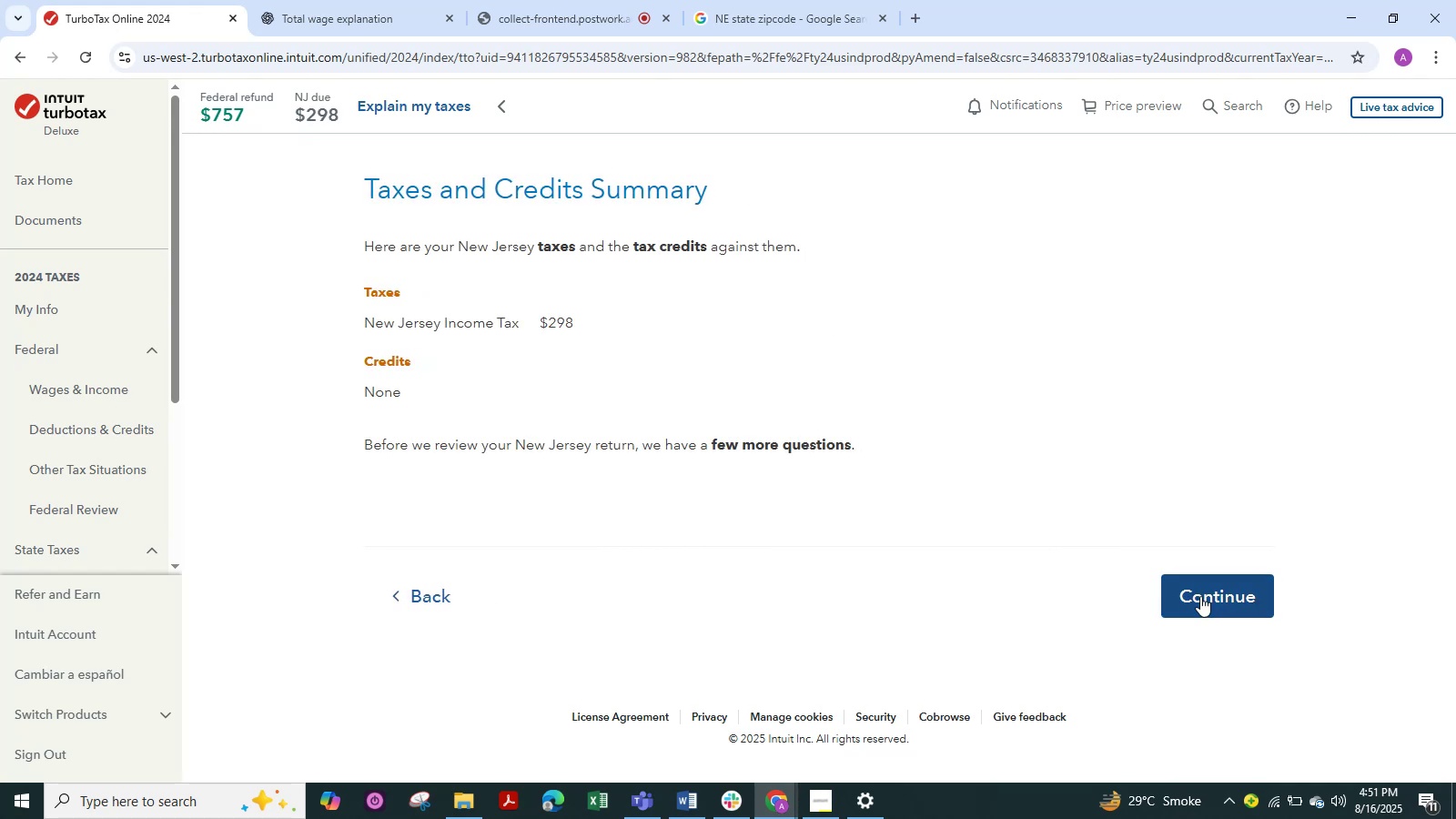 
wait(5.66)
 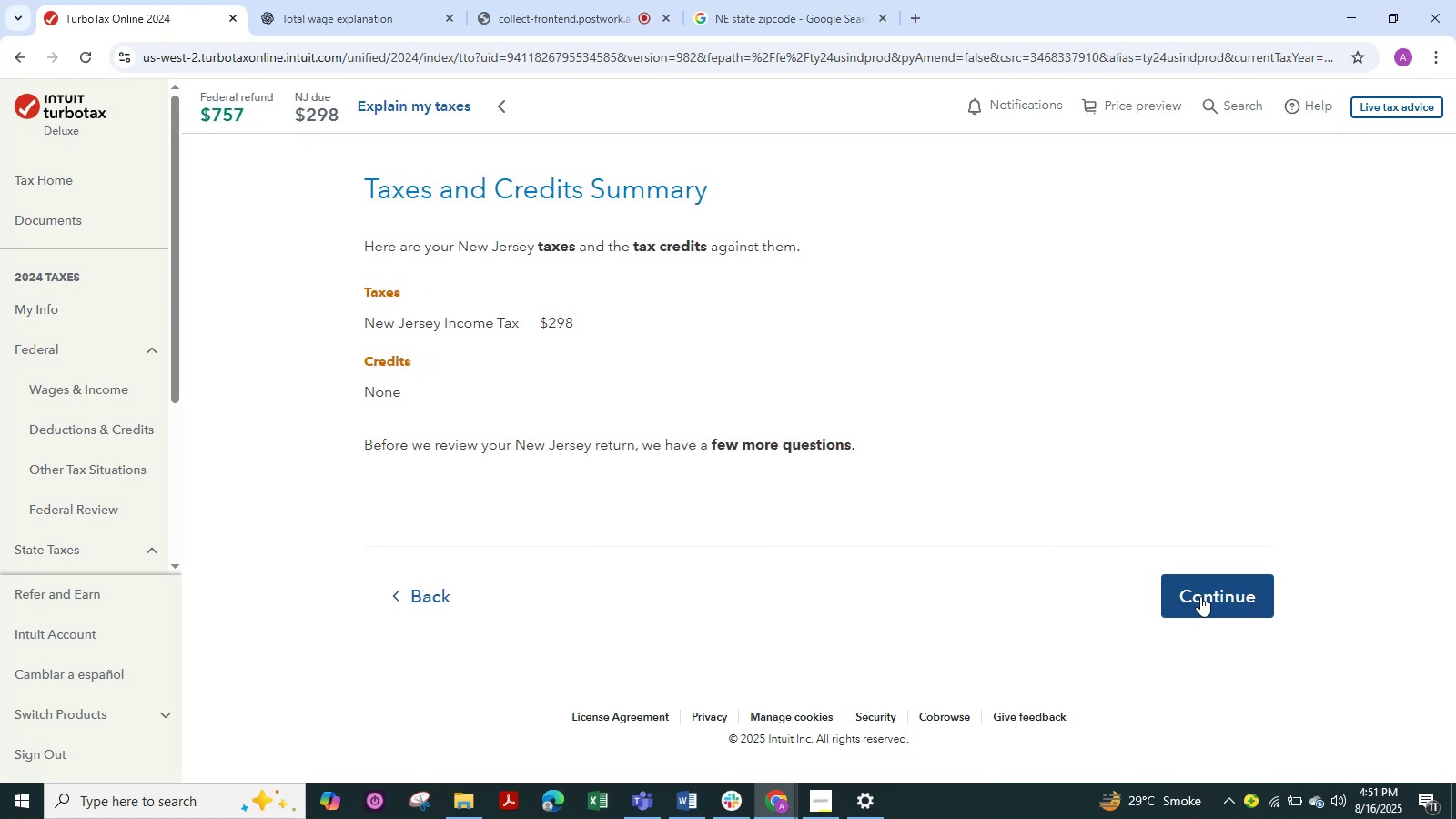 
left_click([1200, 596])
 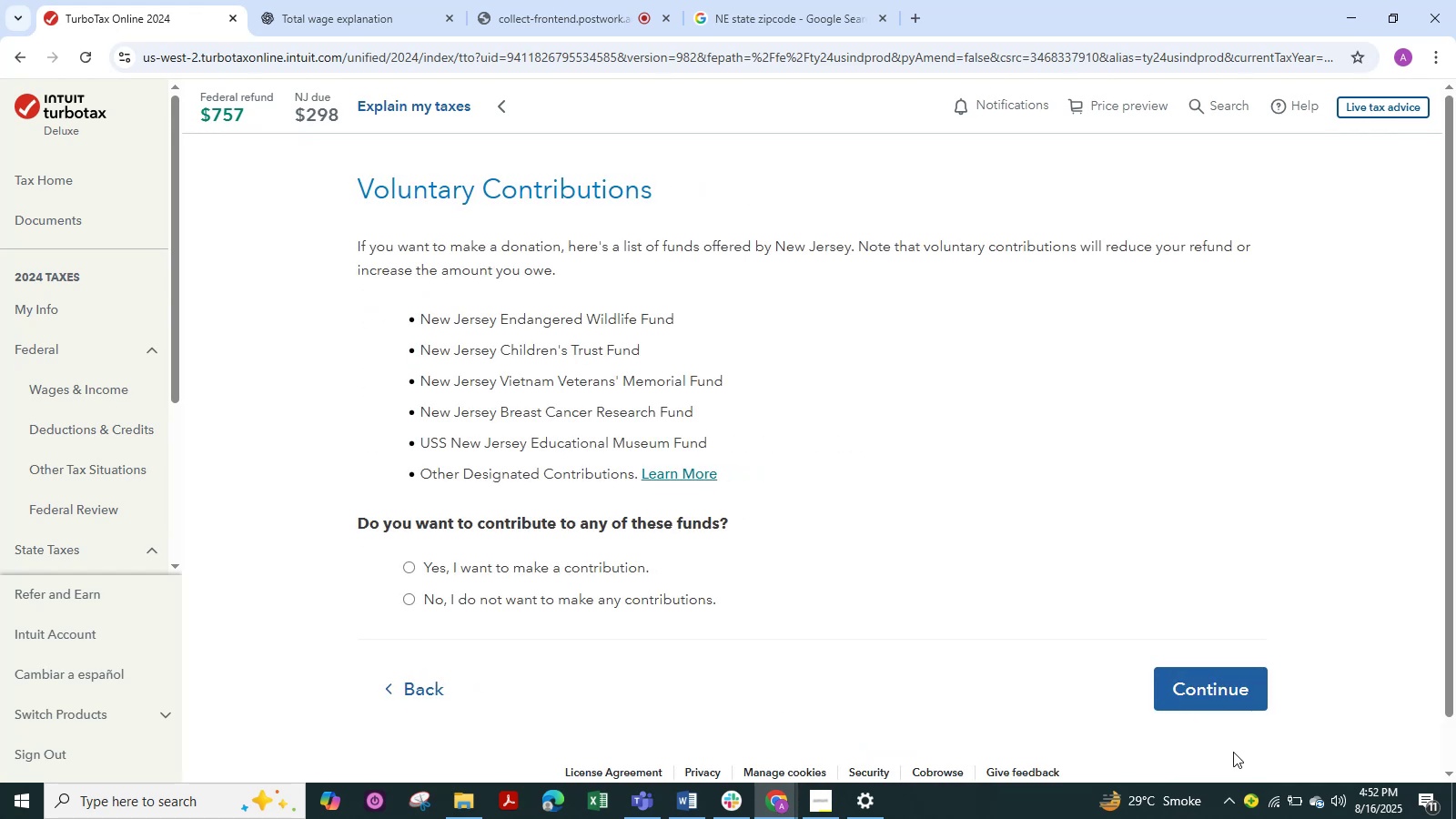 
left_click([1198, 700])
 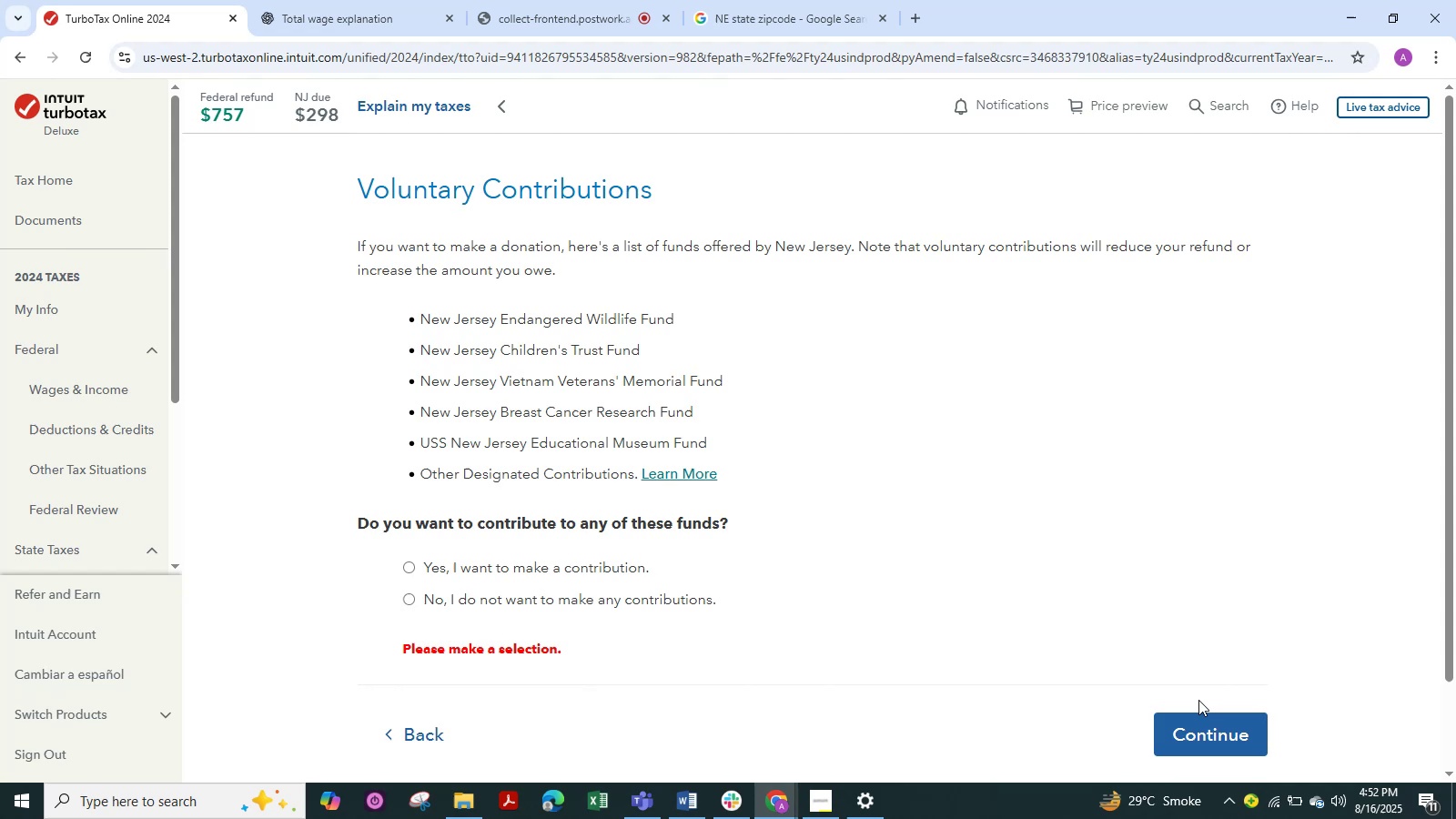 
scroll: coordinate [1016, 612], scroll_direction: down, amount: 3.0
 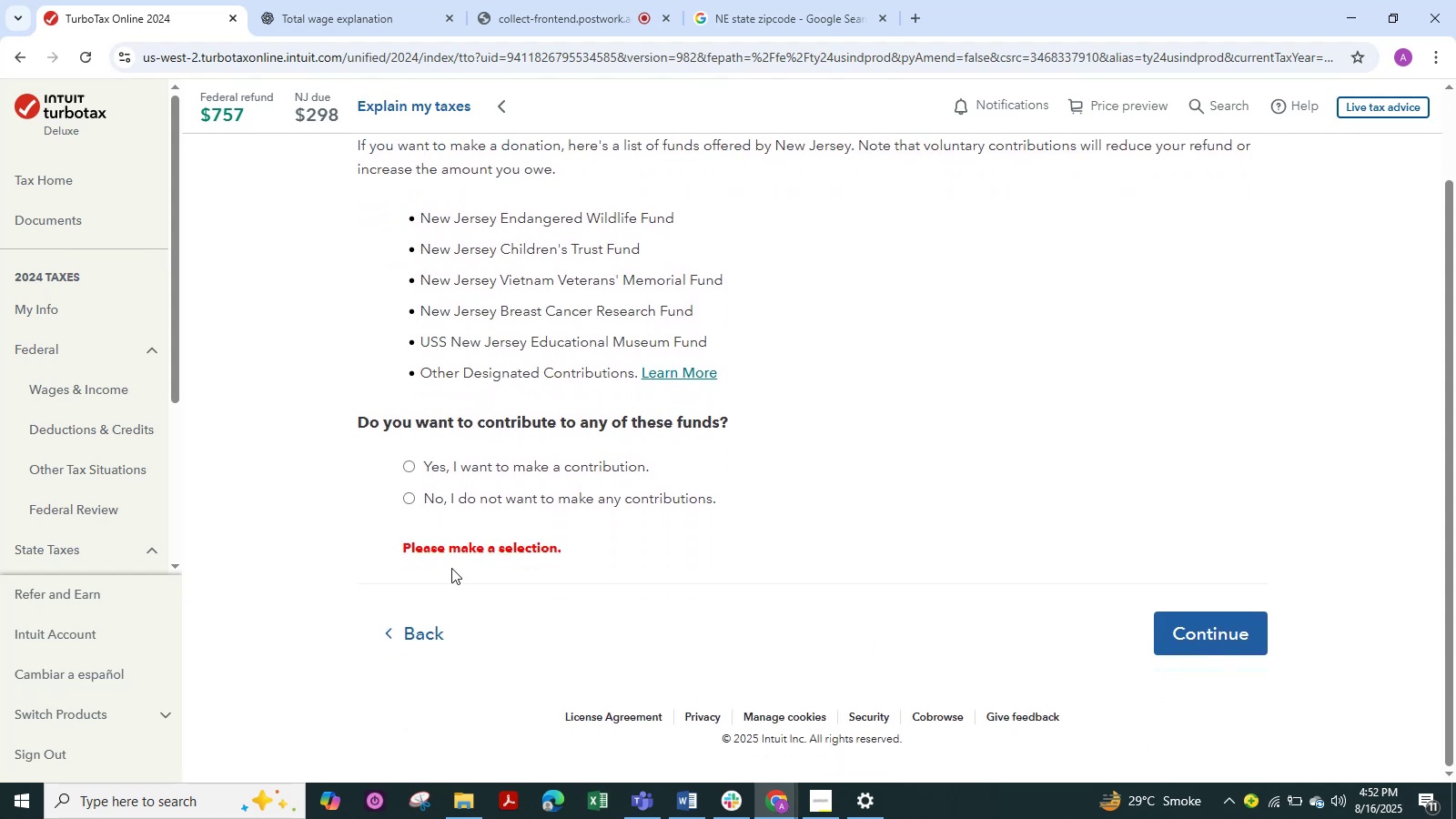 
left_click([451, 568])
 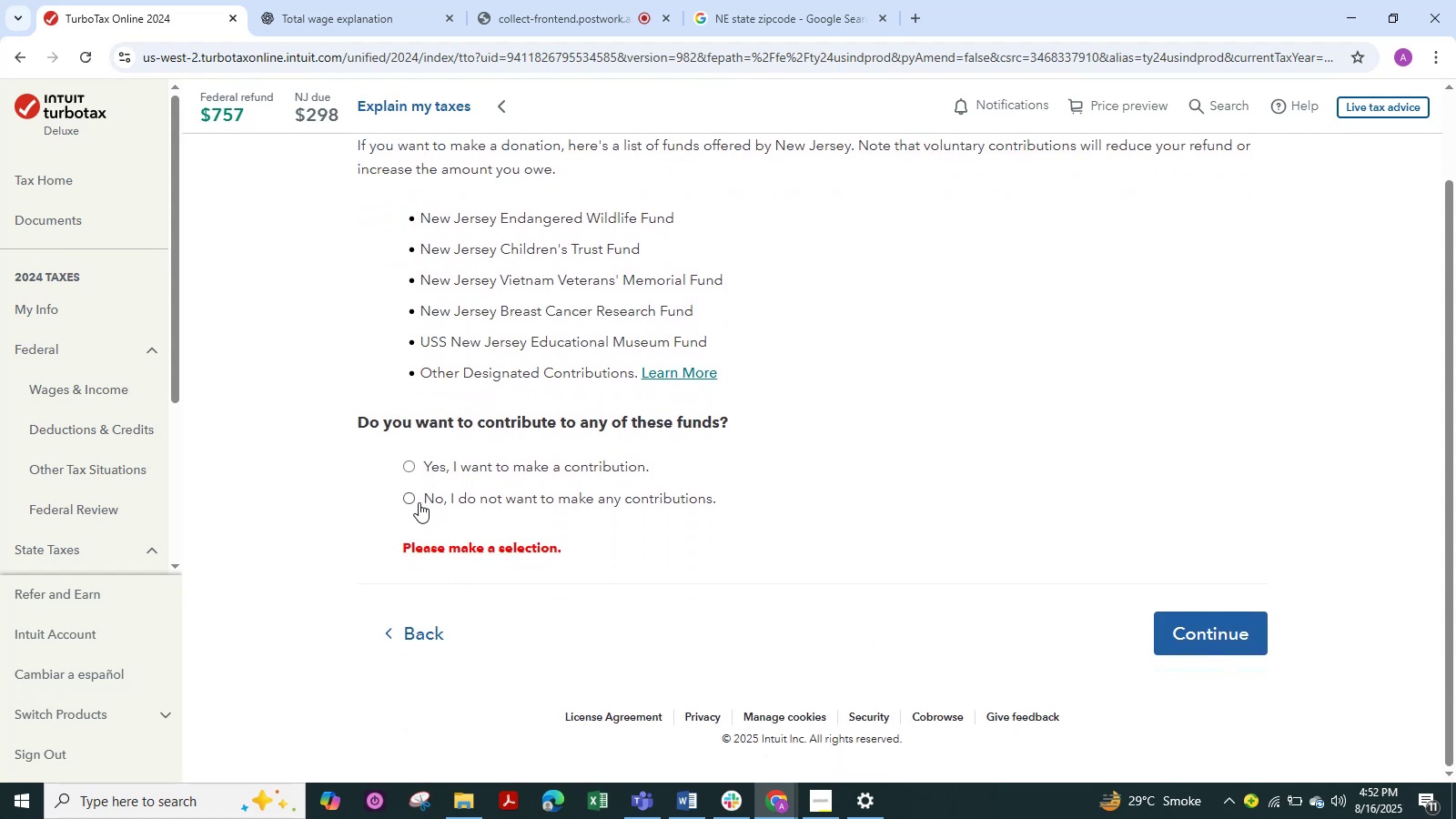 
left_click([419, 502])
 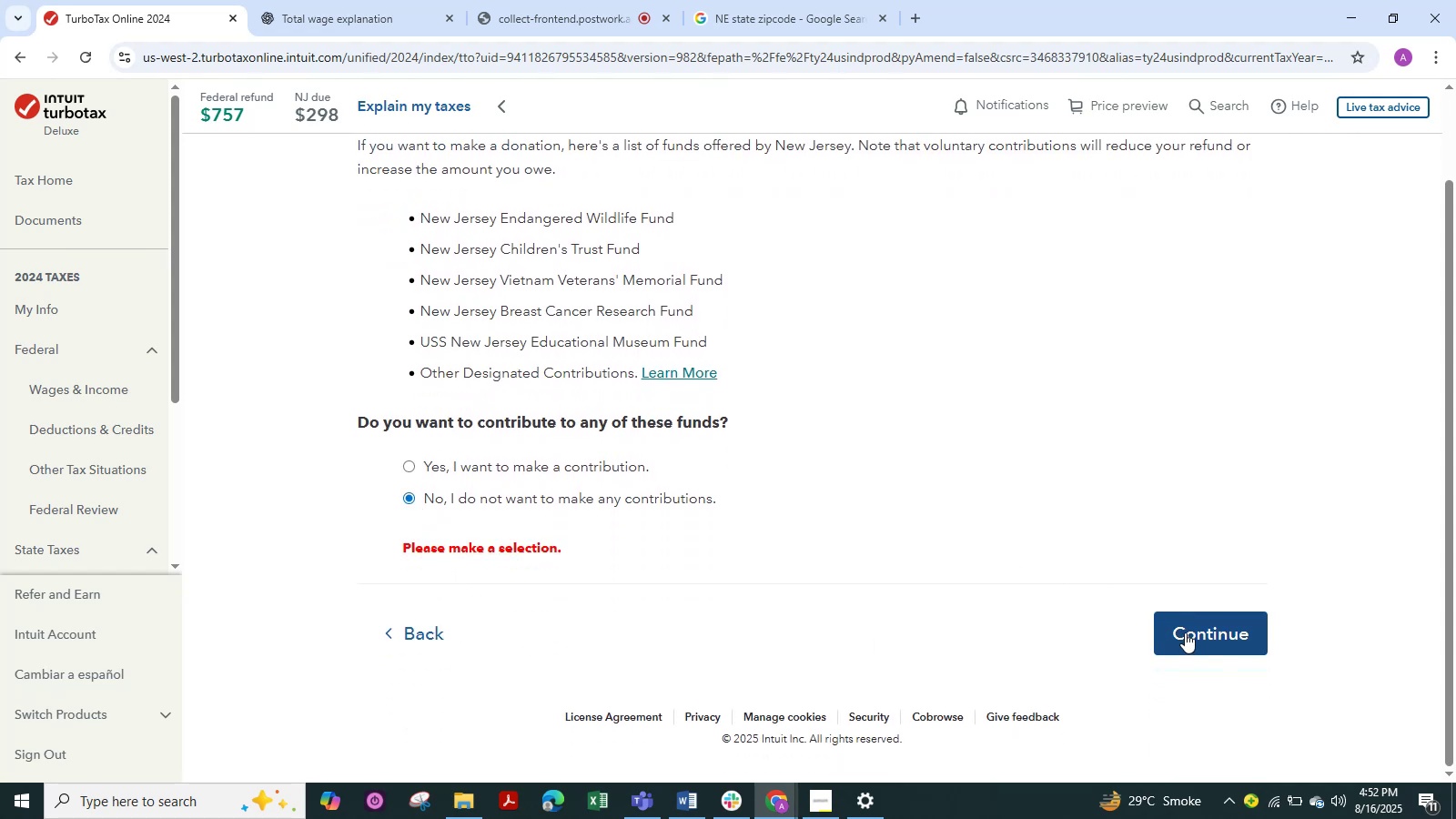 
left_click([1185, 632])
 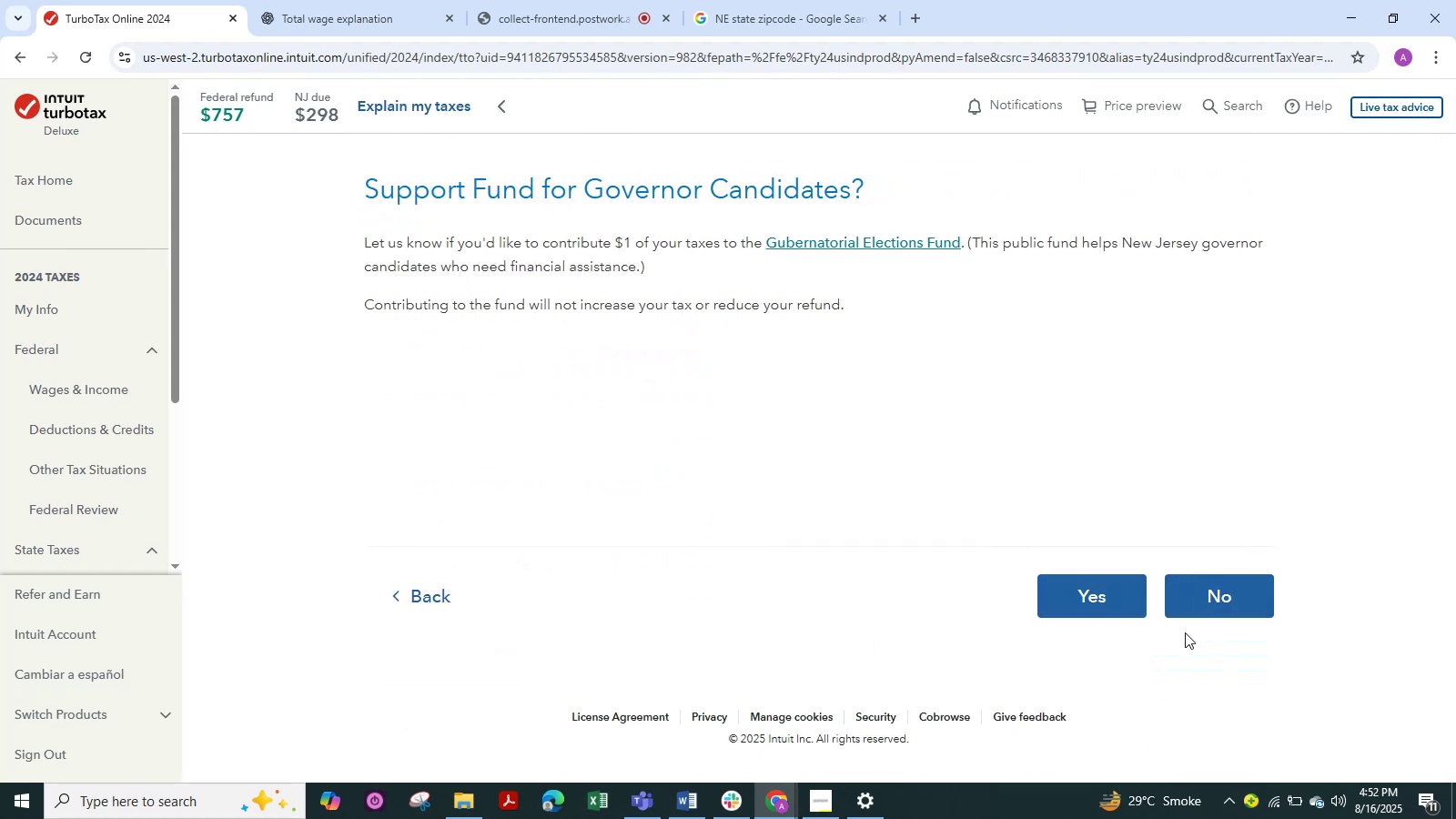 
left_click([1246, 606])
 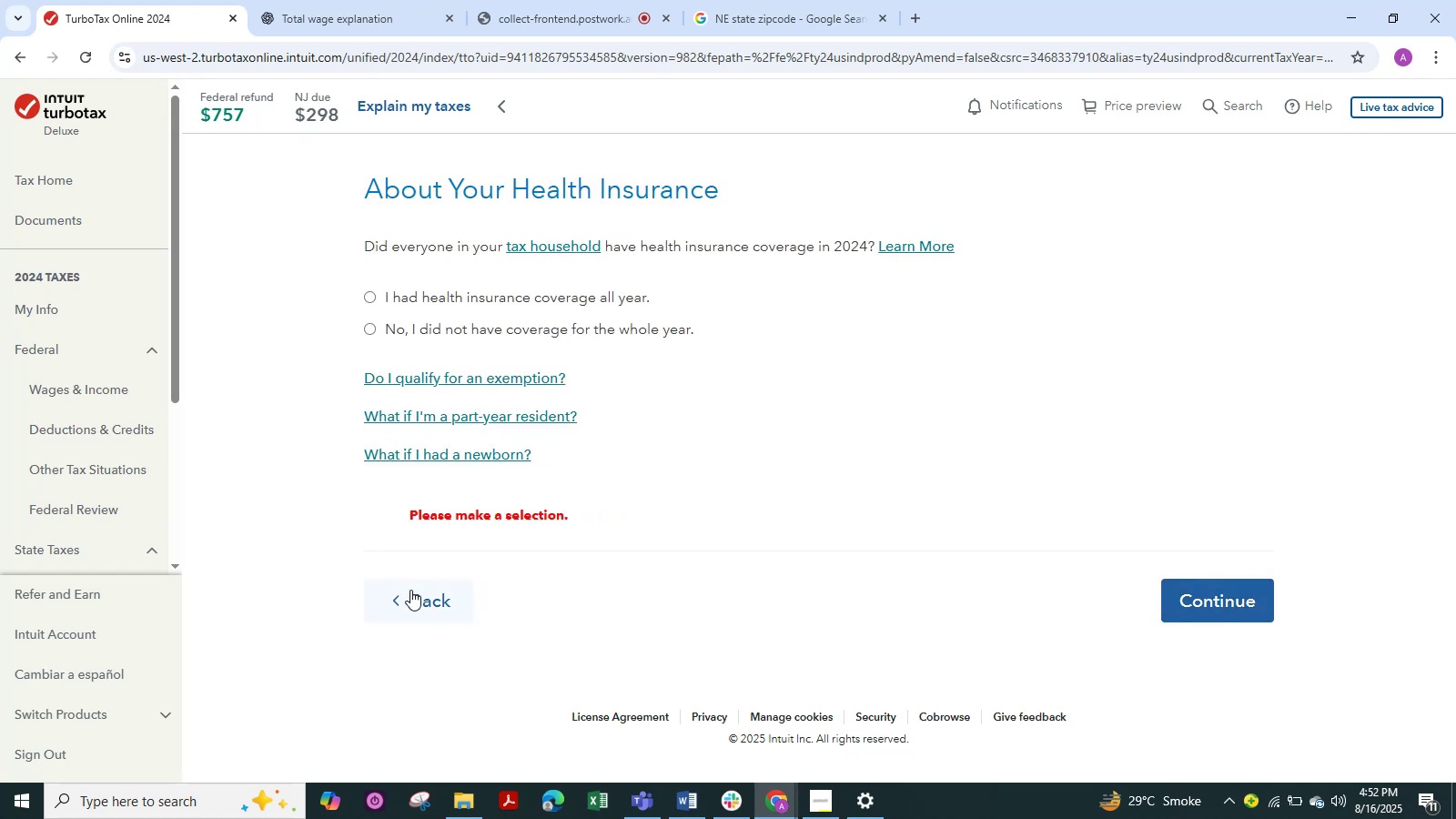 
wait(6.54)
 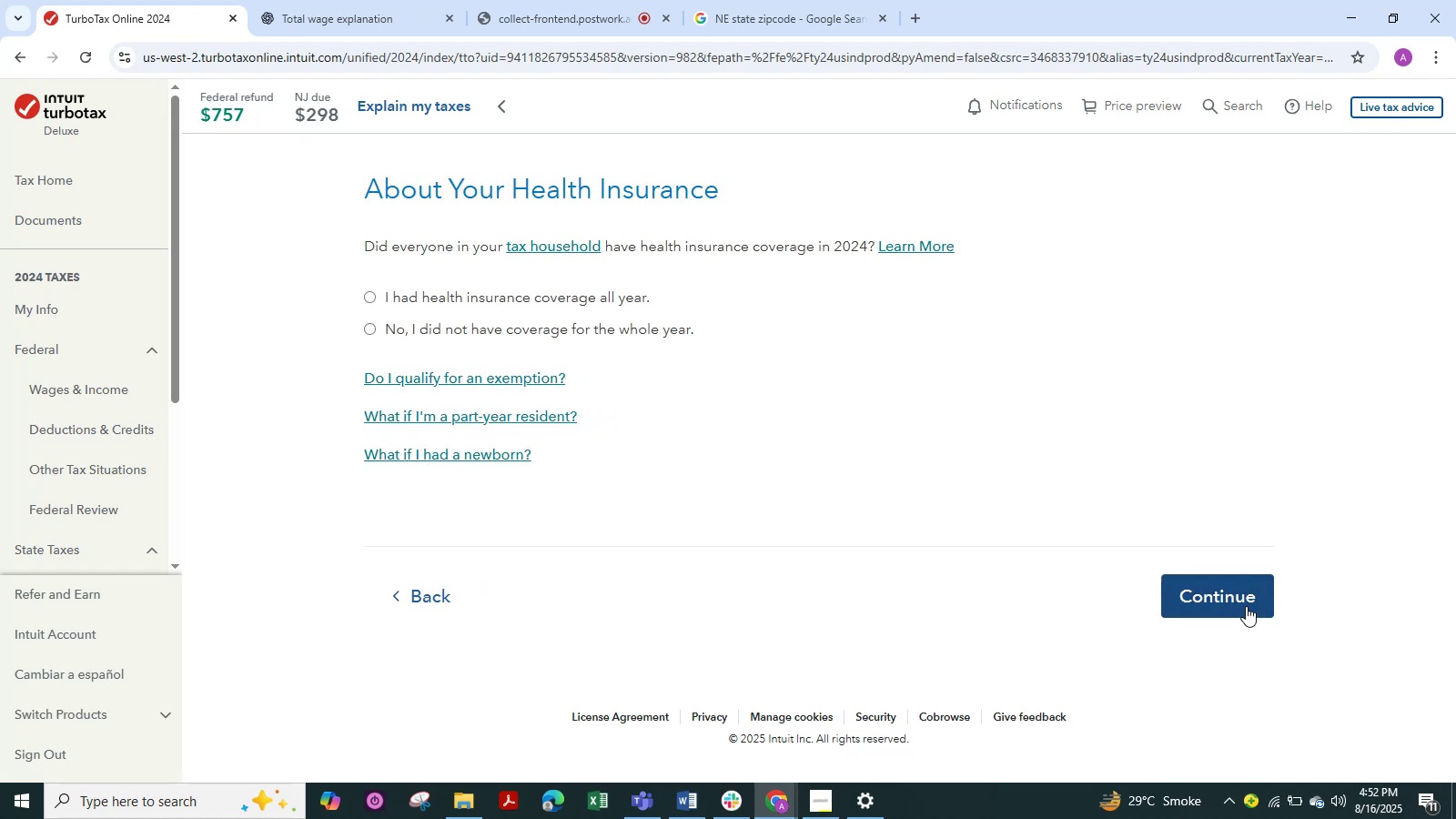 
left_click([376, 330])
 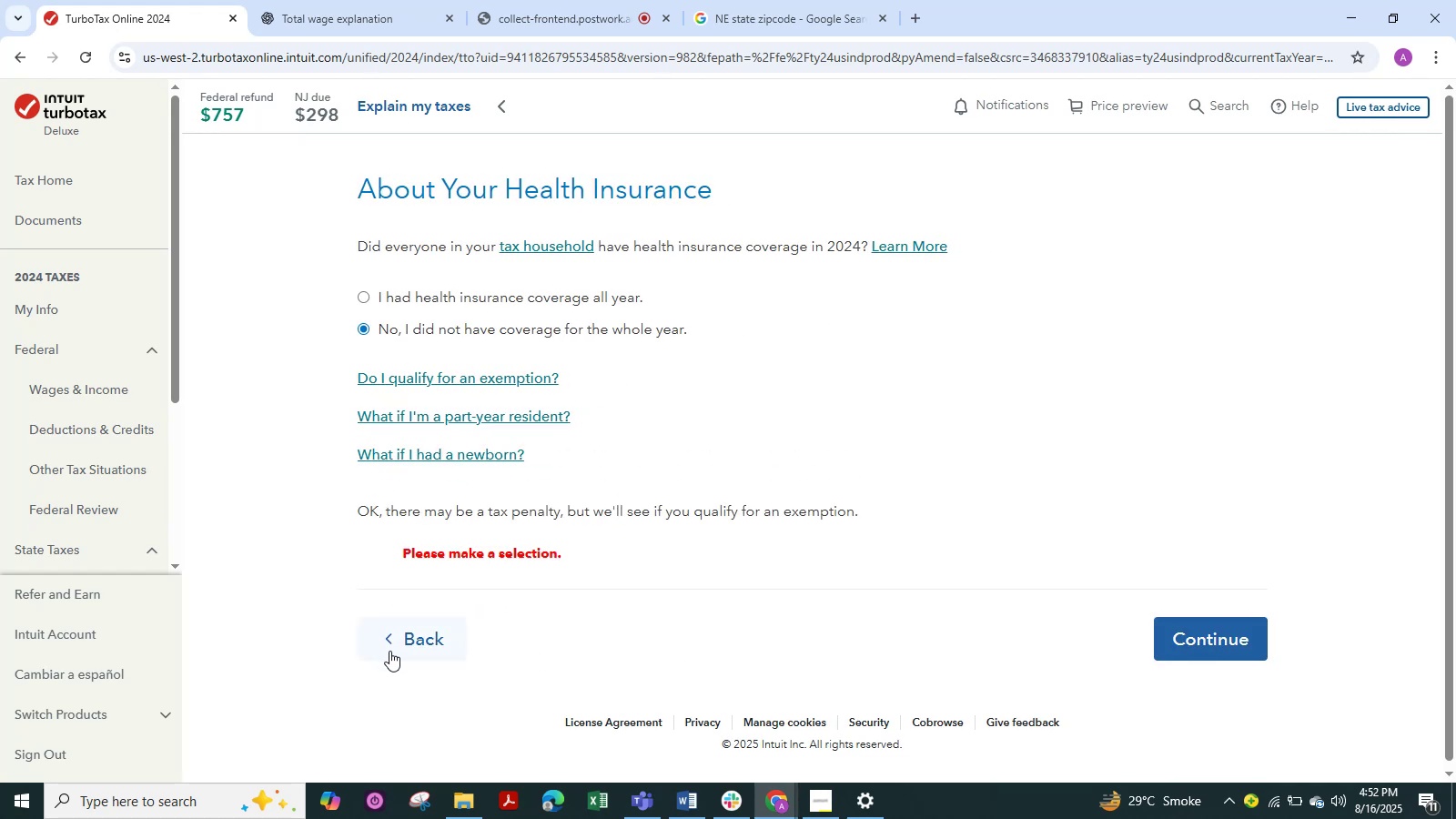 
left_click([398, 638])
 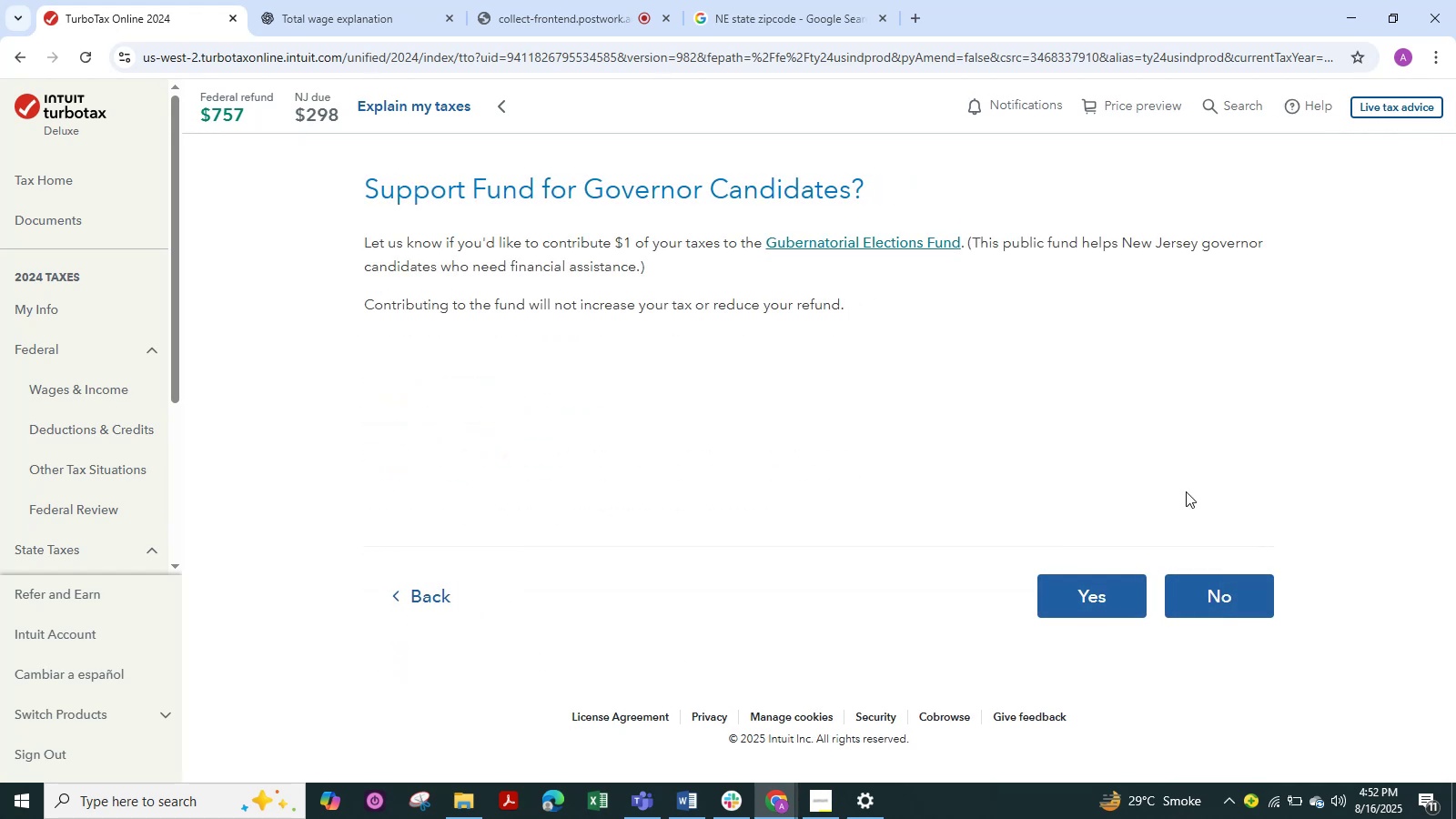 
left_click([1210, 604])
 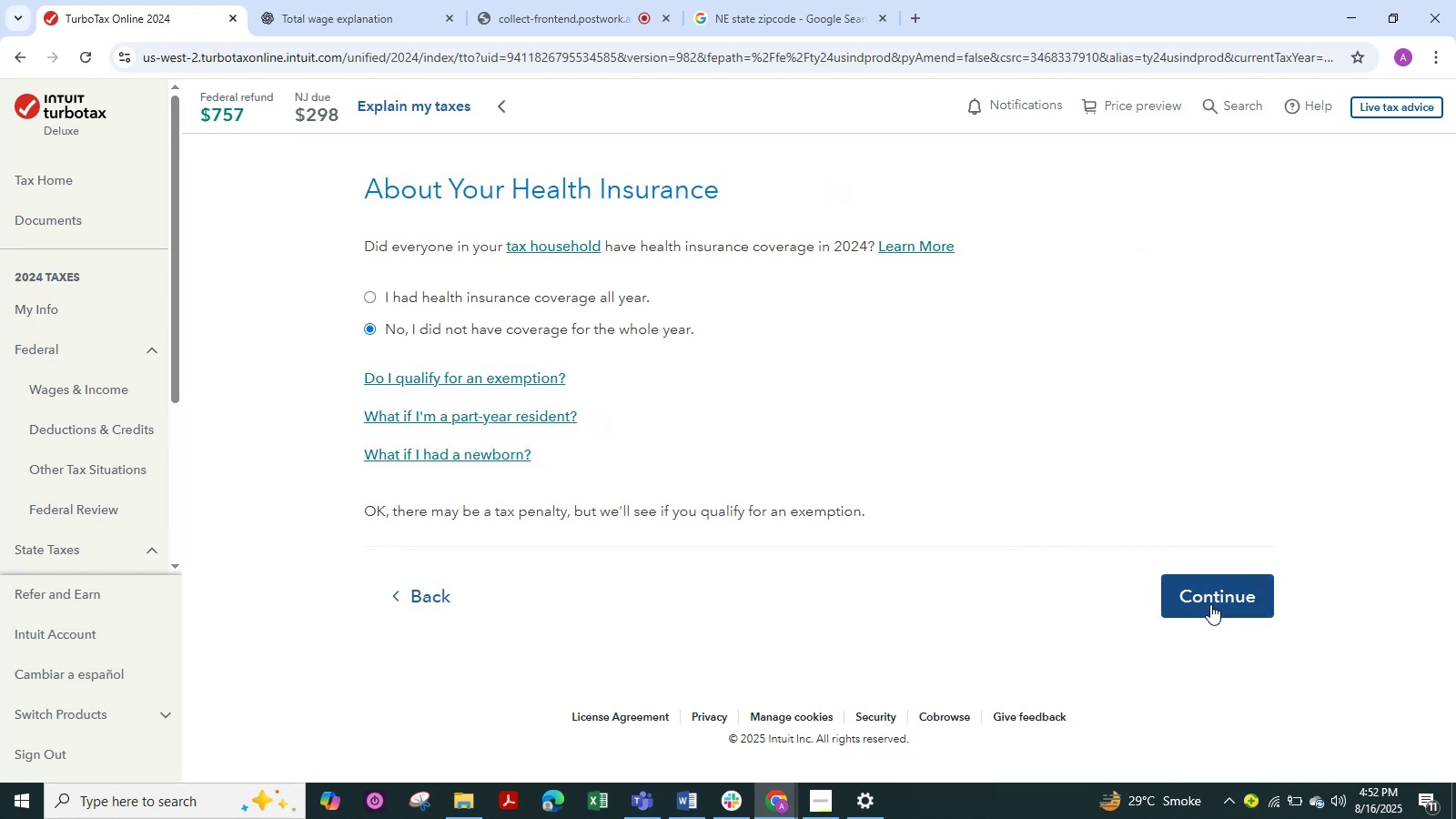 
left_click([1210, 604])
 